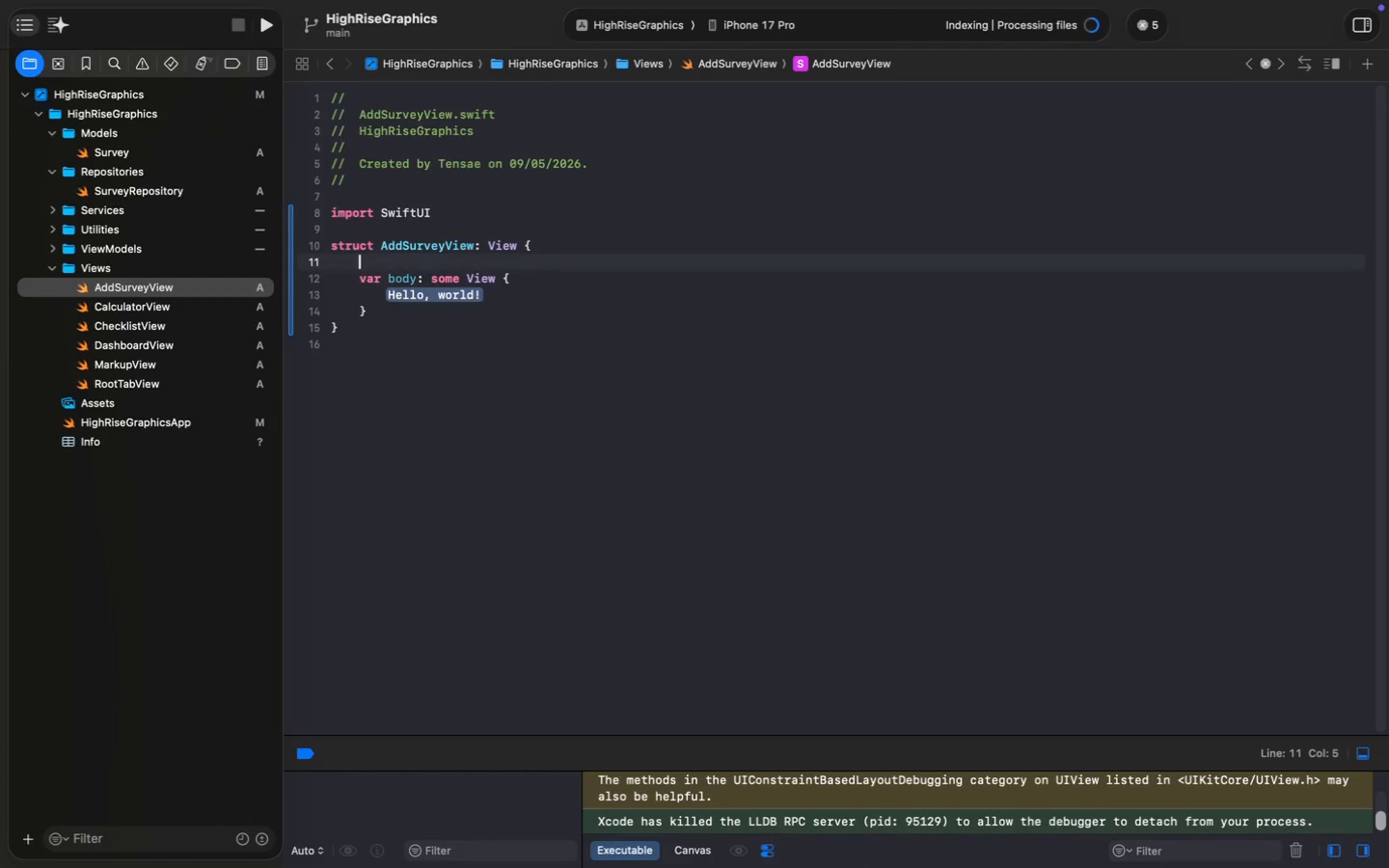 
type(@Env)
 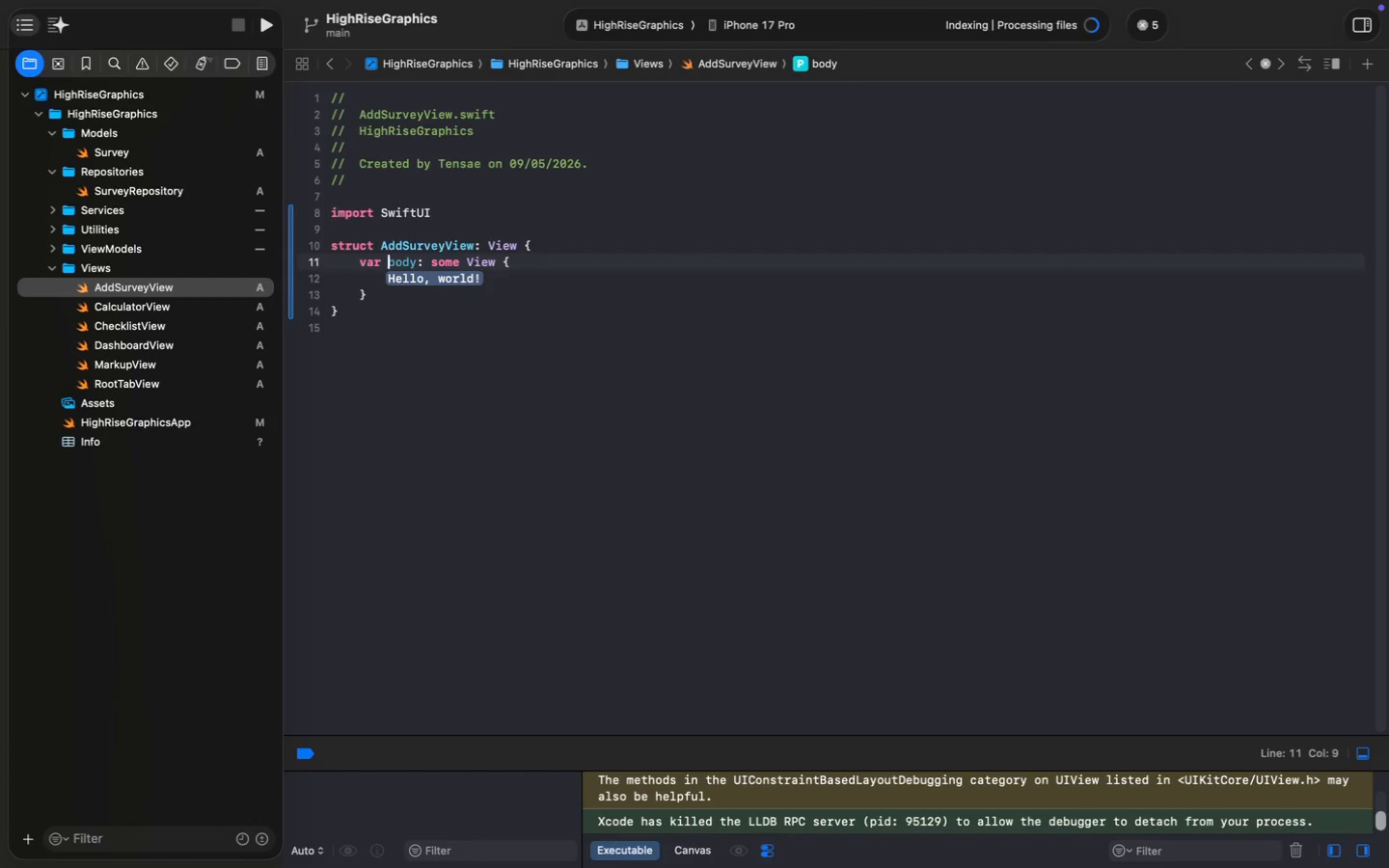 
key(Enter)
 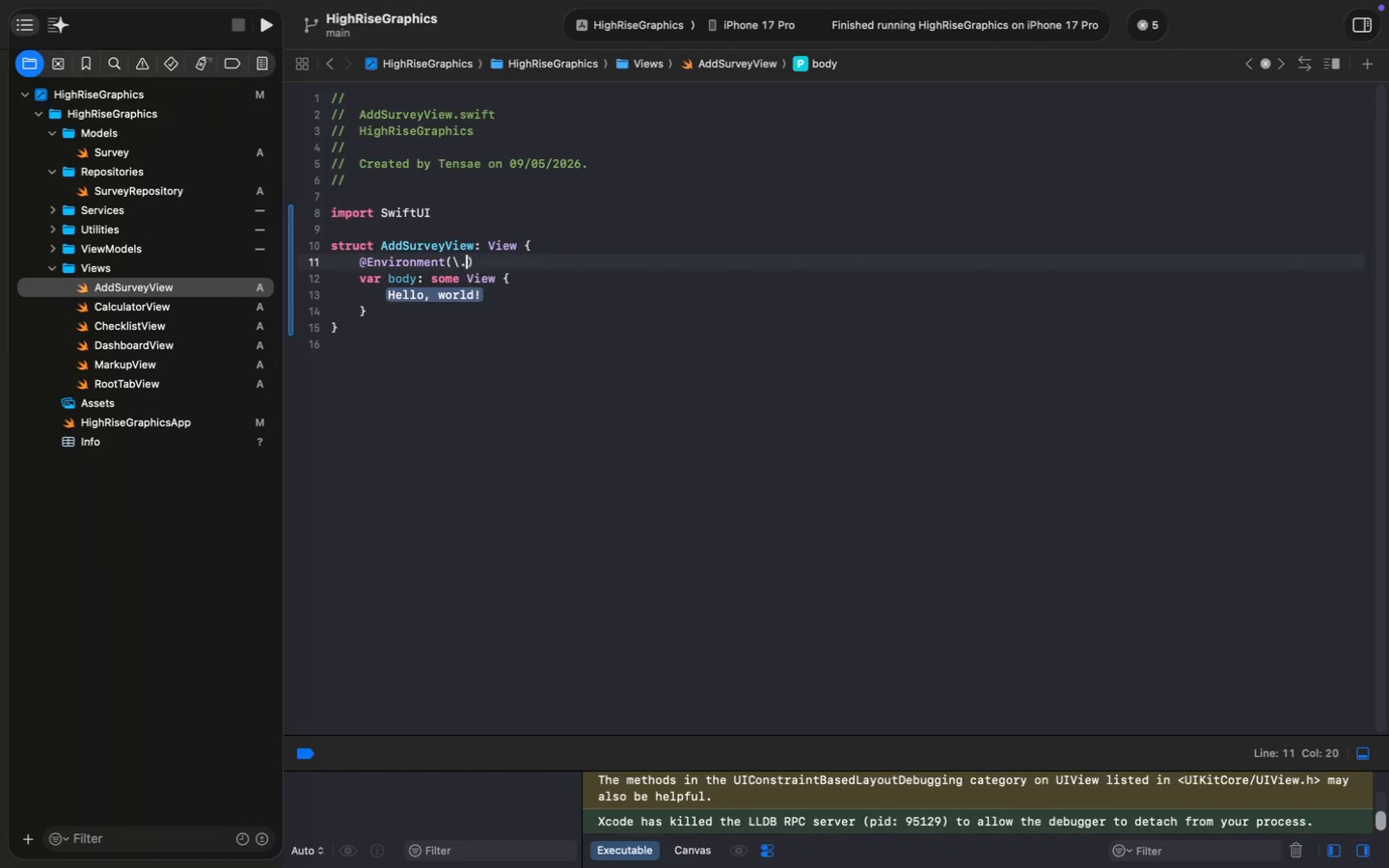 
type((\.dism)
 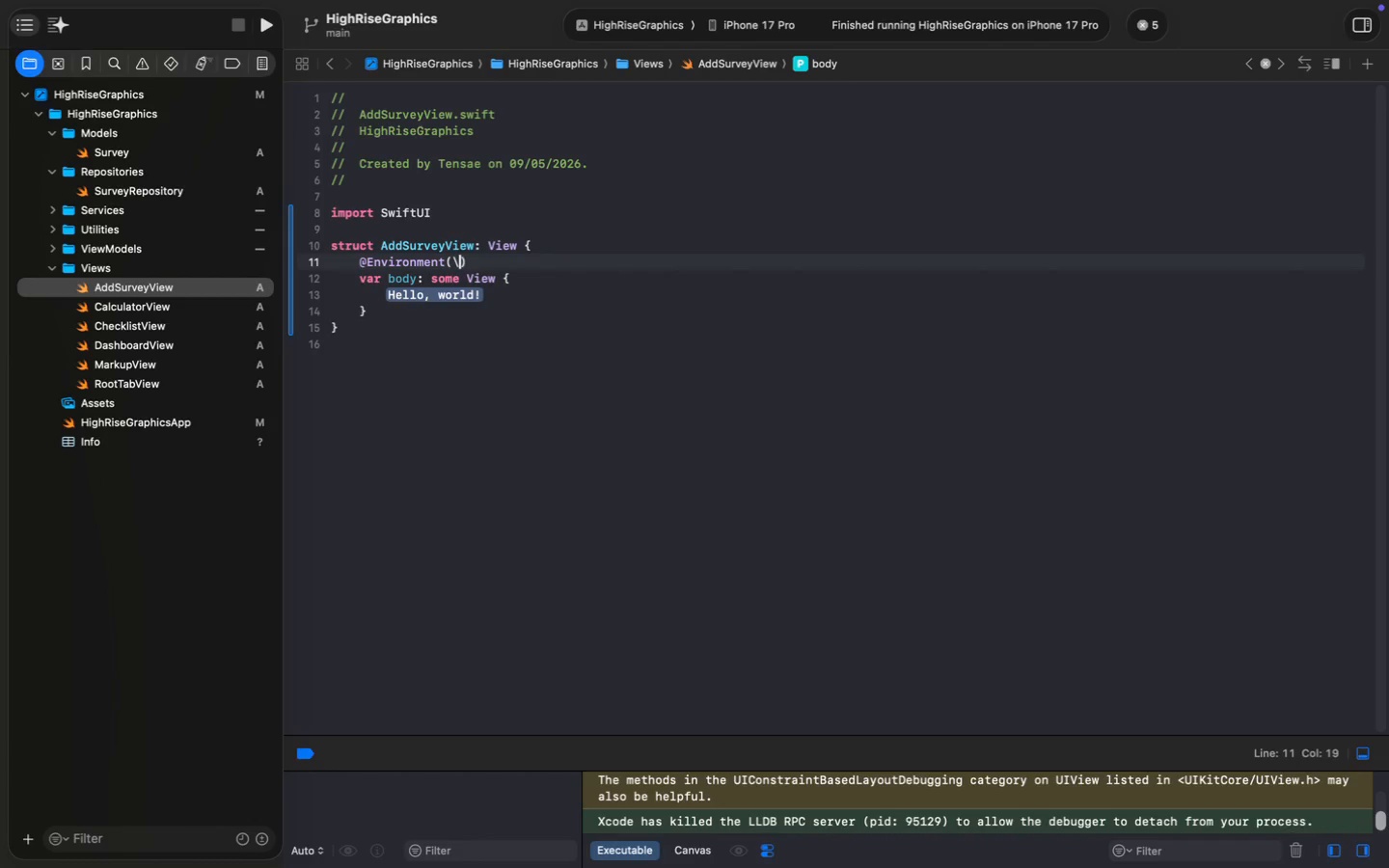 
key(Enter)
 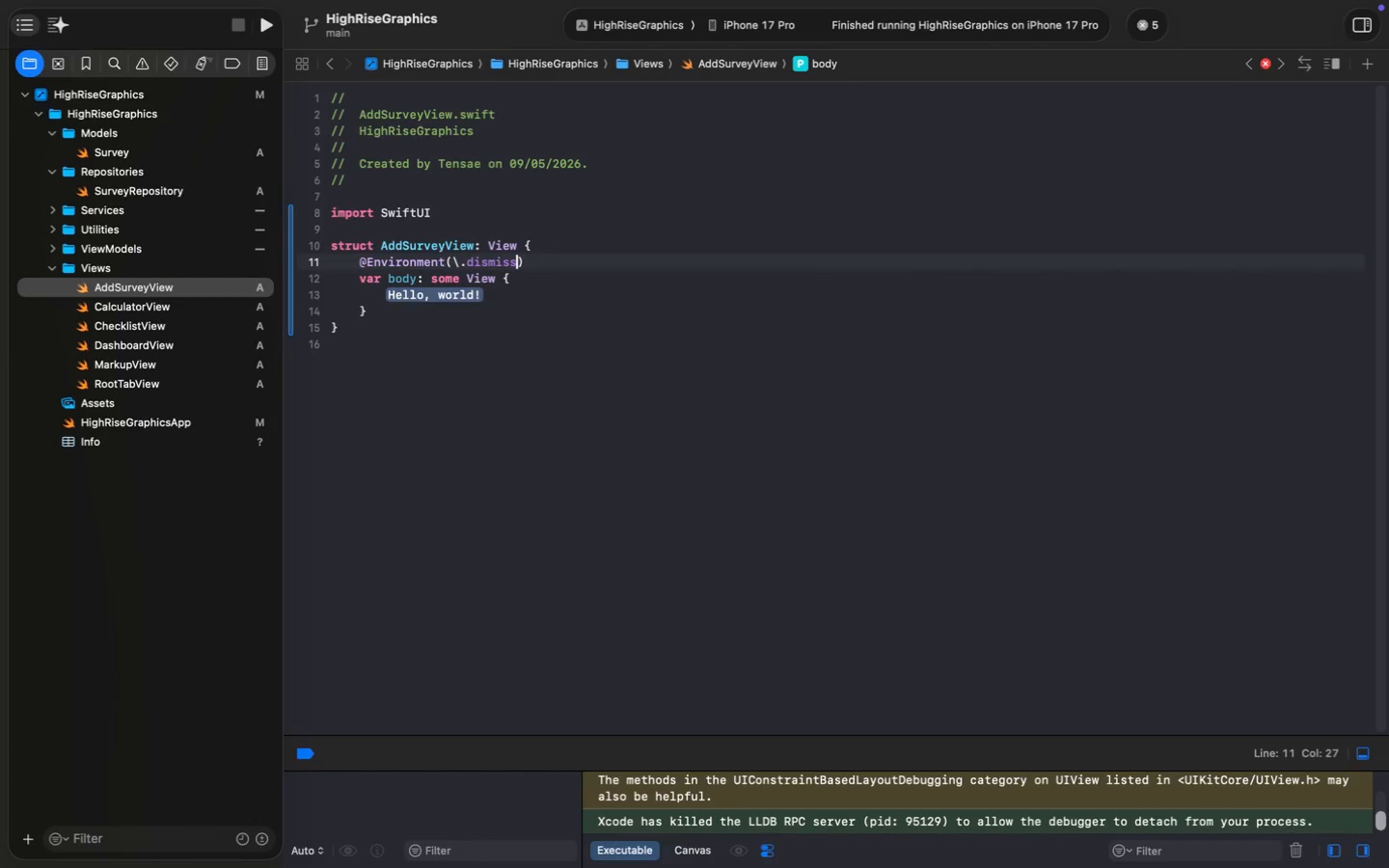 
key(ArrowRight)
 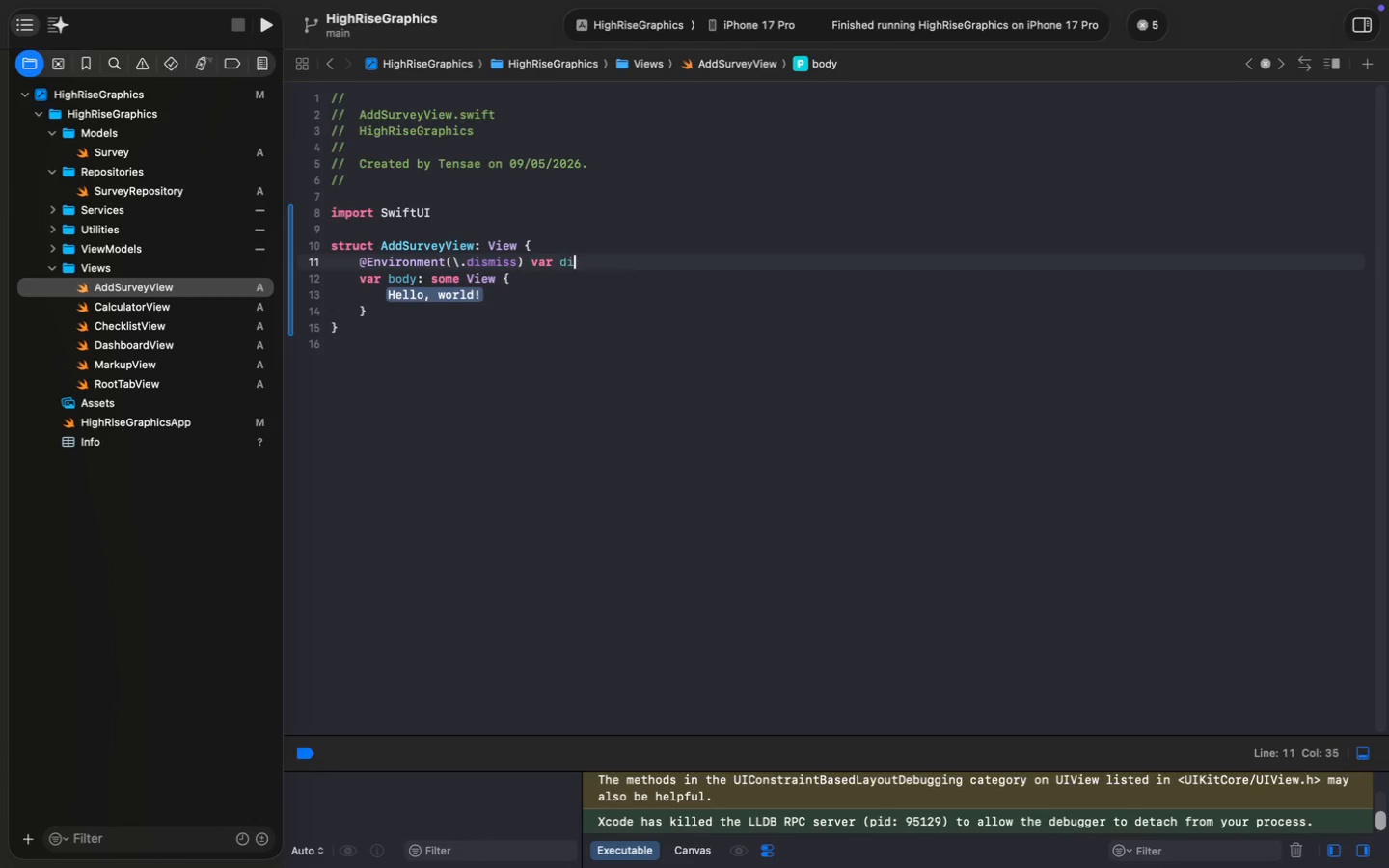 
type( var dismiss)
 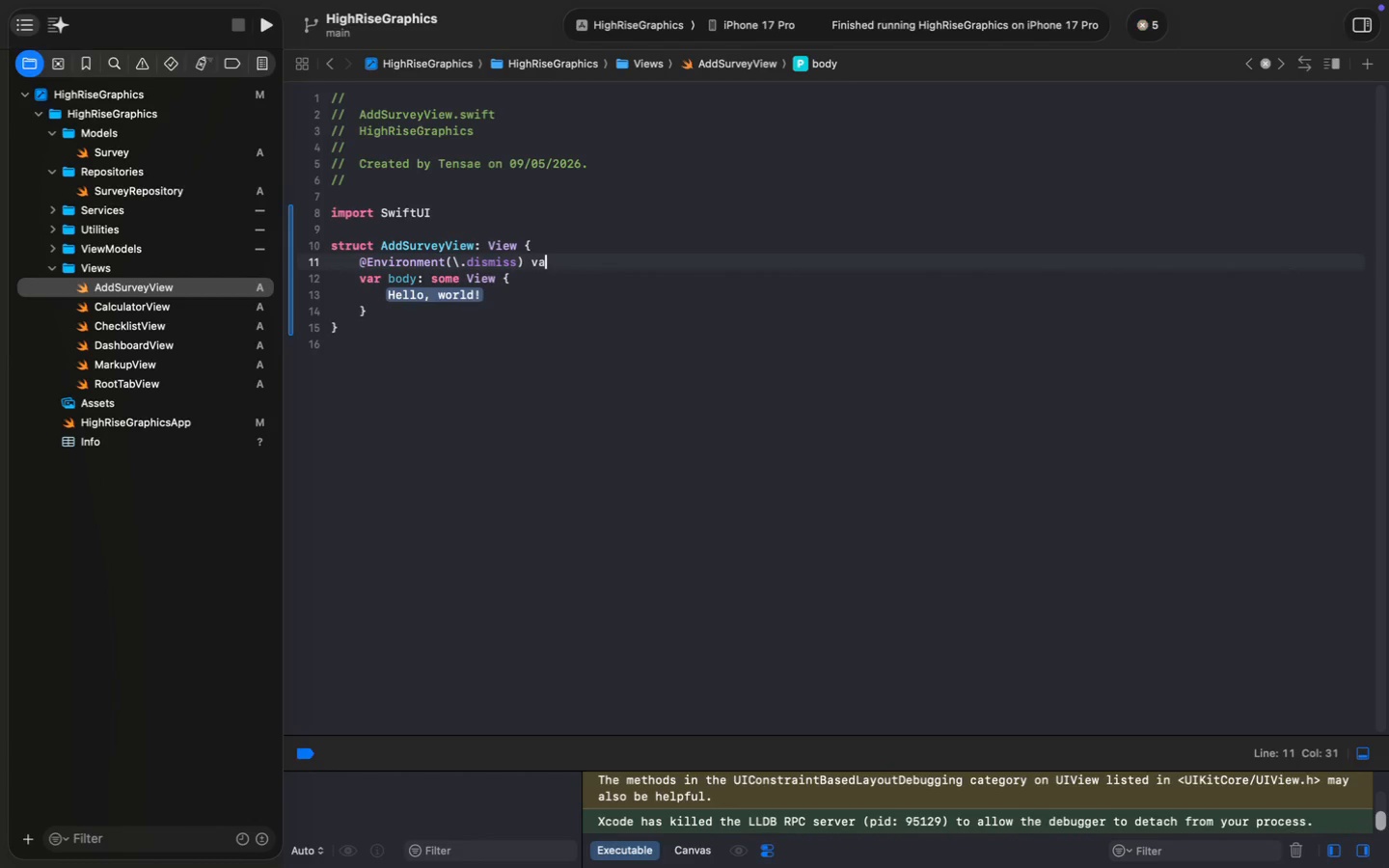 
key(Enter)
 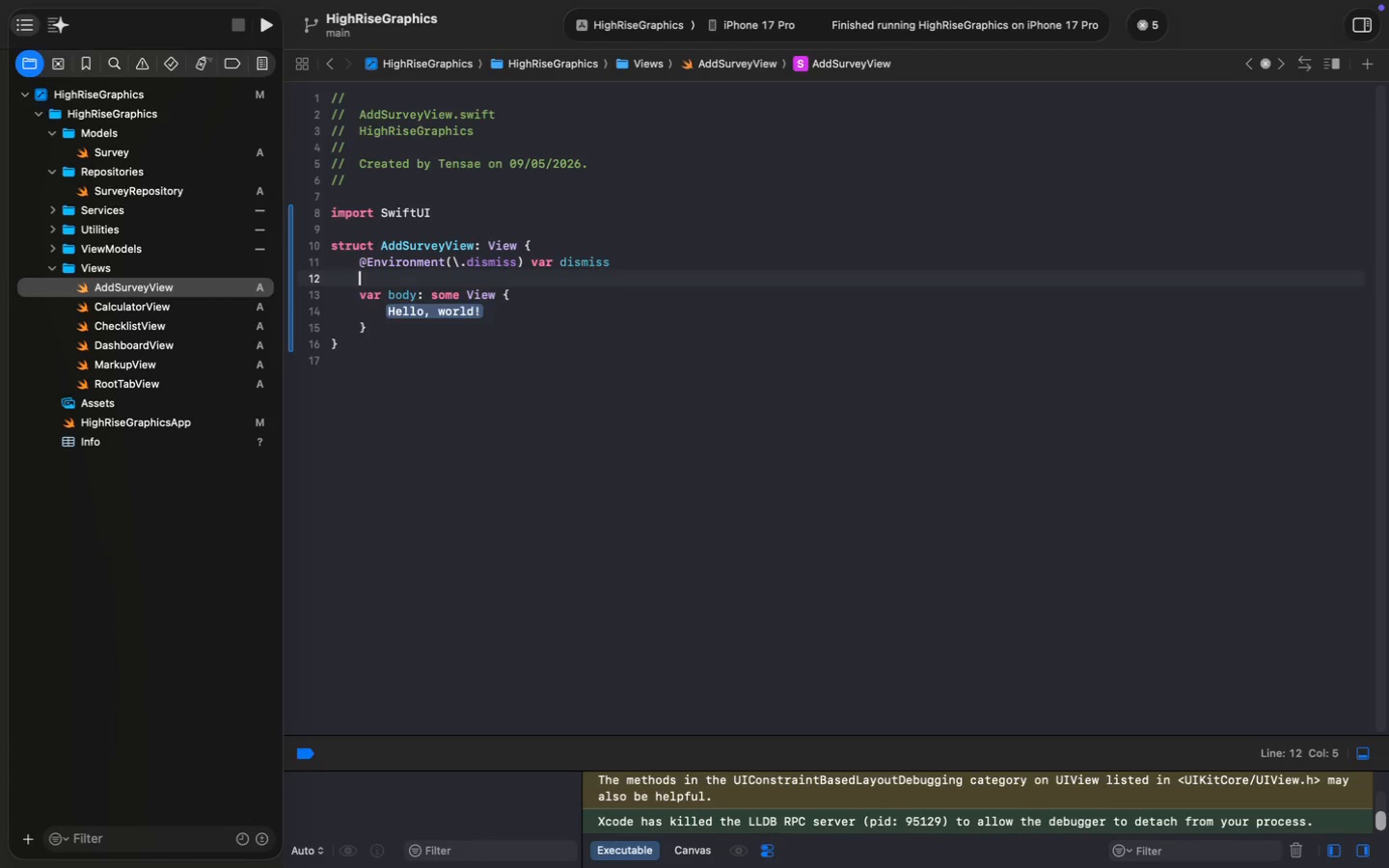 
key(Enter)
 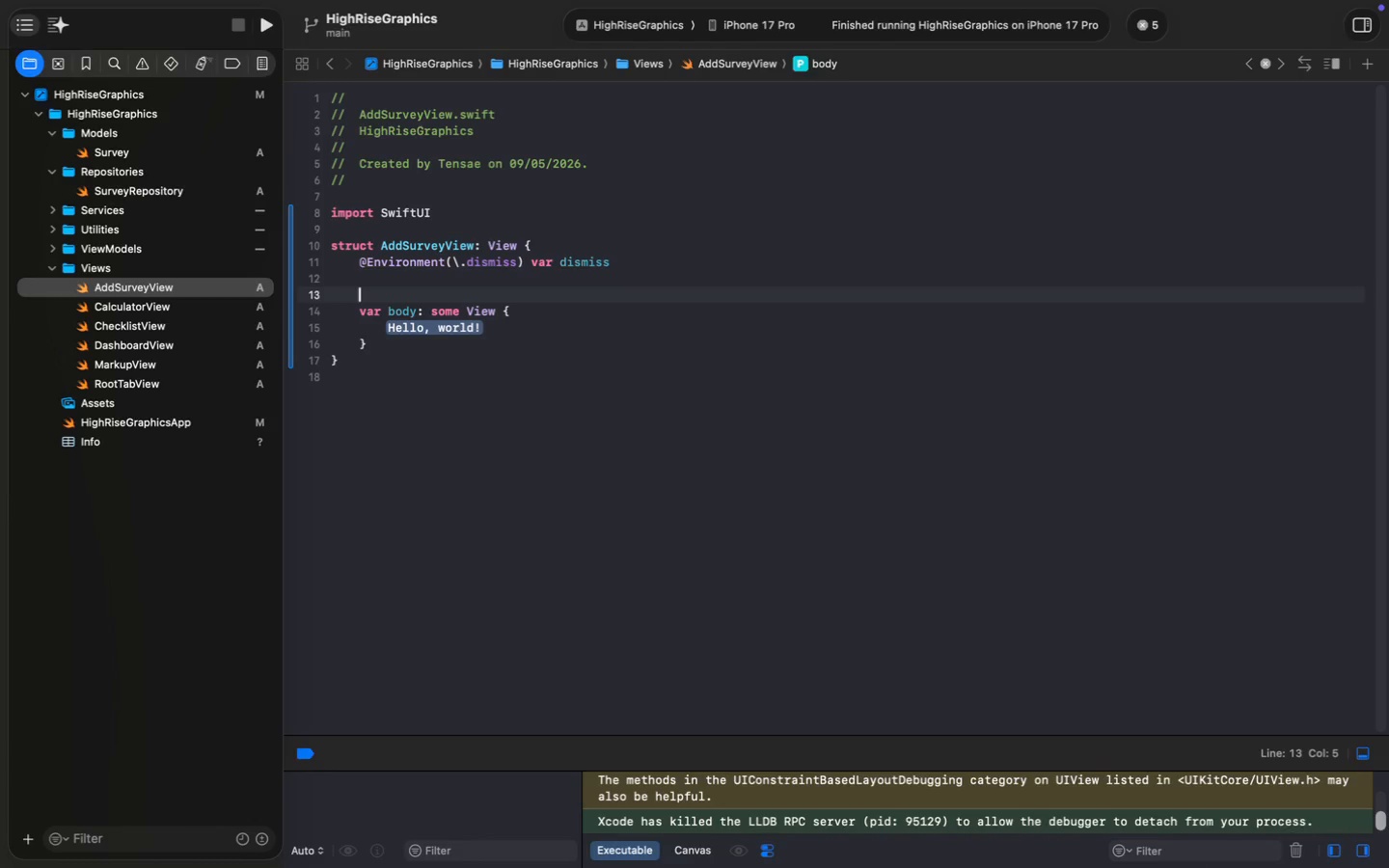 
key(ArrowUp)
 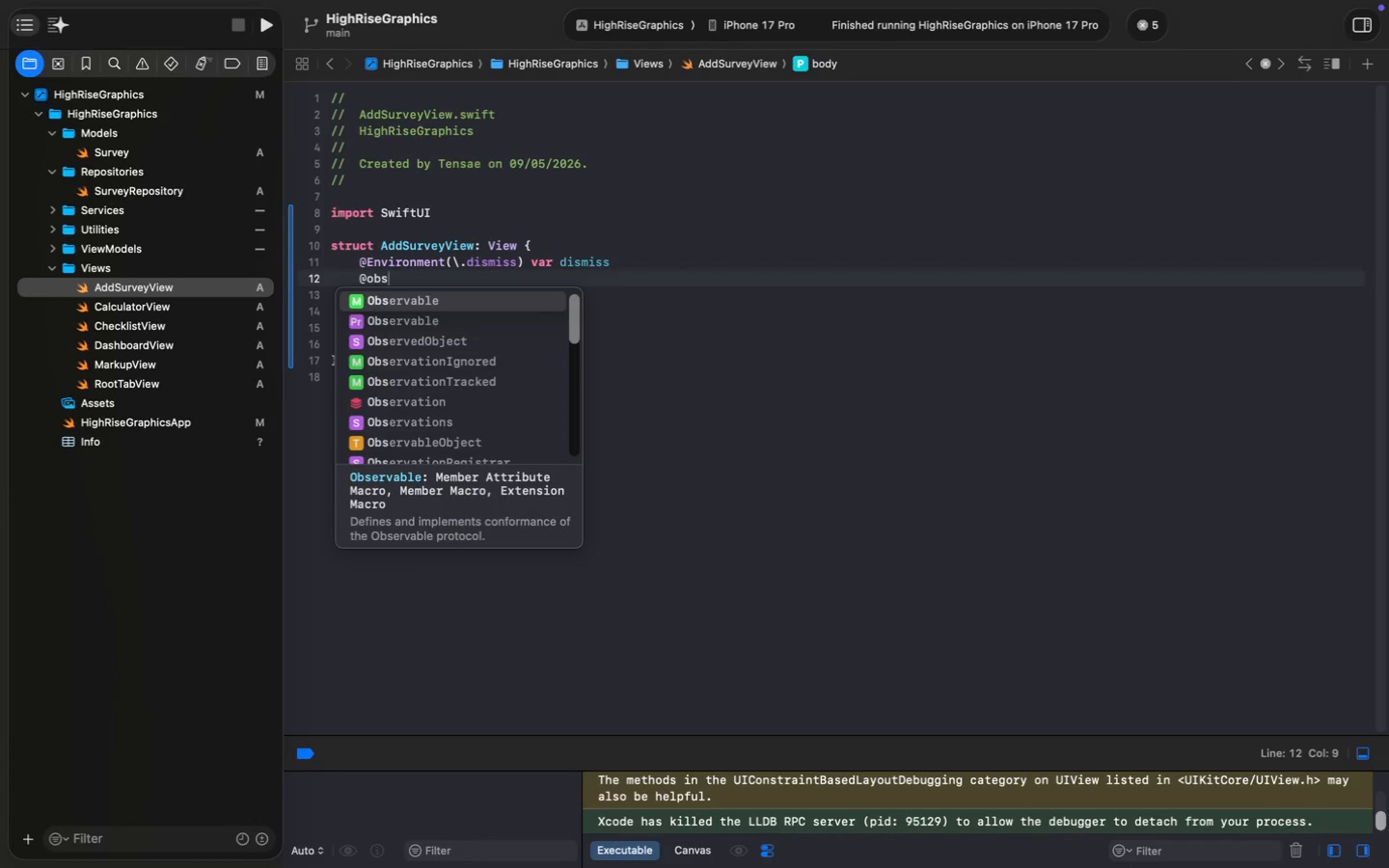 
type(@obsob)
 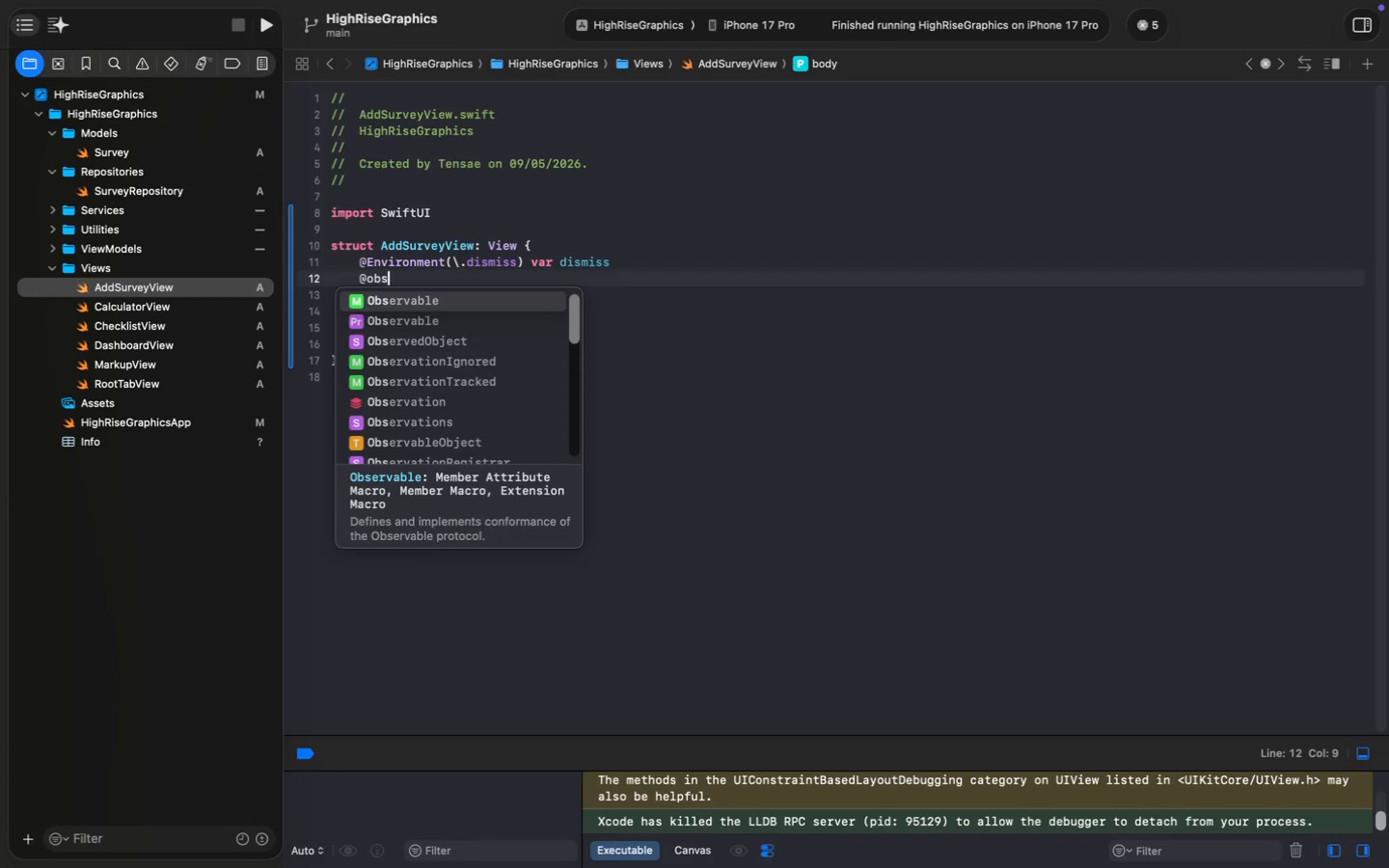 
key(Enter)
 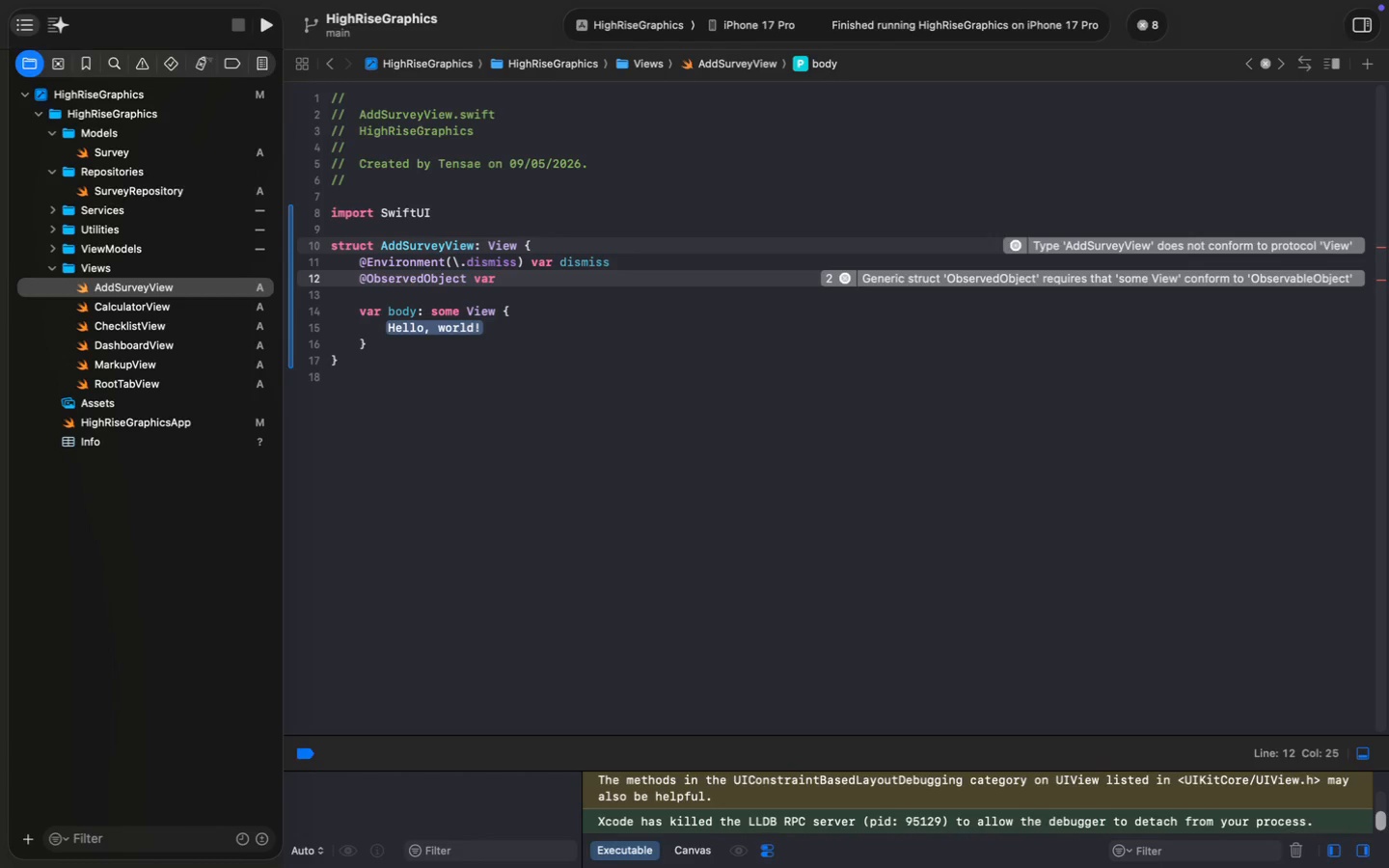 
type(va)
key(Backspace)
key(Backspace)
type( var store: Surv)
 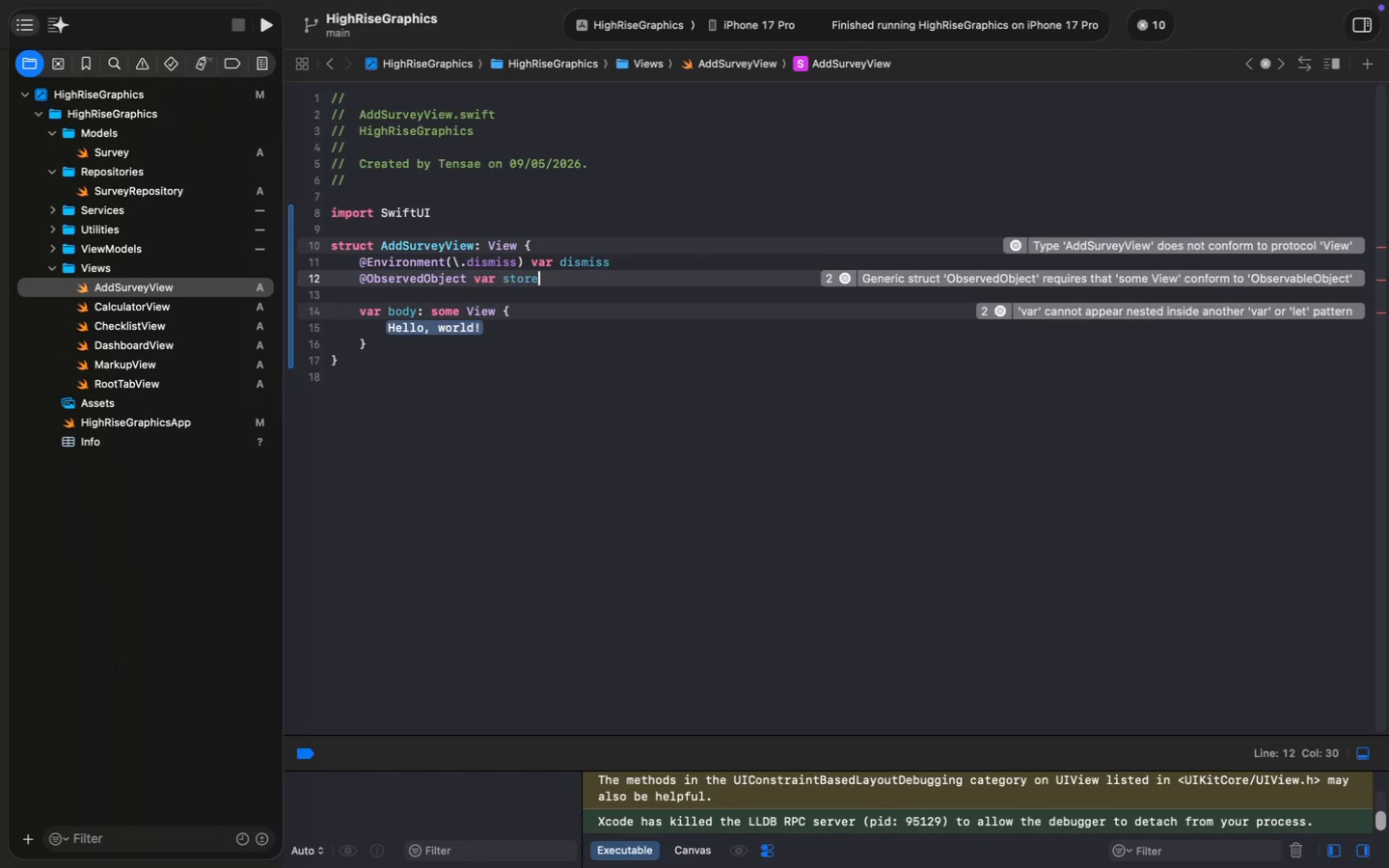 
key(Enter)
 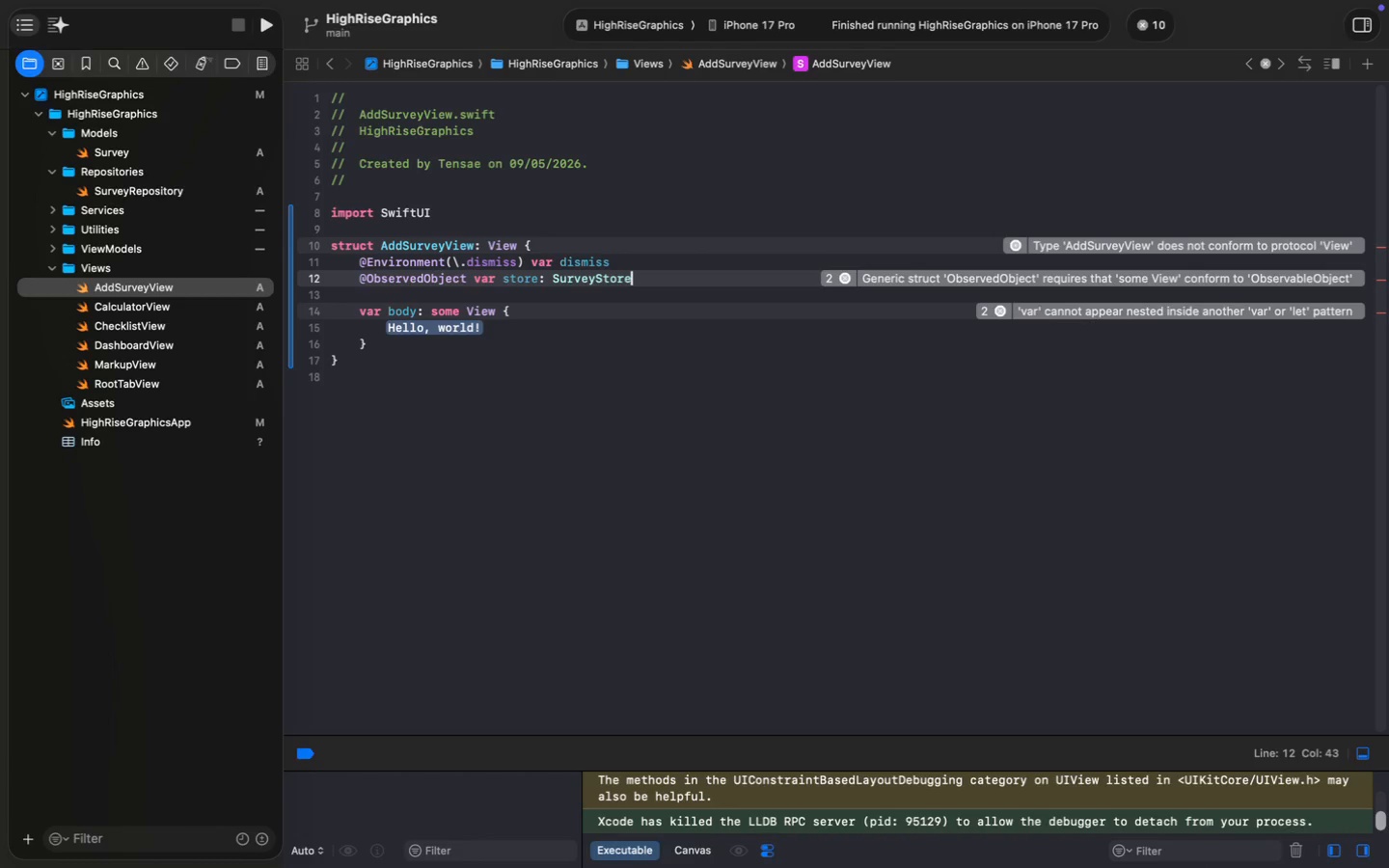 
key(Enter)
 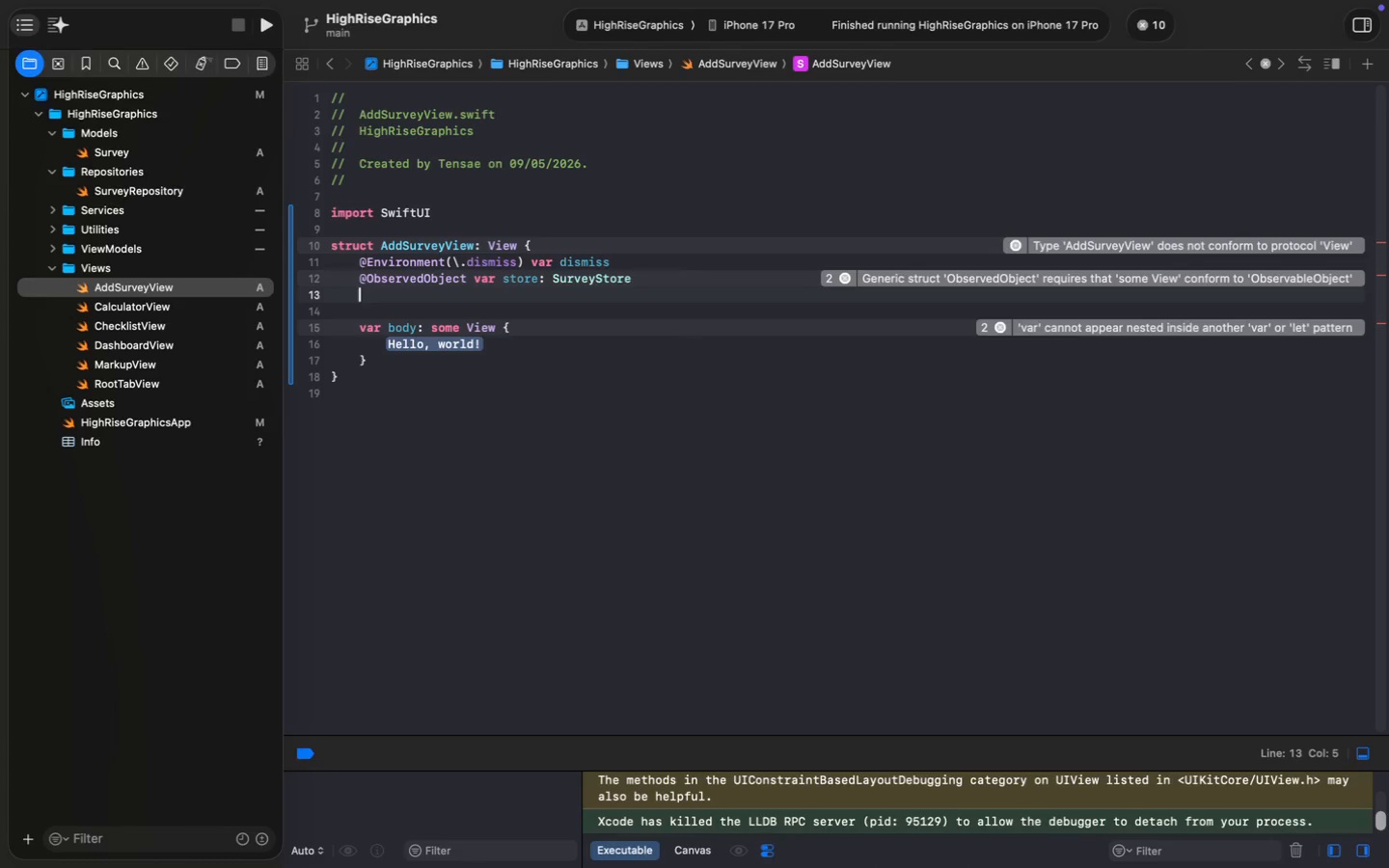 
key(Enter)
 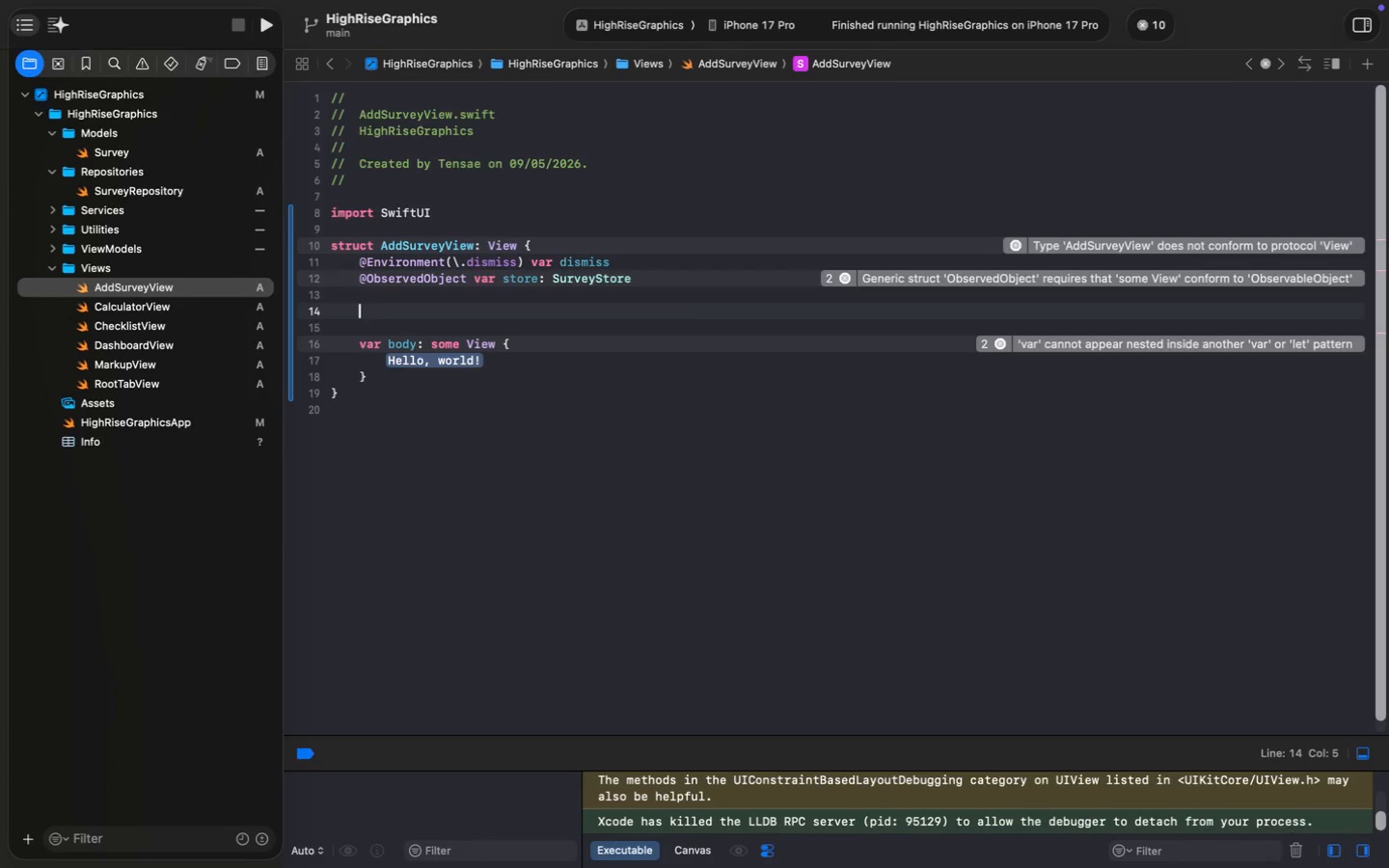 
type(@state)
 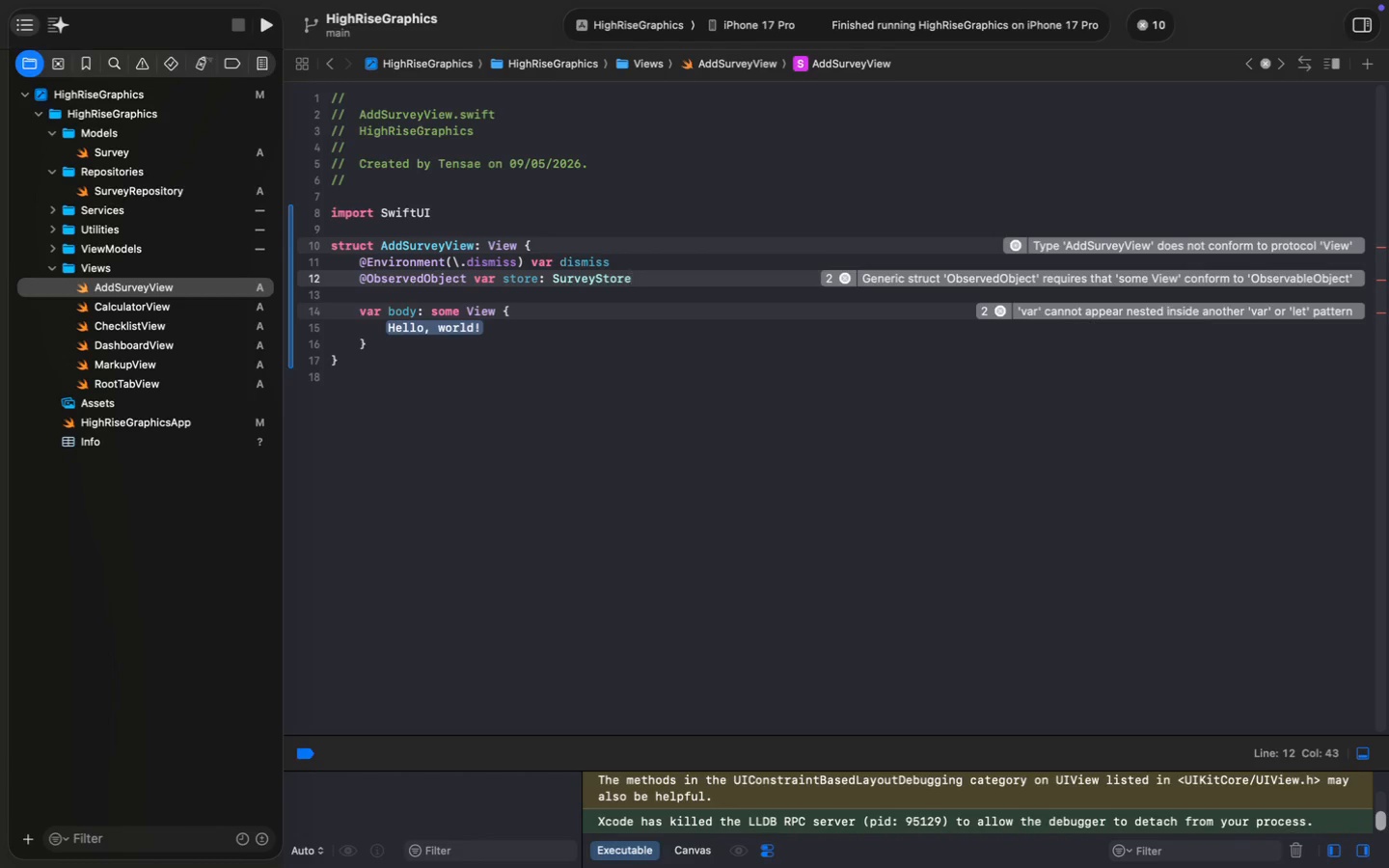 
key(Enter)
 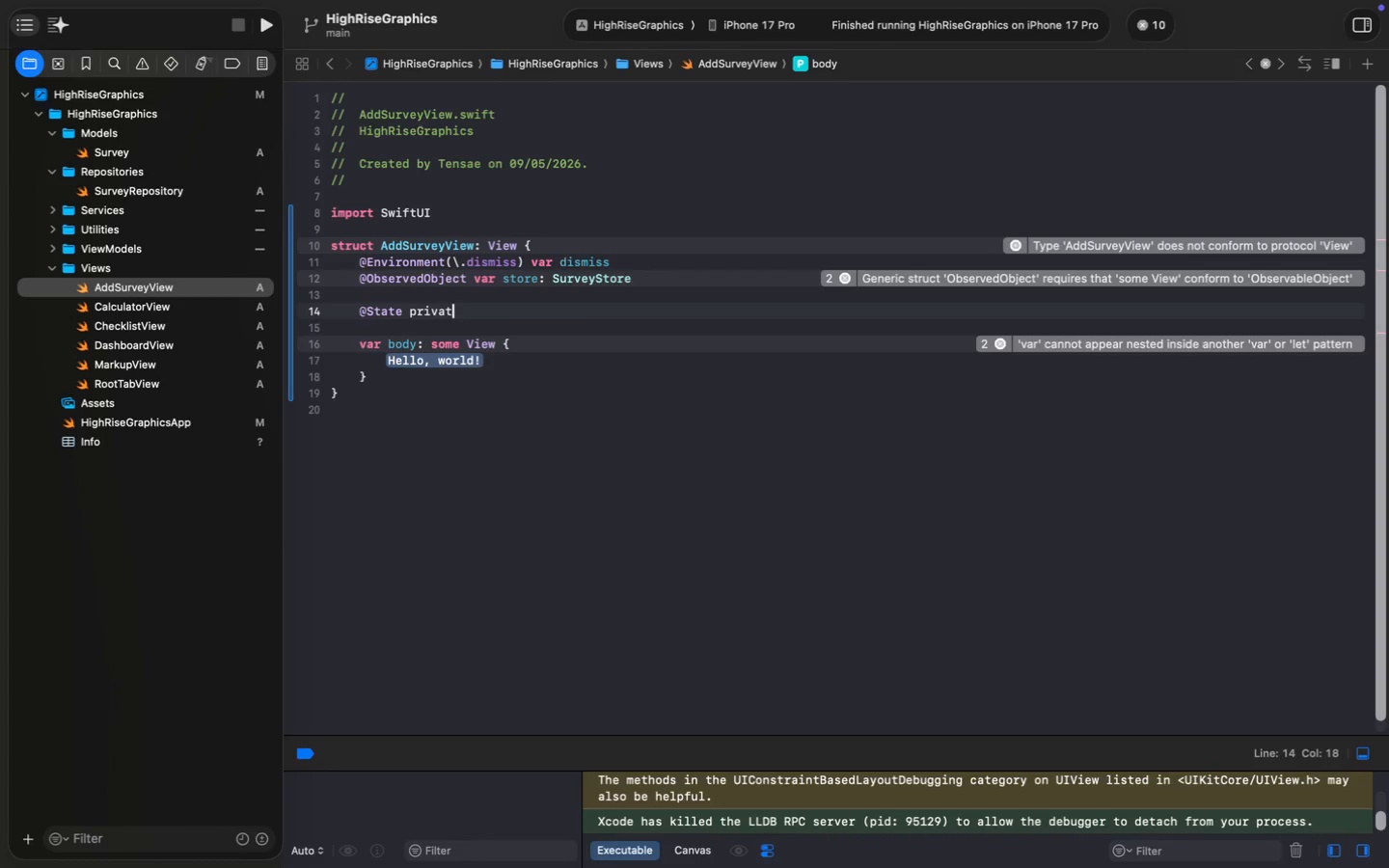 
type( private var = )
 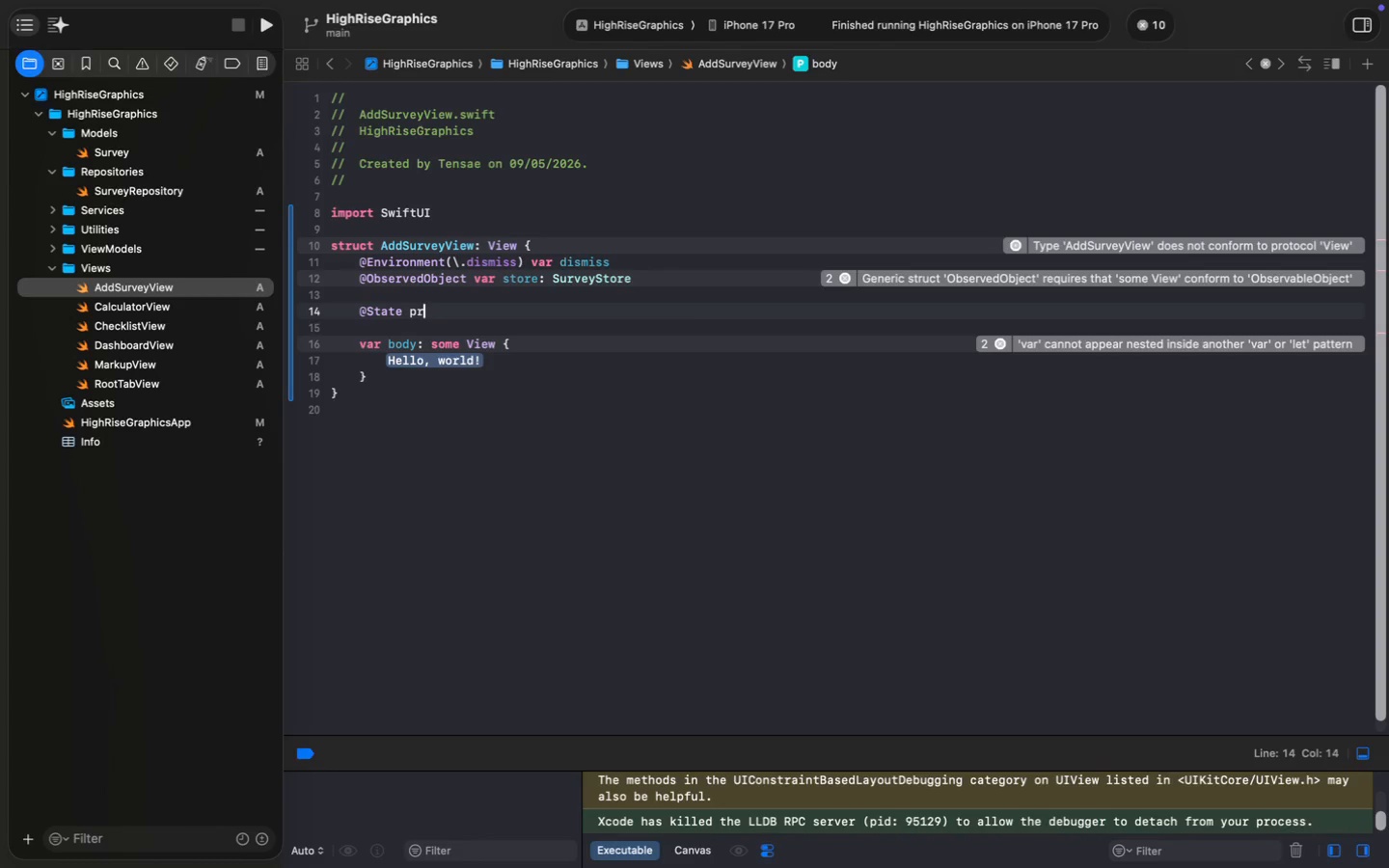 
key(ArrowLeft)
 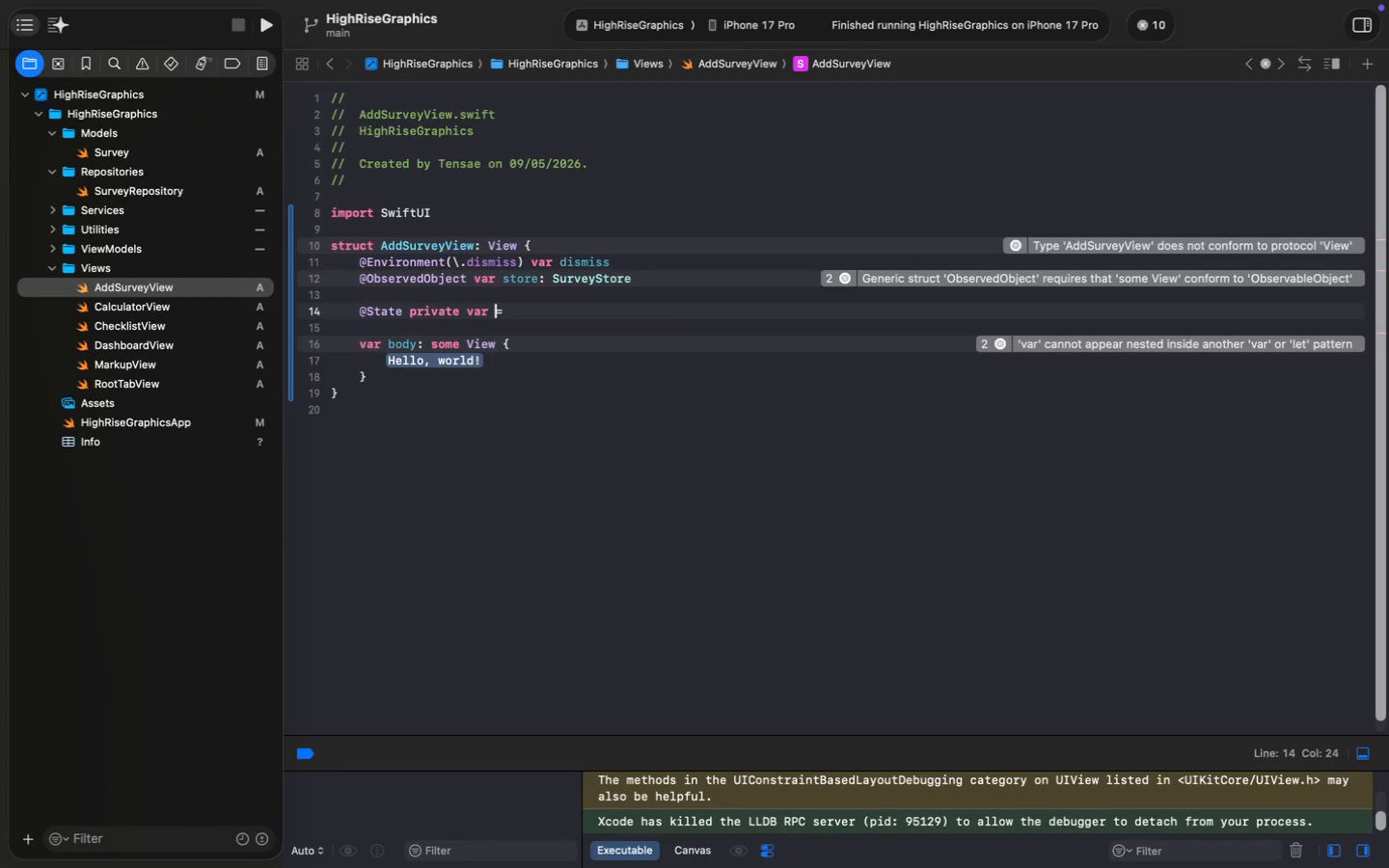 
key(ArrowLeft)
 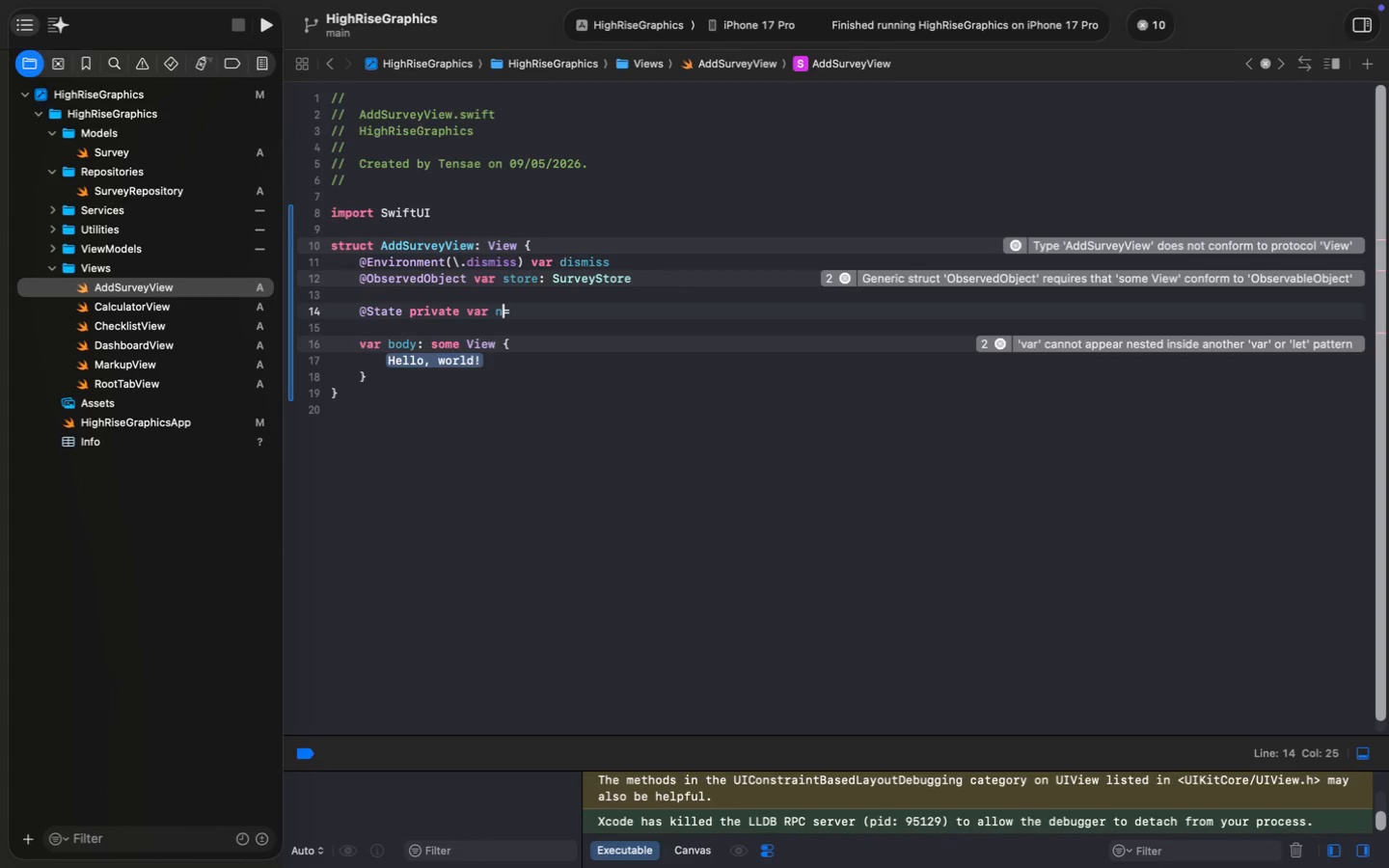 
type(name )
 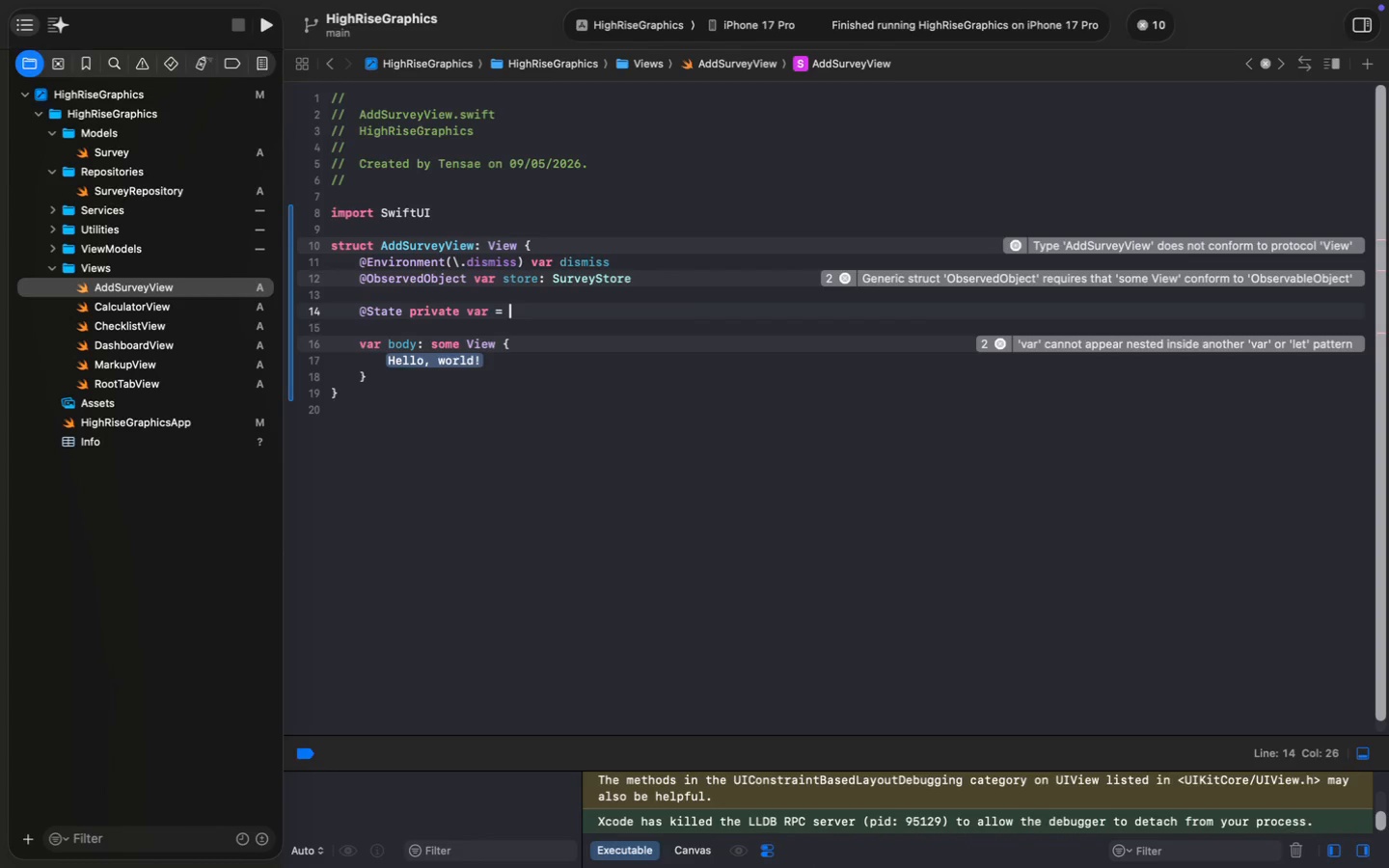 
key(Meta+MetaRight)
 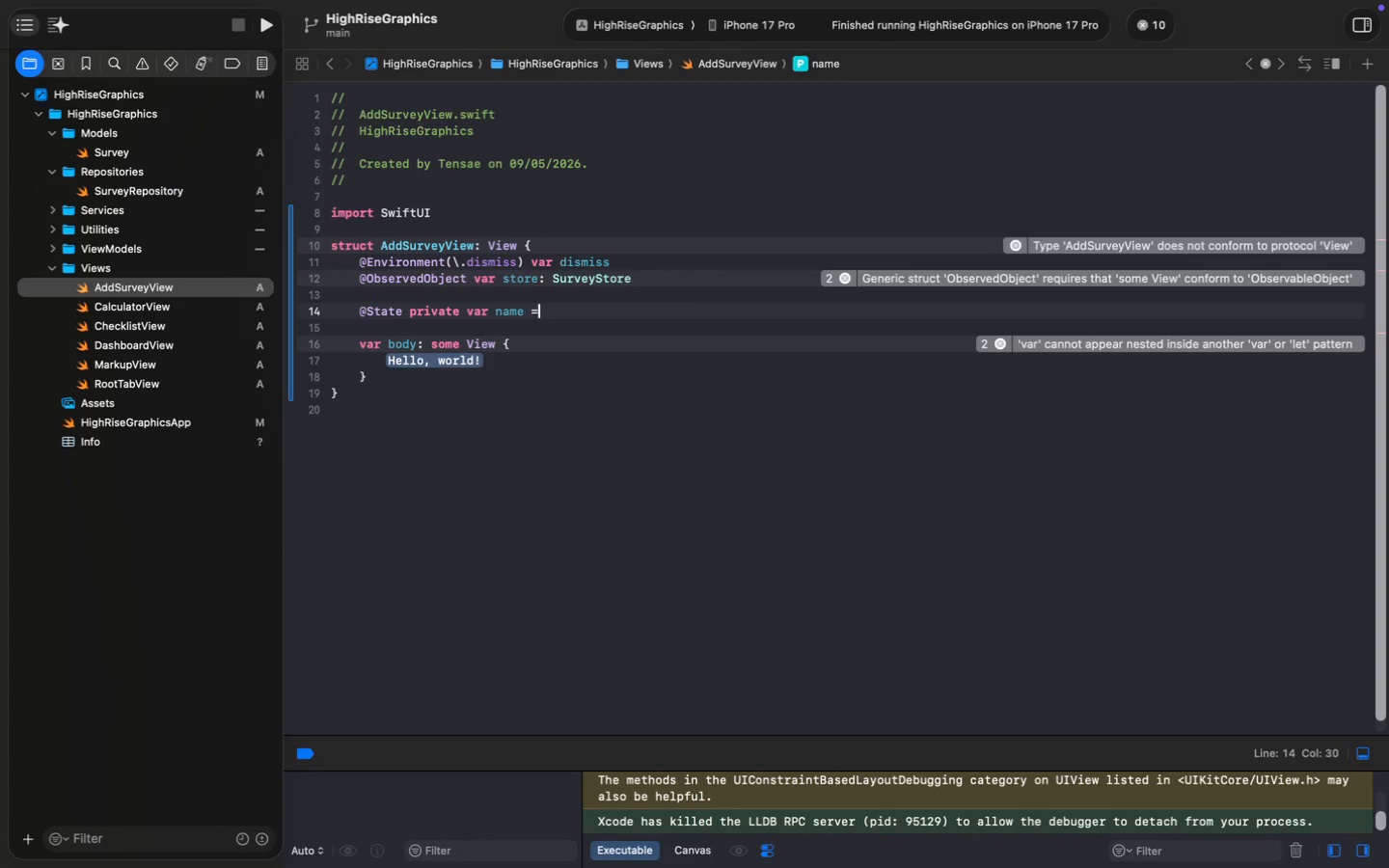 
key(Meta+ArrowRight)
 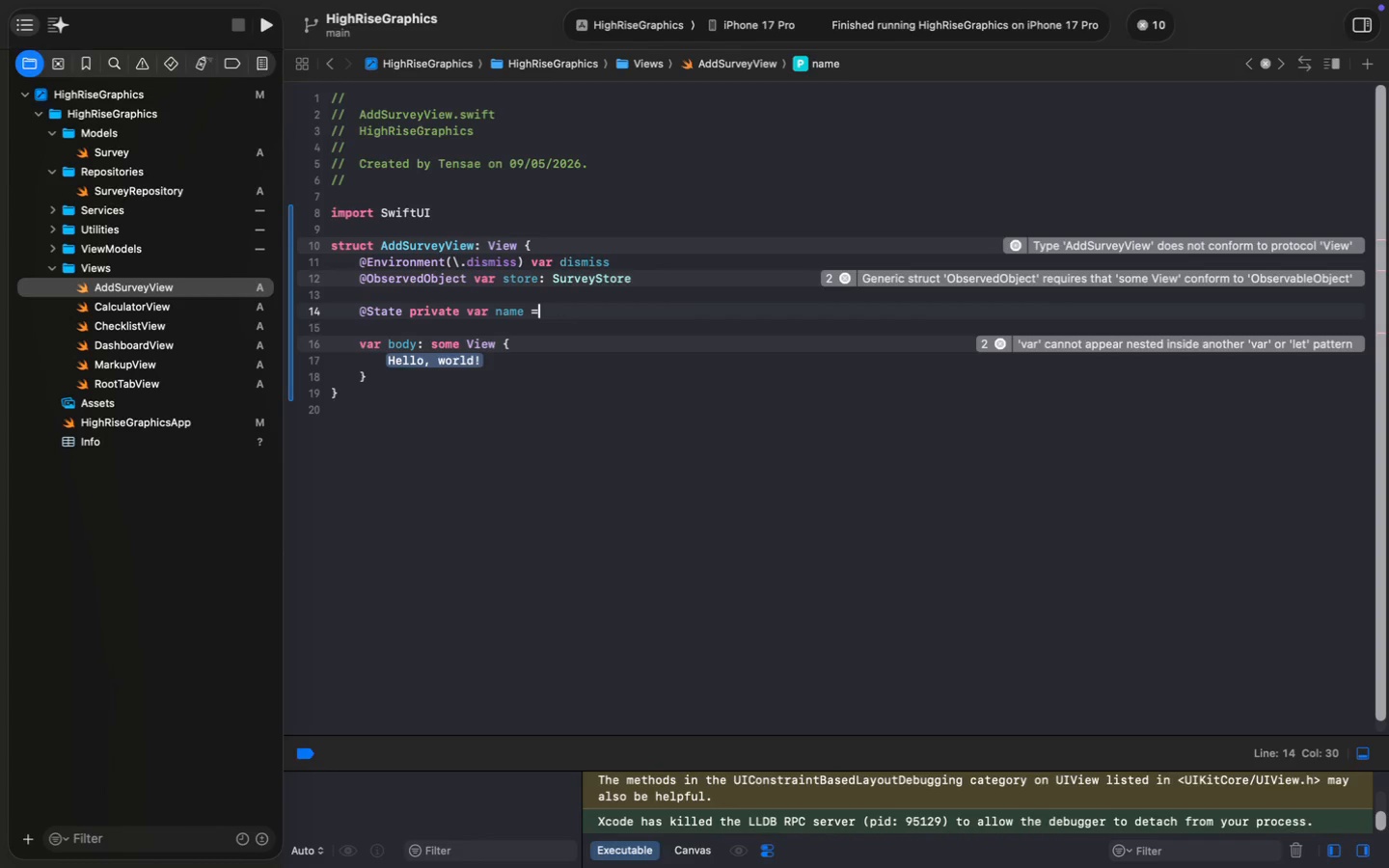 
key(Space)
 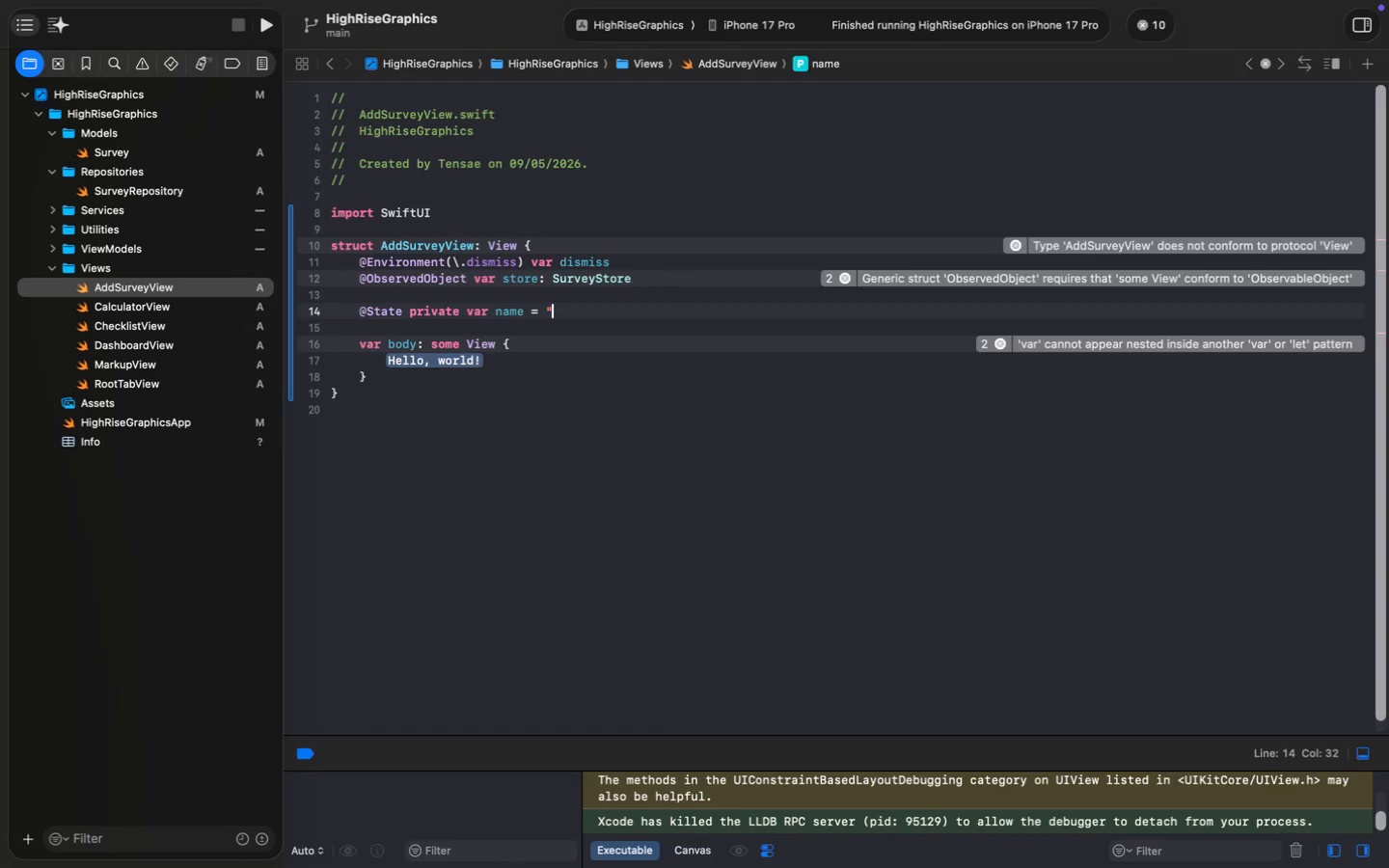 
key(Shift+Quote)
 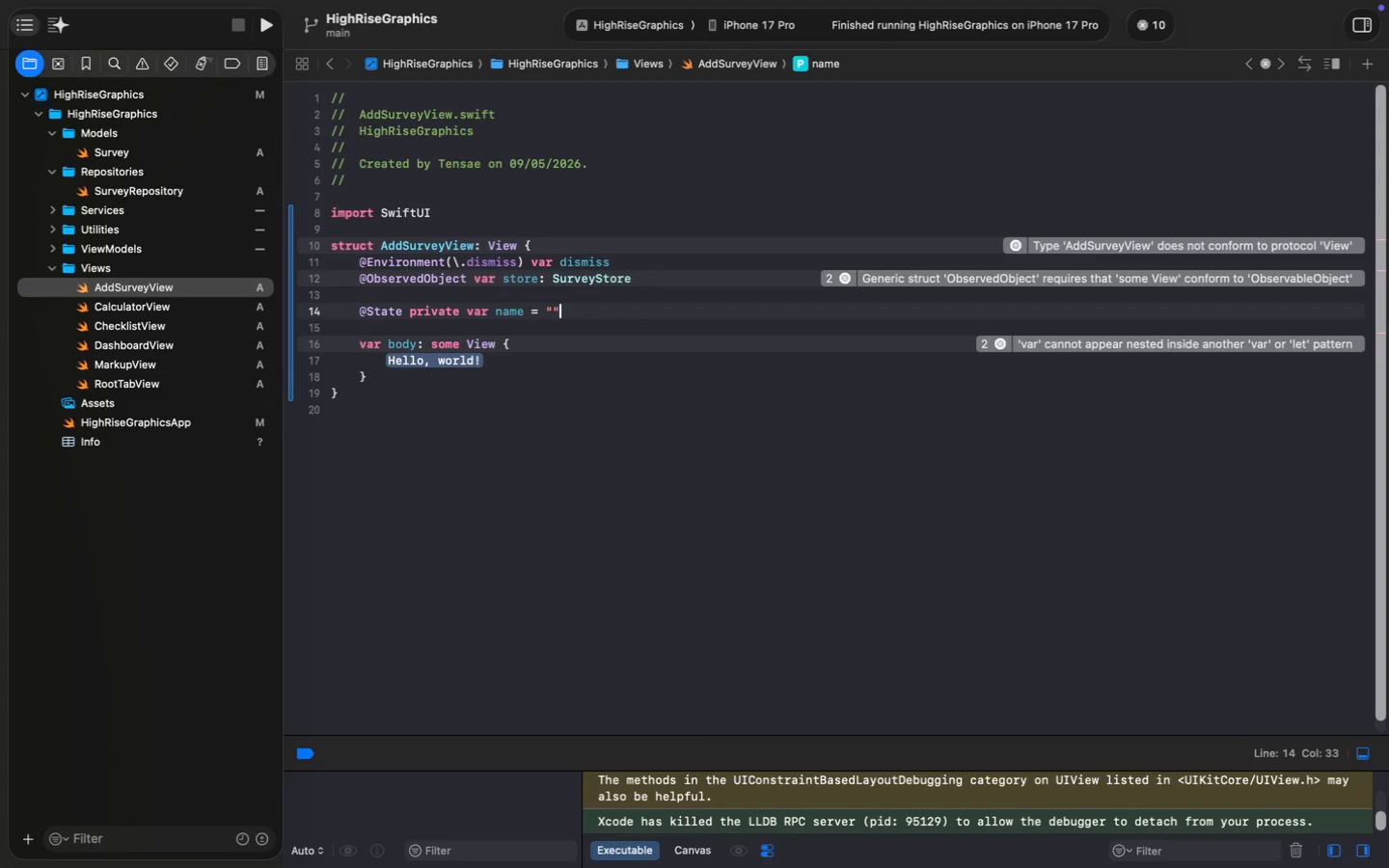 
key(Shift+Quote)
 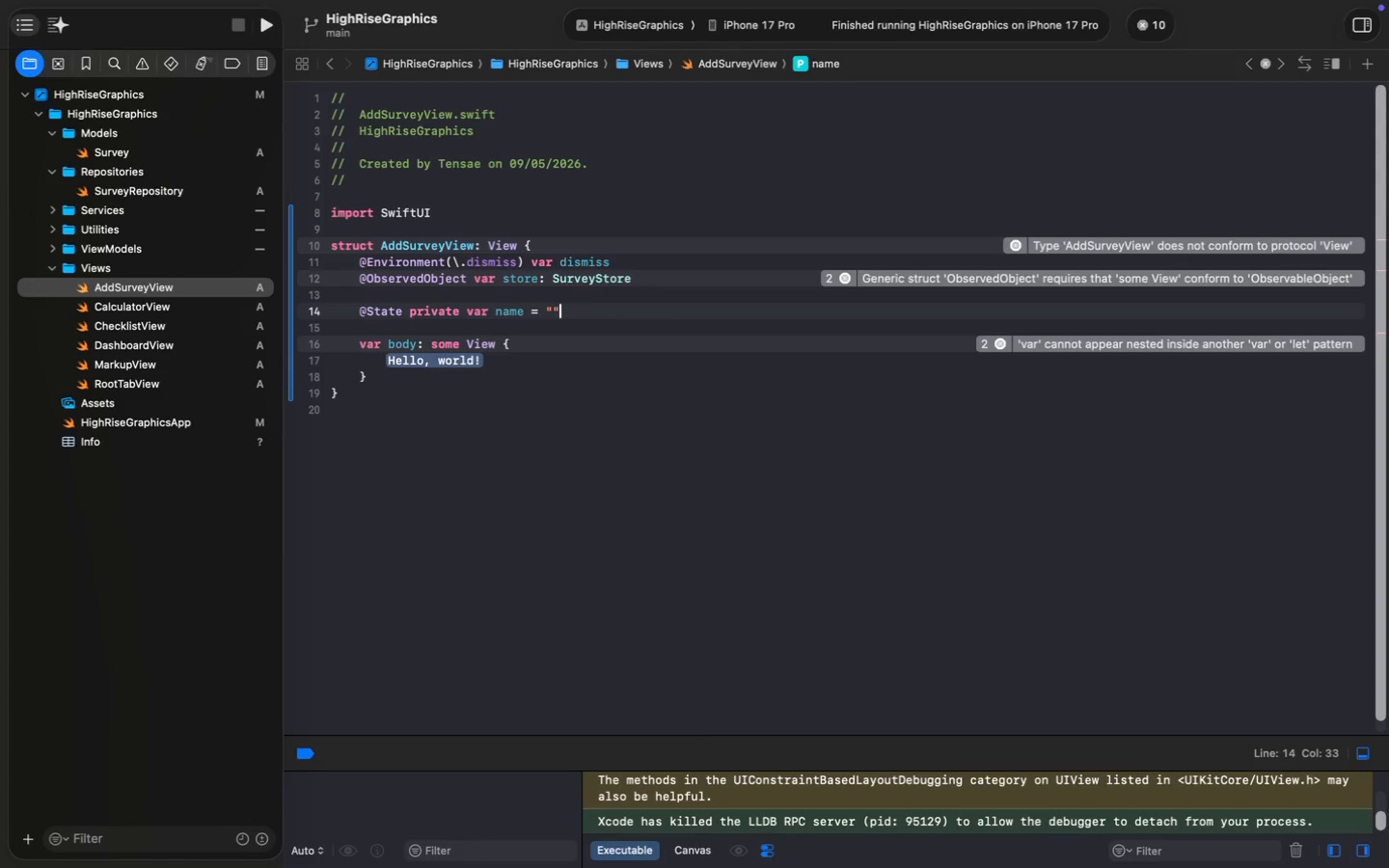 
key(Meta+Shift+MetaRight)
 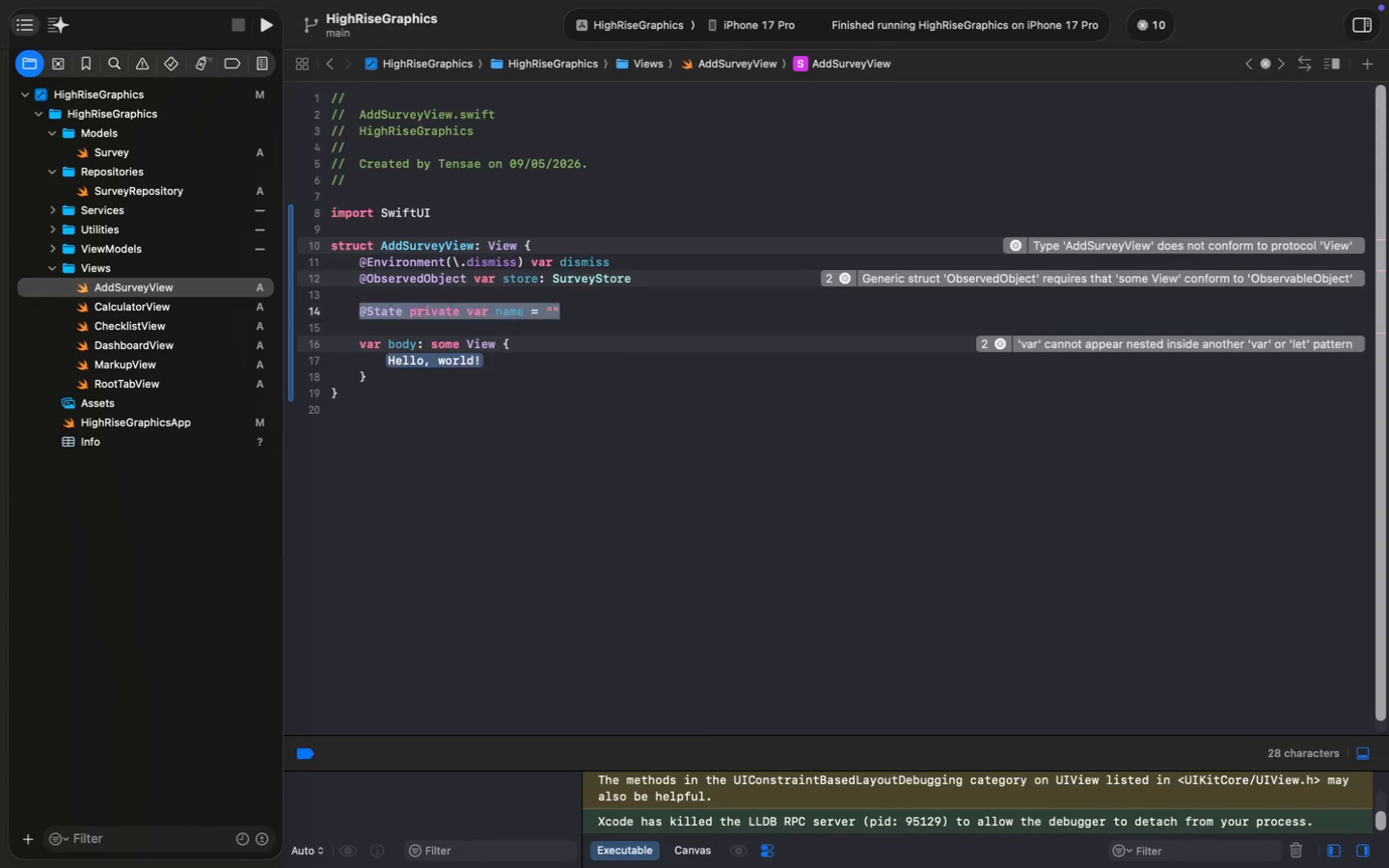 
key(Meta+Shift+ArrowLeft)
 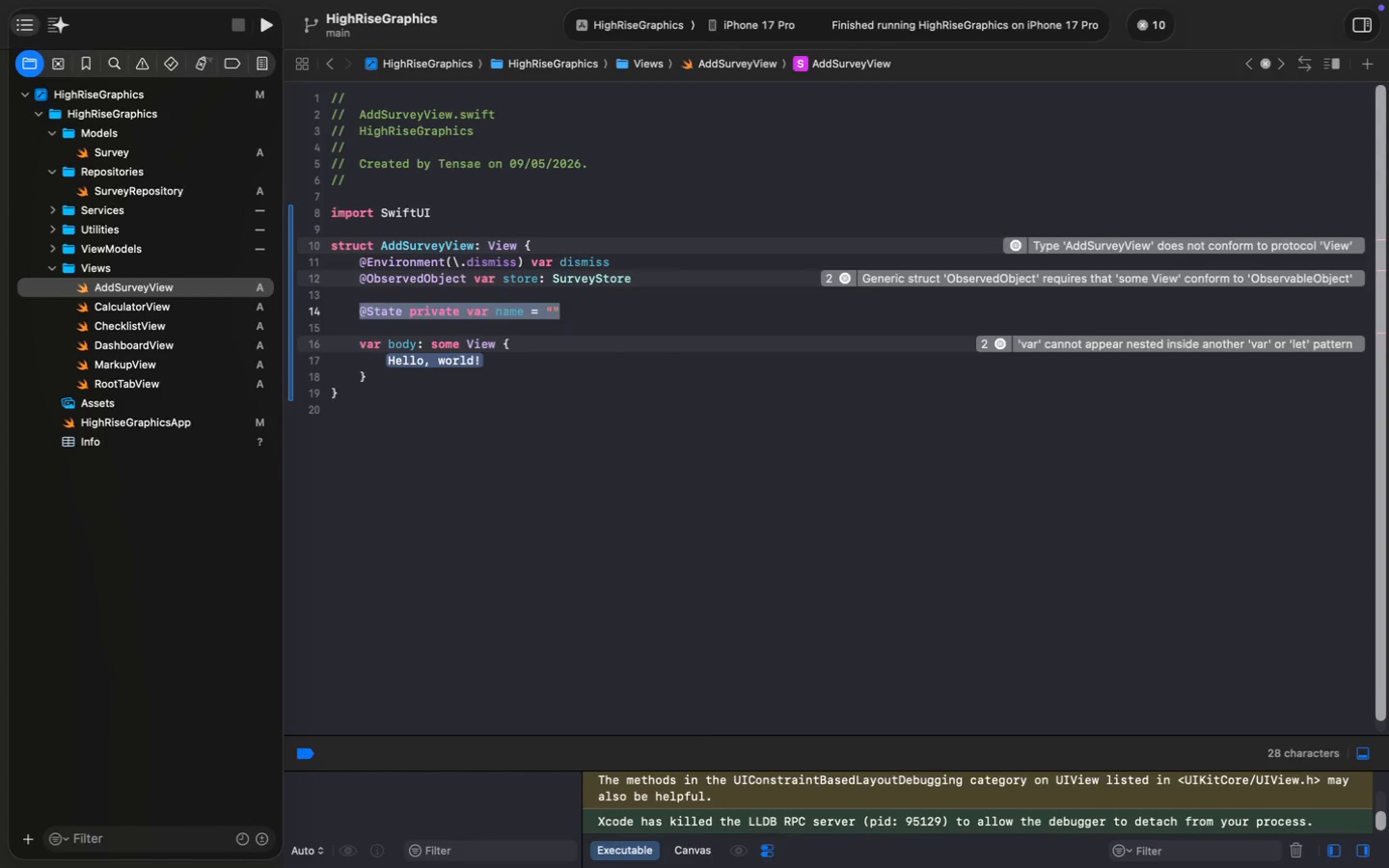 
key(Meta+Shift+CommandLeft)
 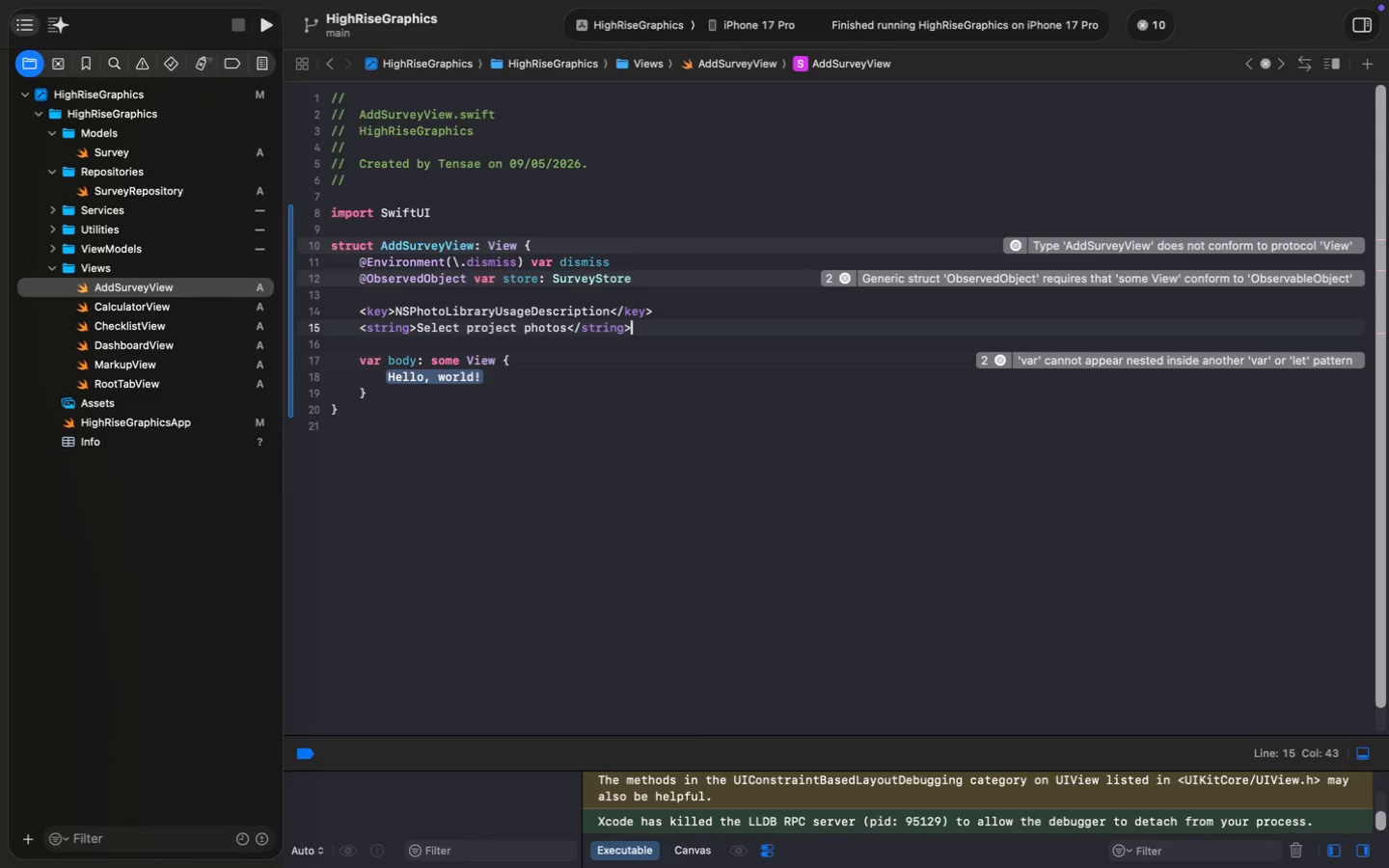 
key(Meta+V)
 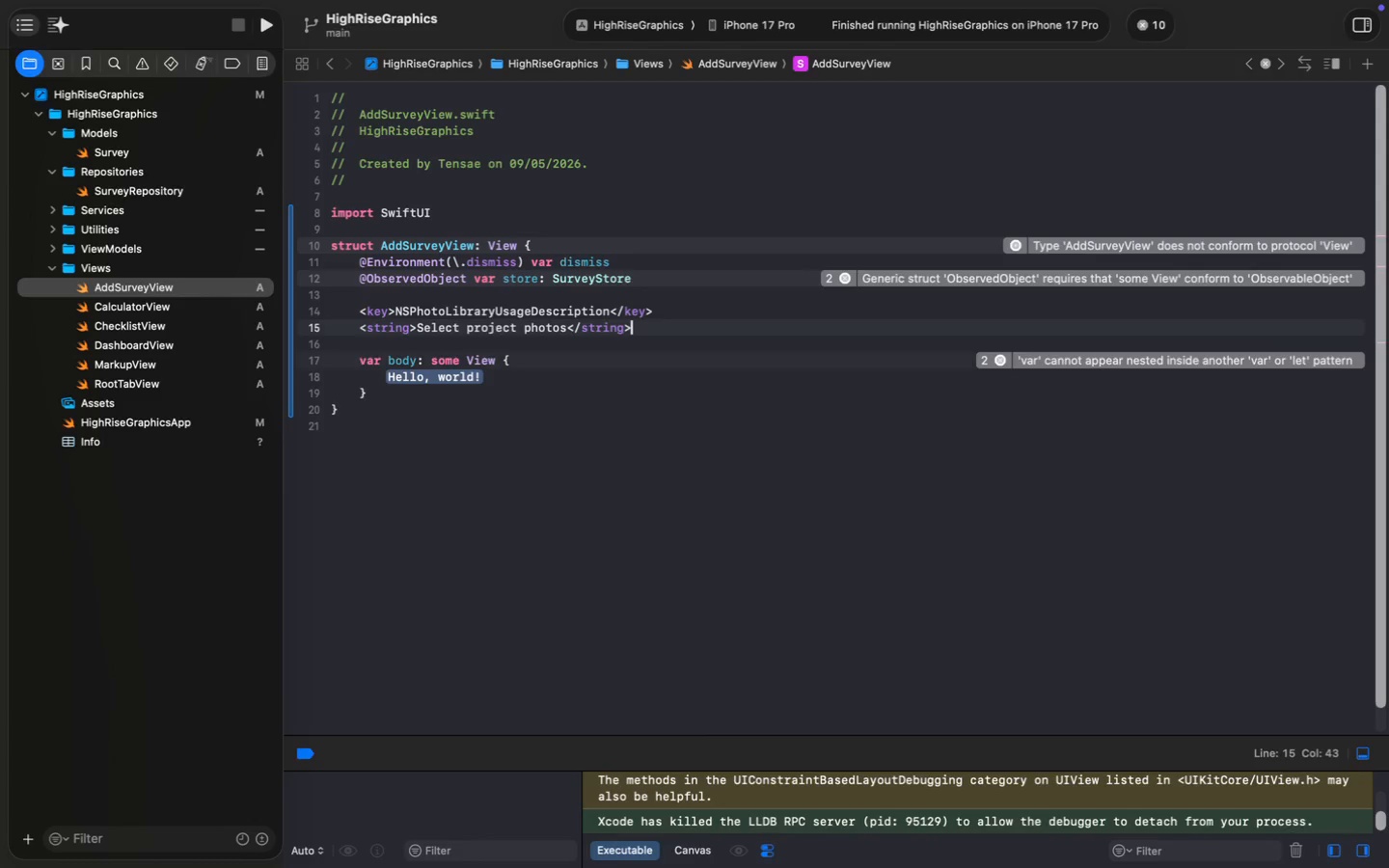 
key(ArrowRight)
 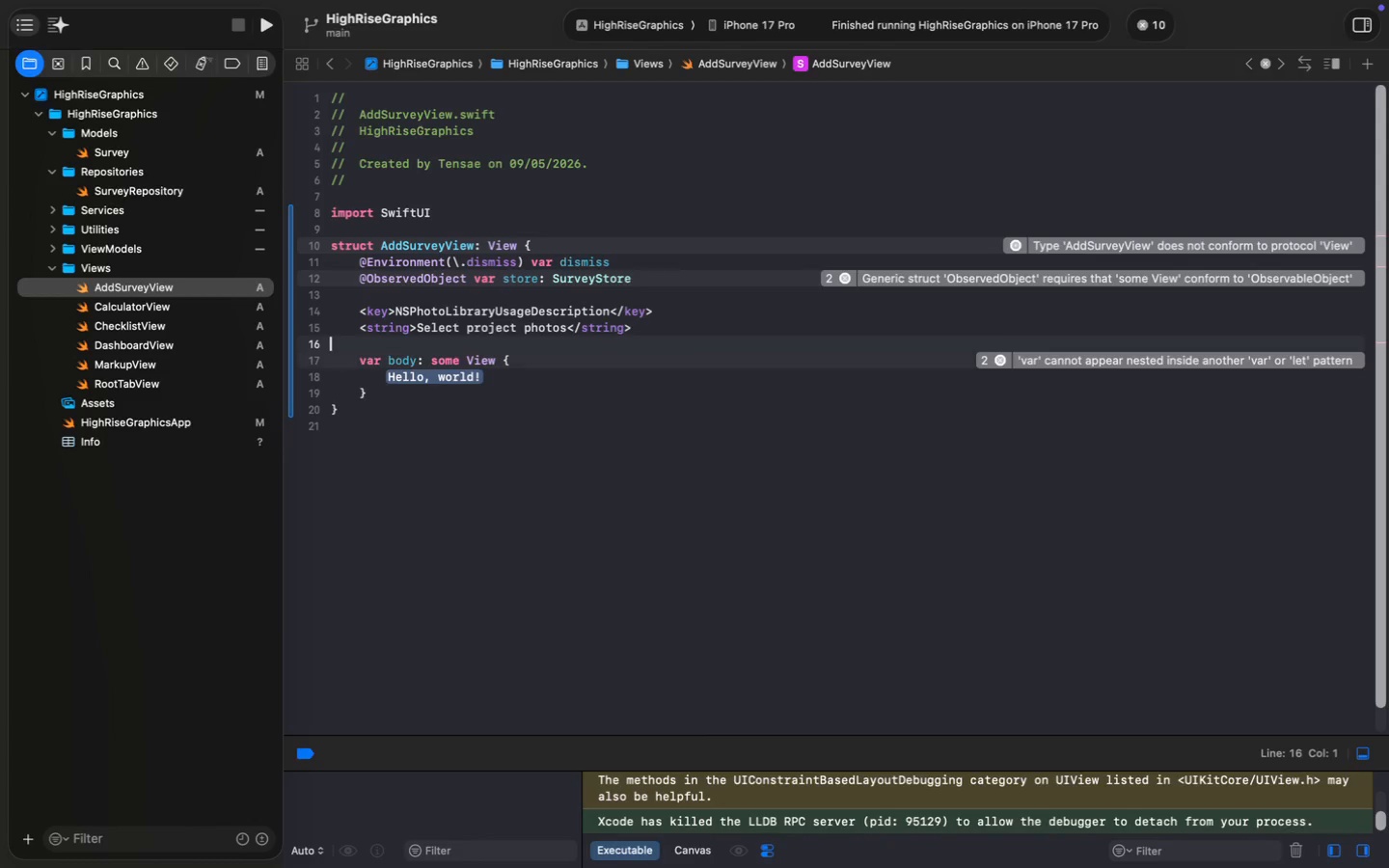 
key(Meta+Z)
 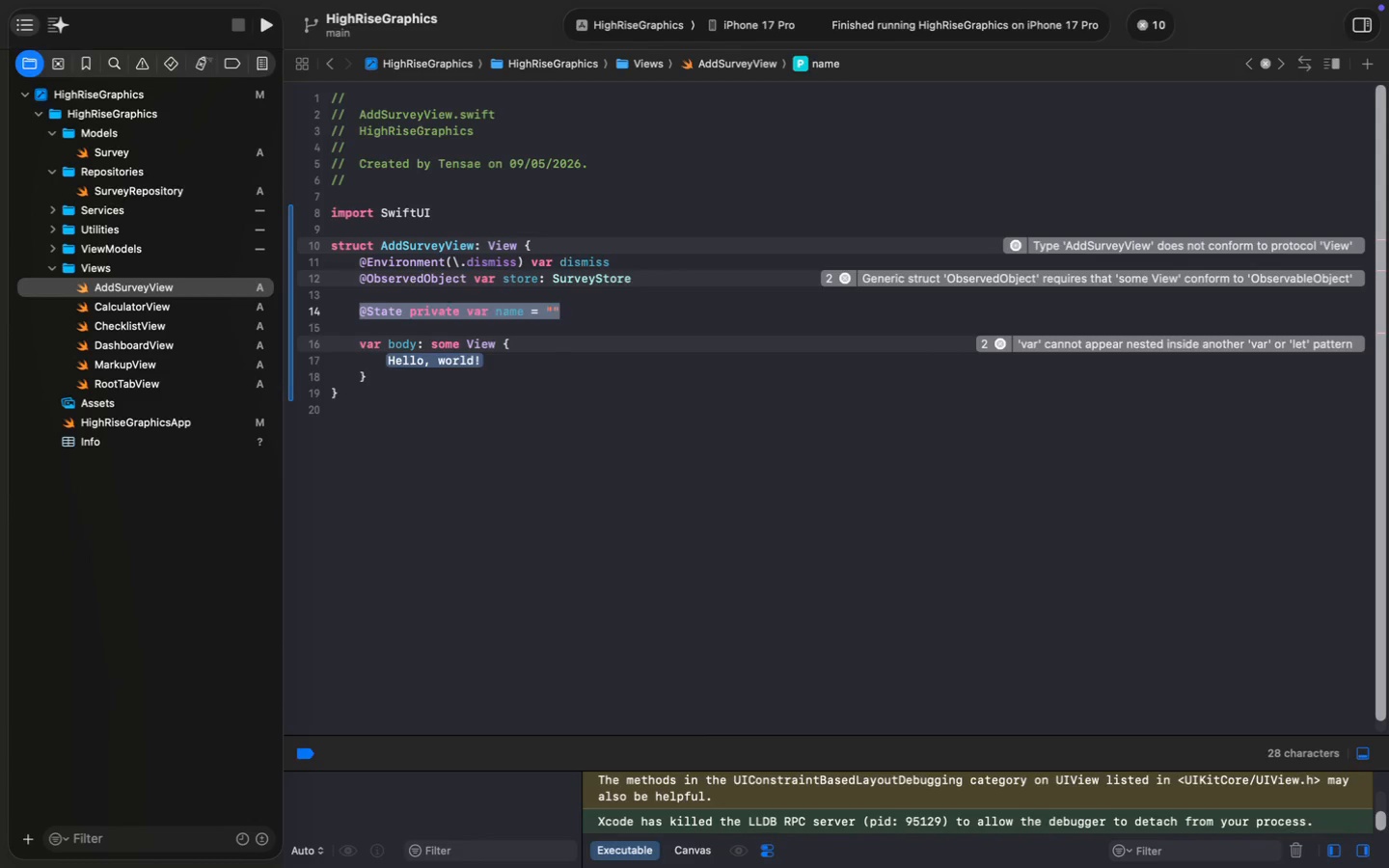 
key(Meta+C)
 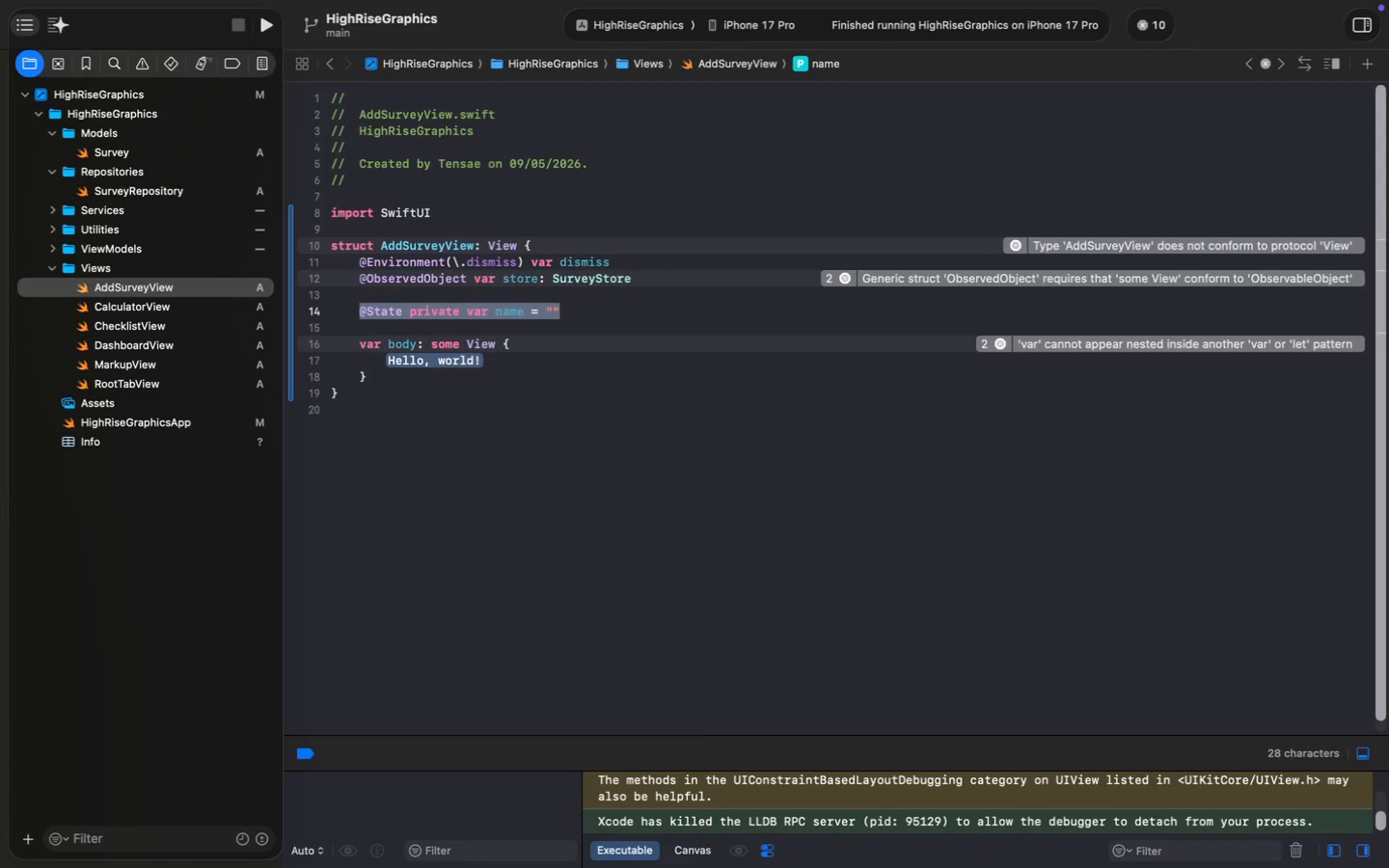 
key(Meta+C)
 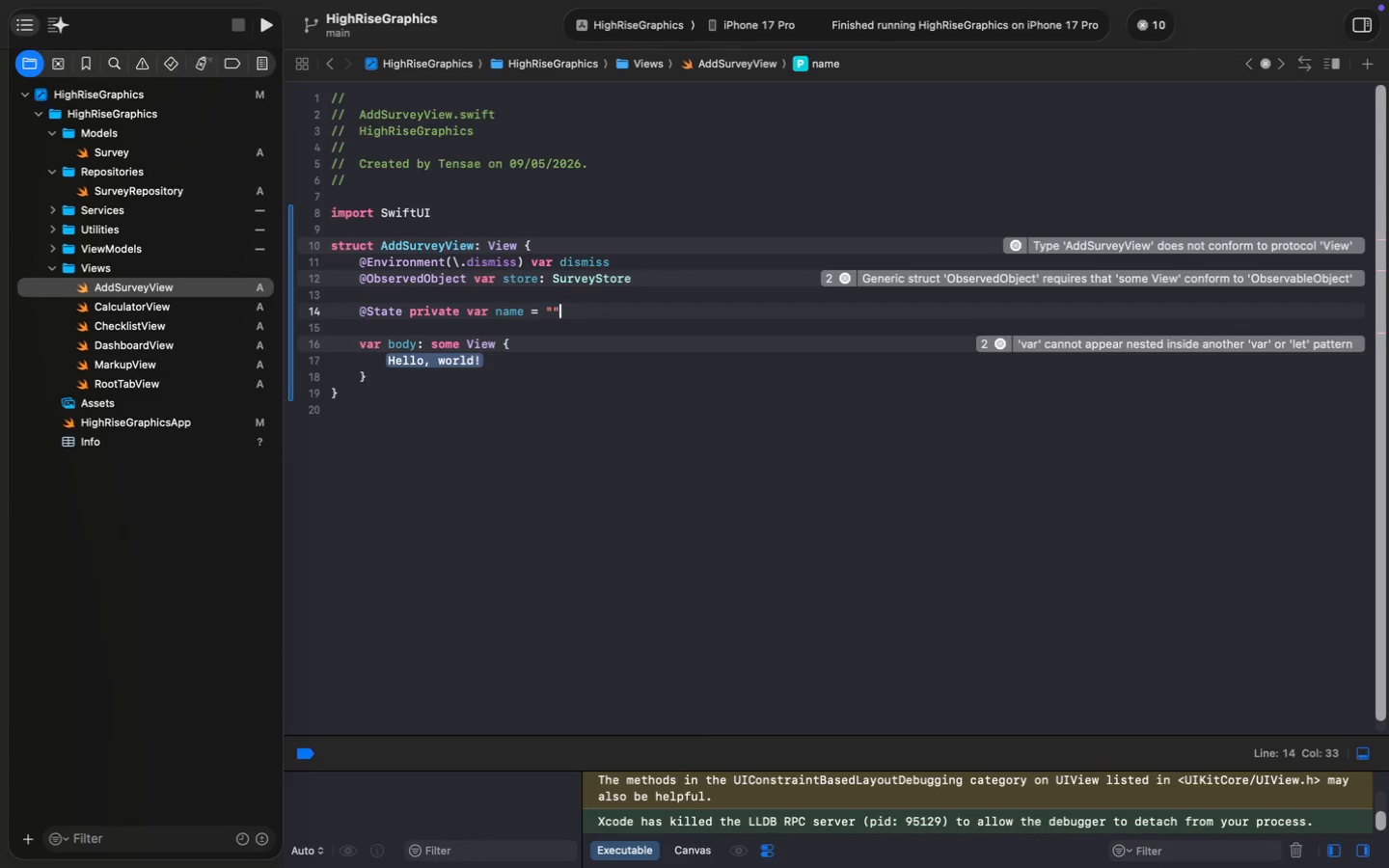 
key(ArrowRight)
 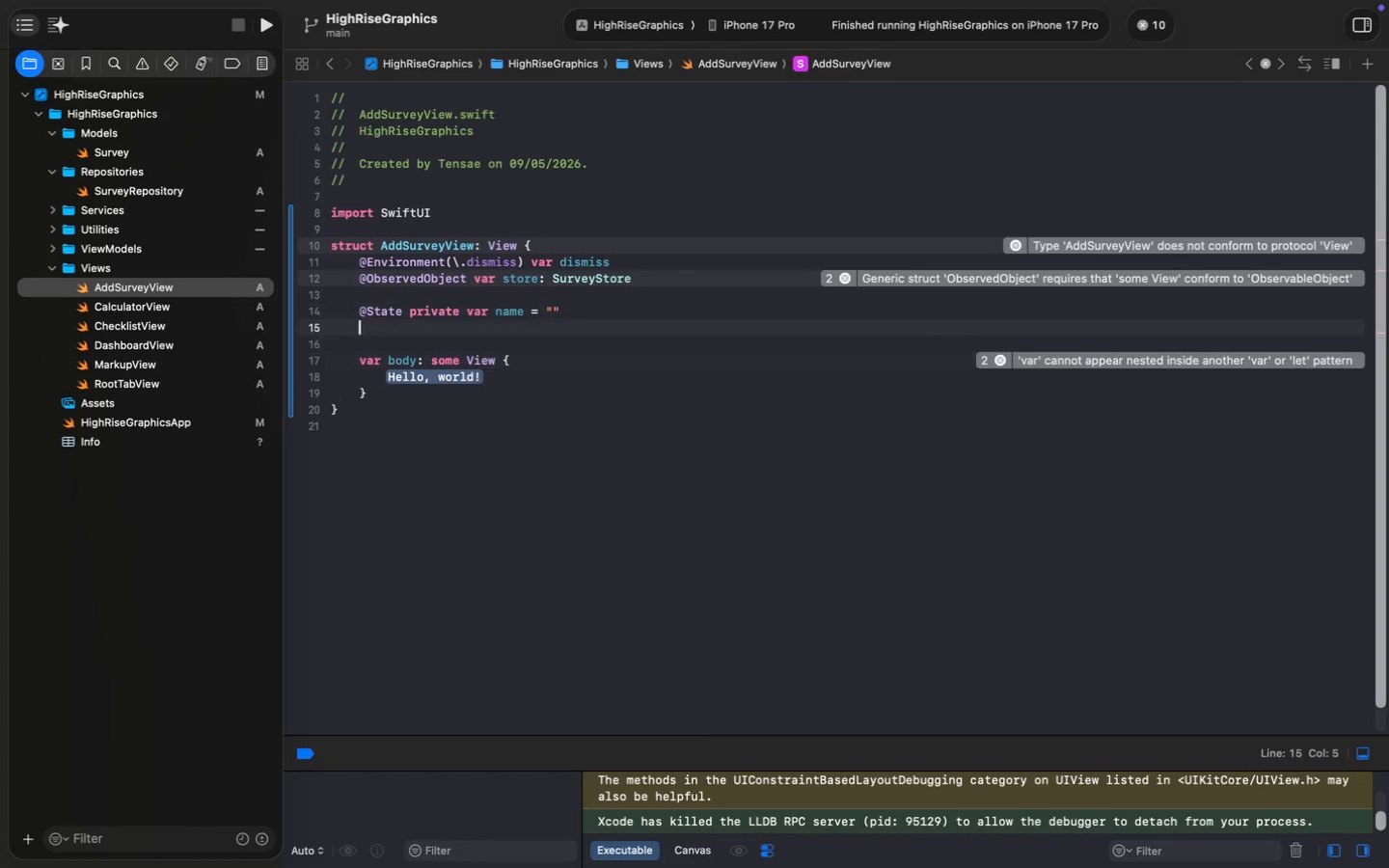 
key(Enter)
 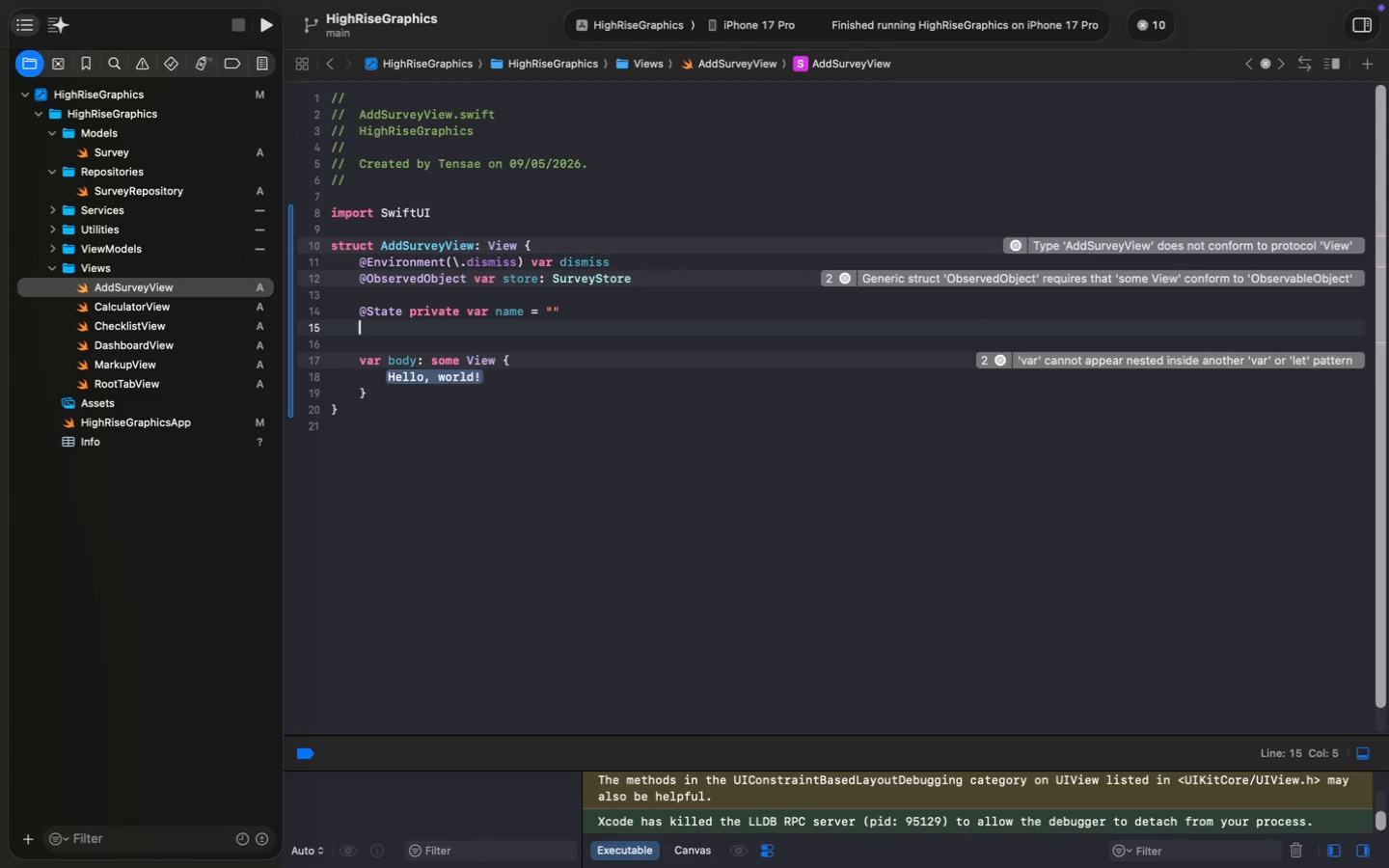 
key(Meta+V)
 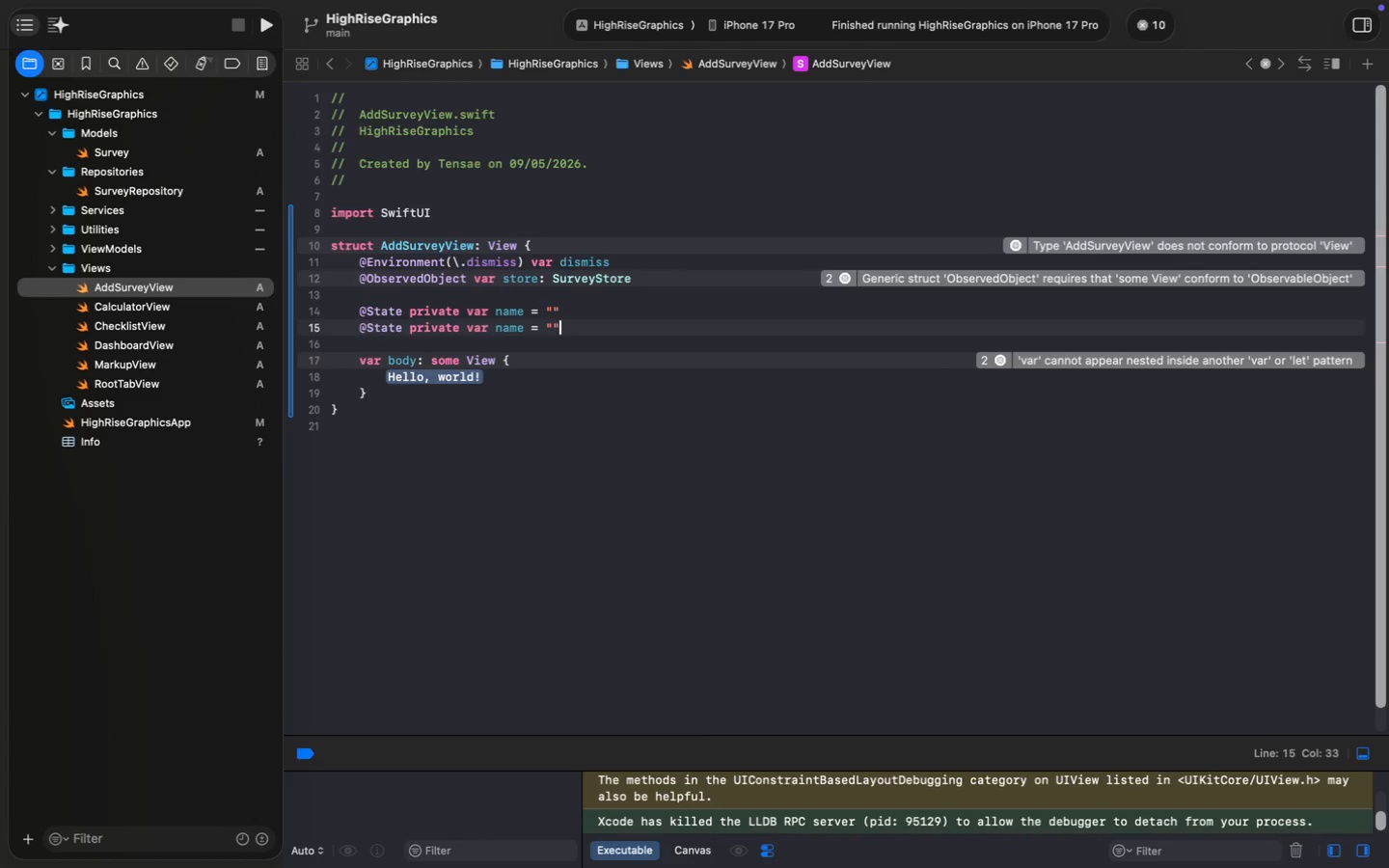 
type(location)
 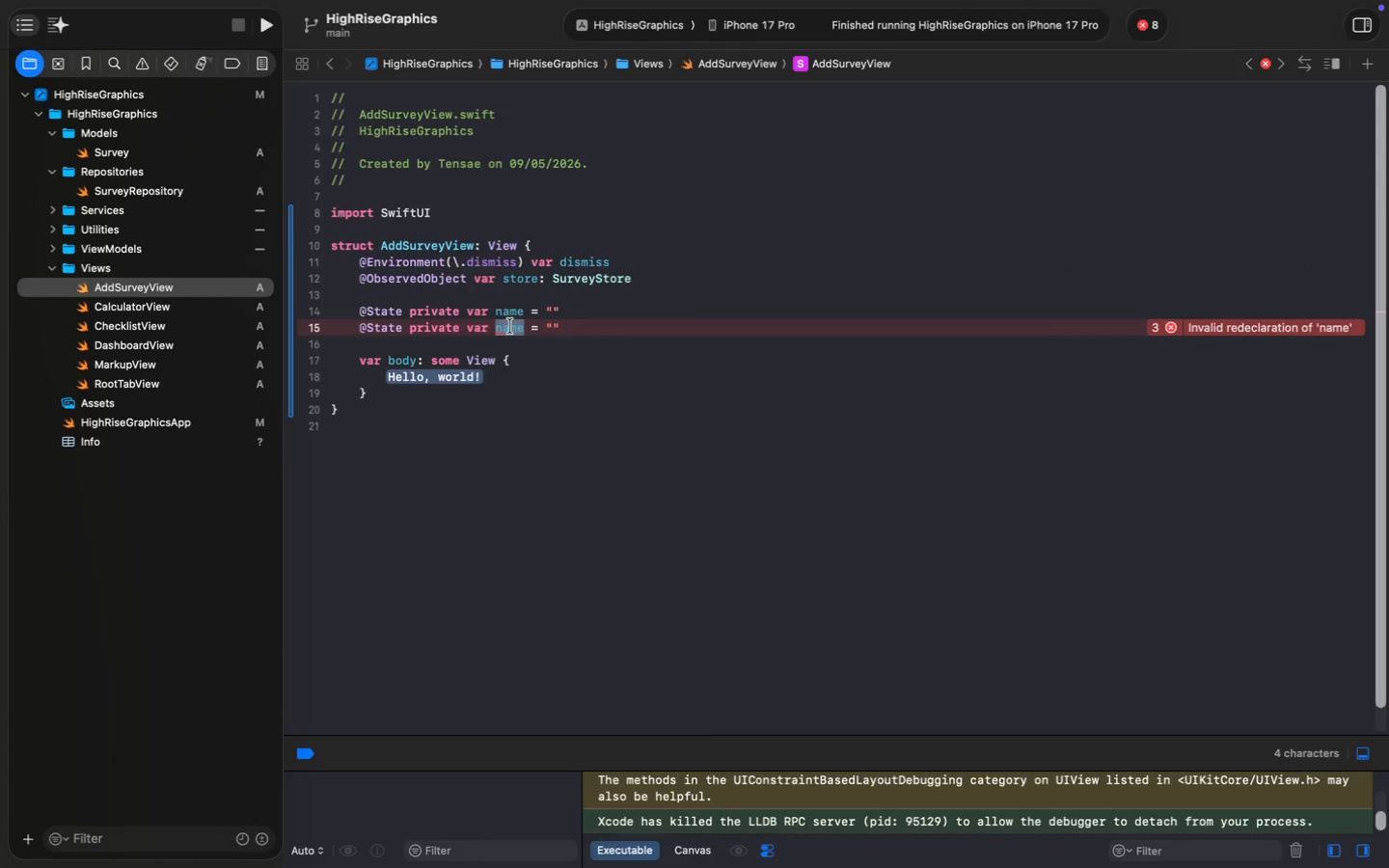 
key(Meta+MetaRight)
 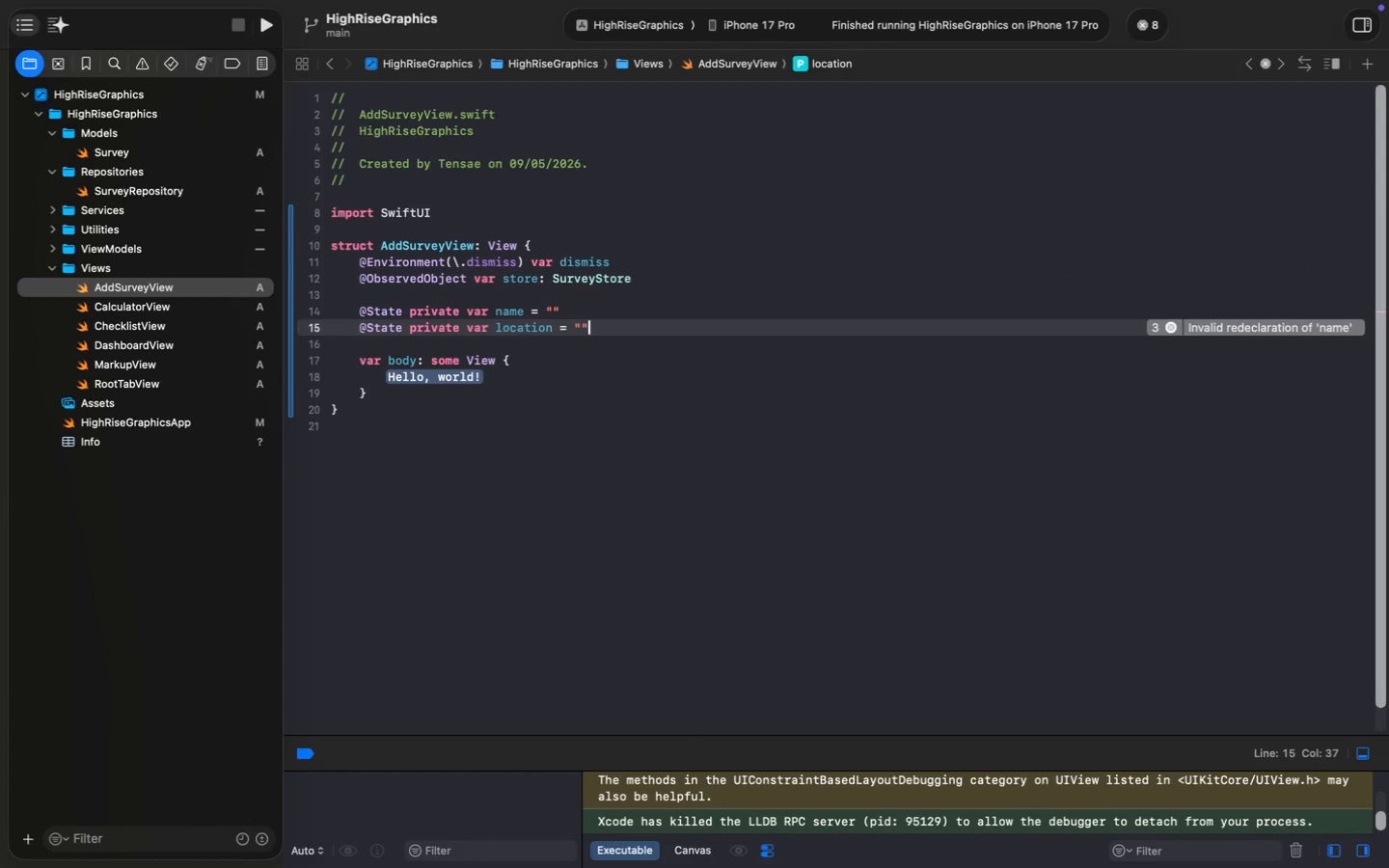 
key(Meta+ArrowRight)
 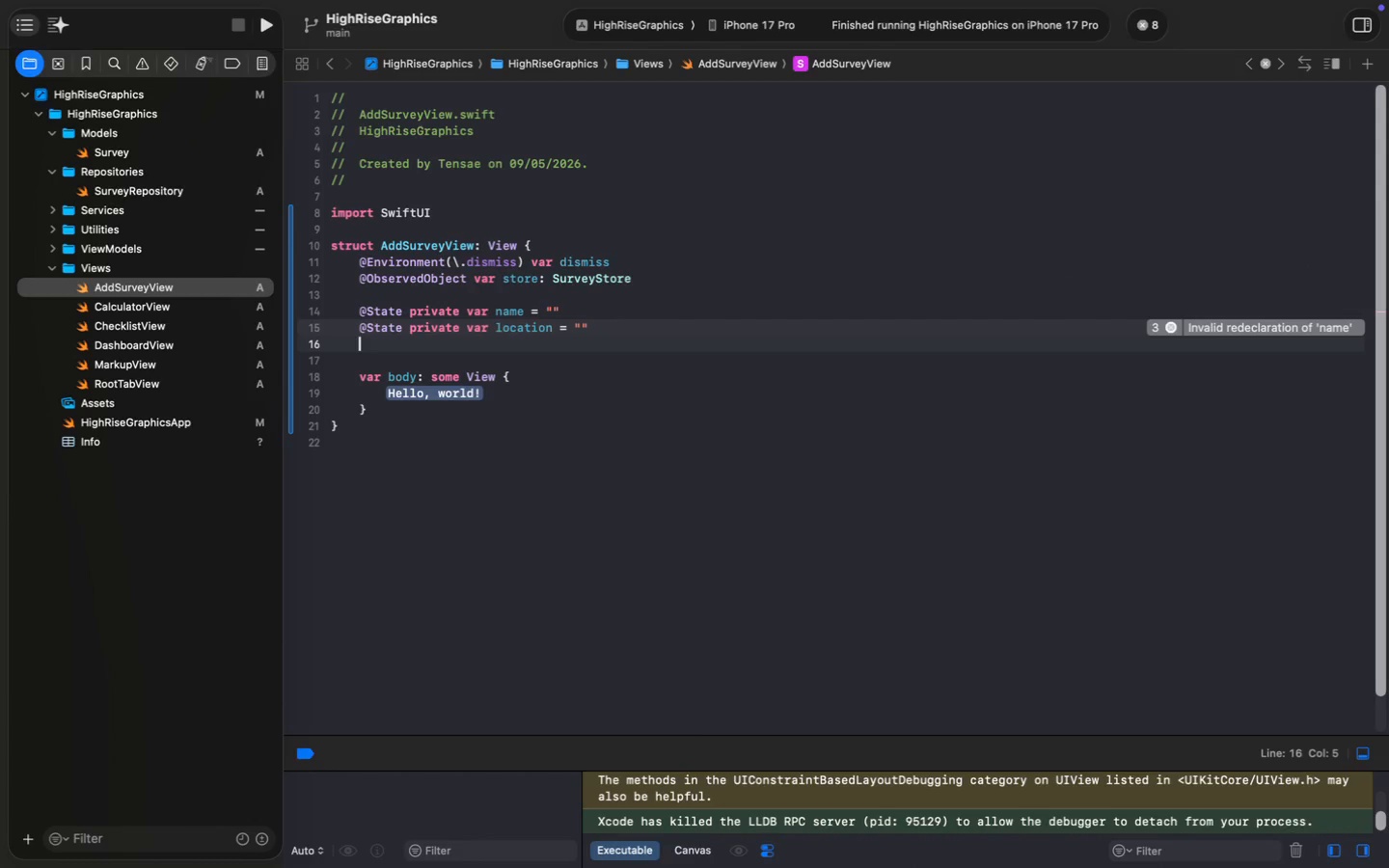 
key(Enter)
 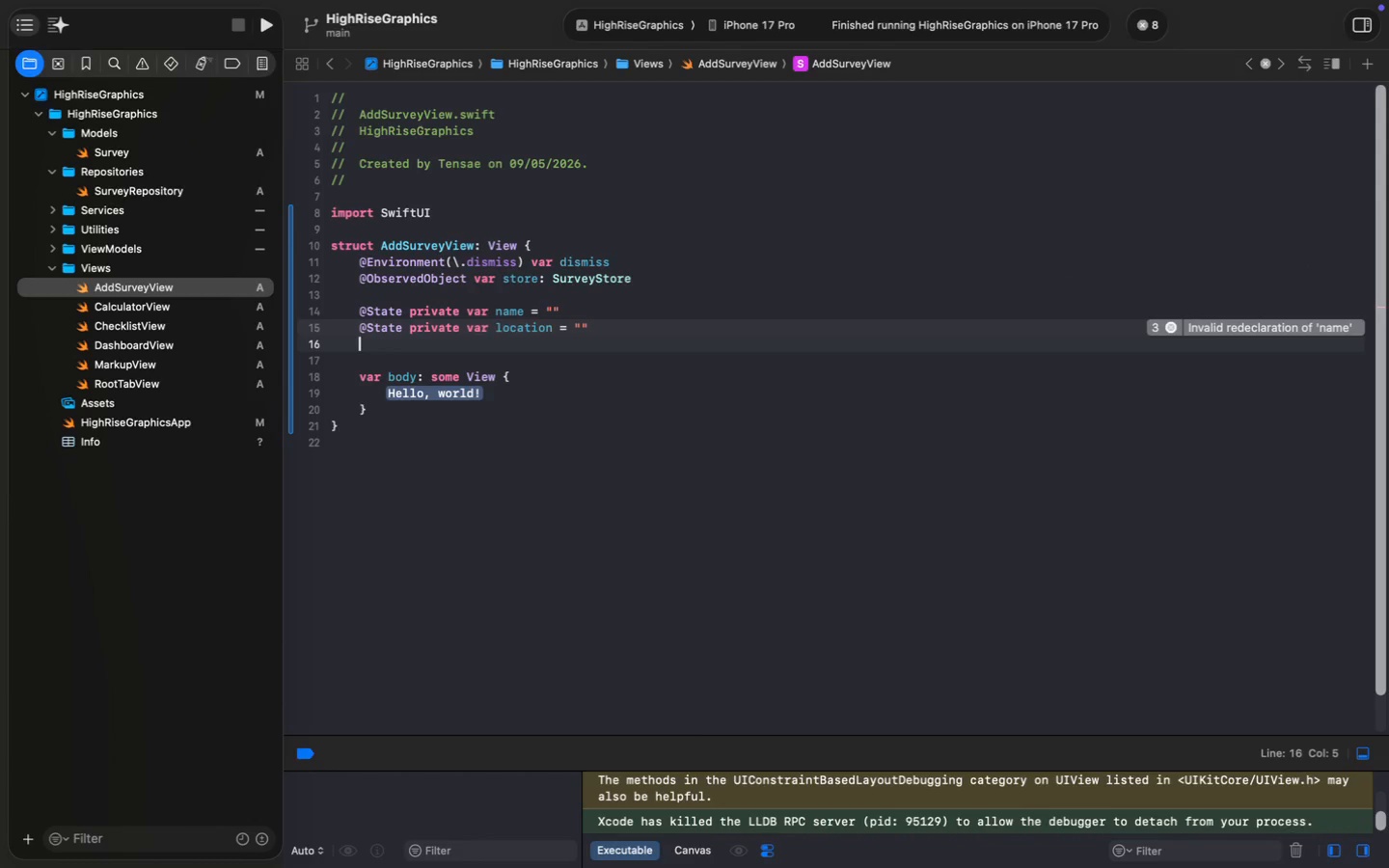 
key(Meta+V)
 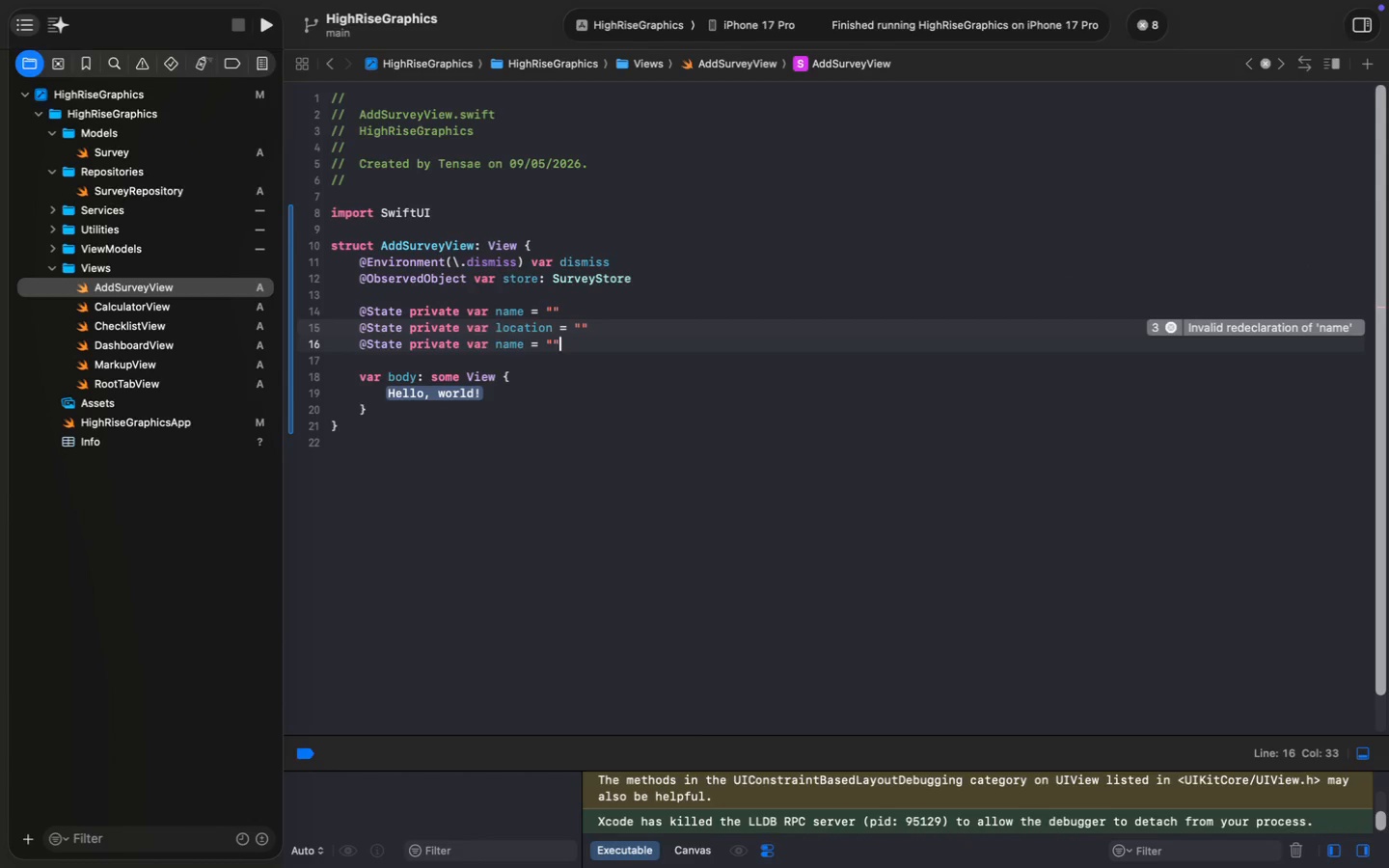 
double_click([511, 345])
 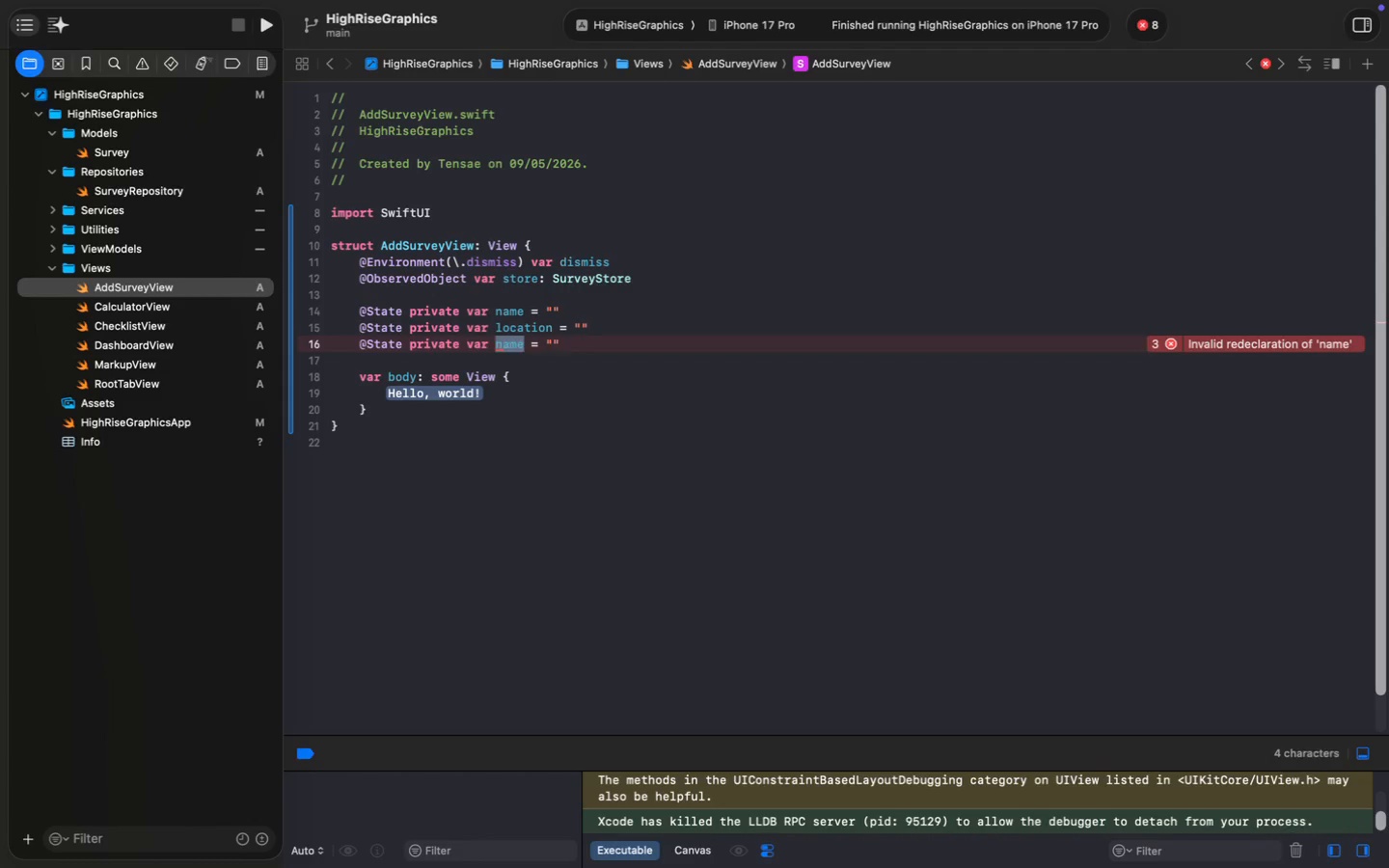 
type(type)
 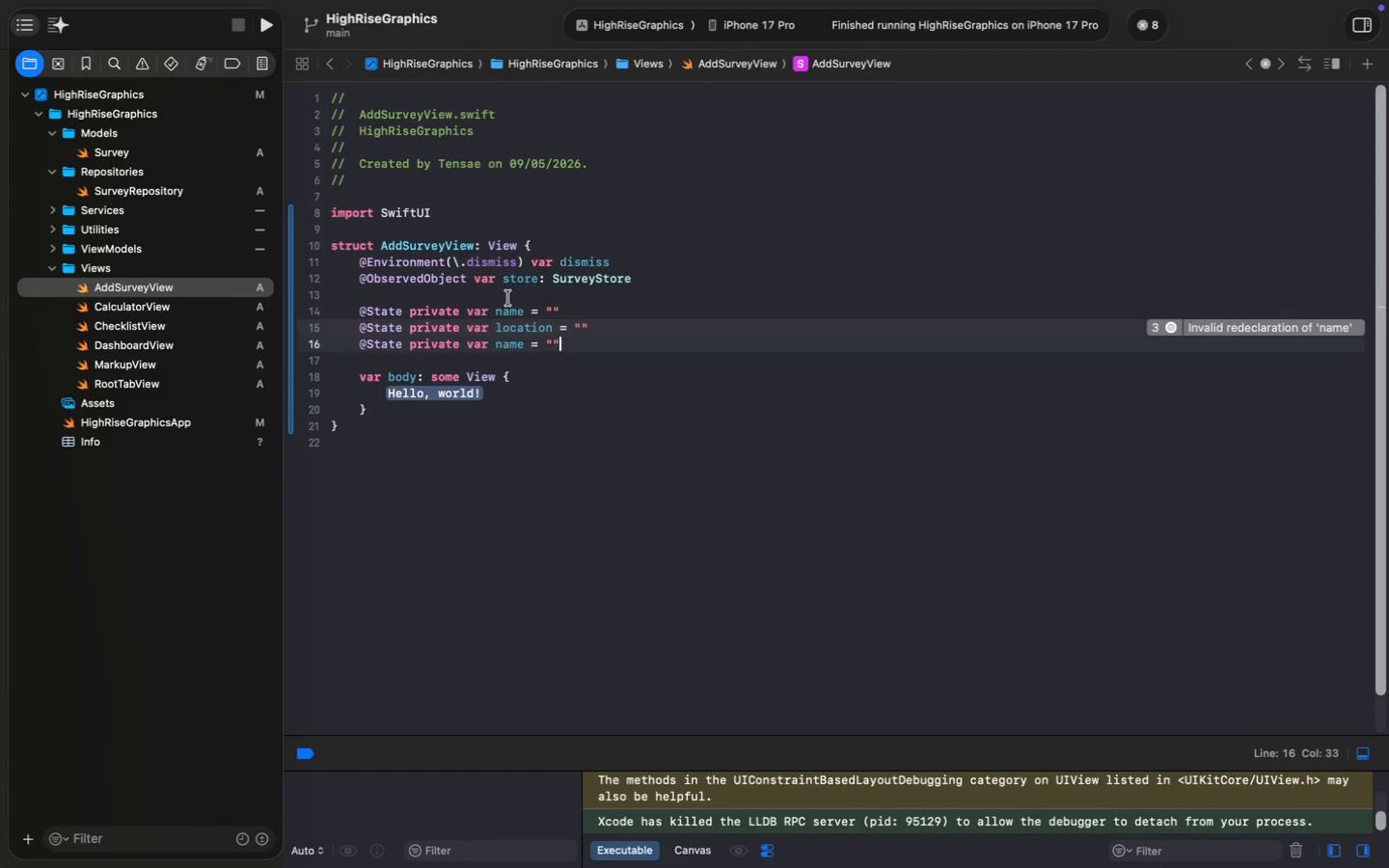 
key(ArrowRight)
 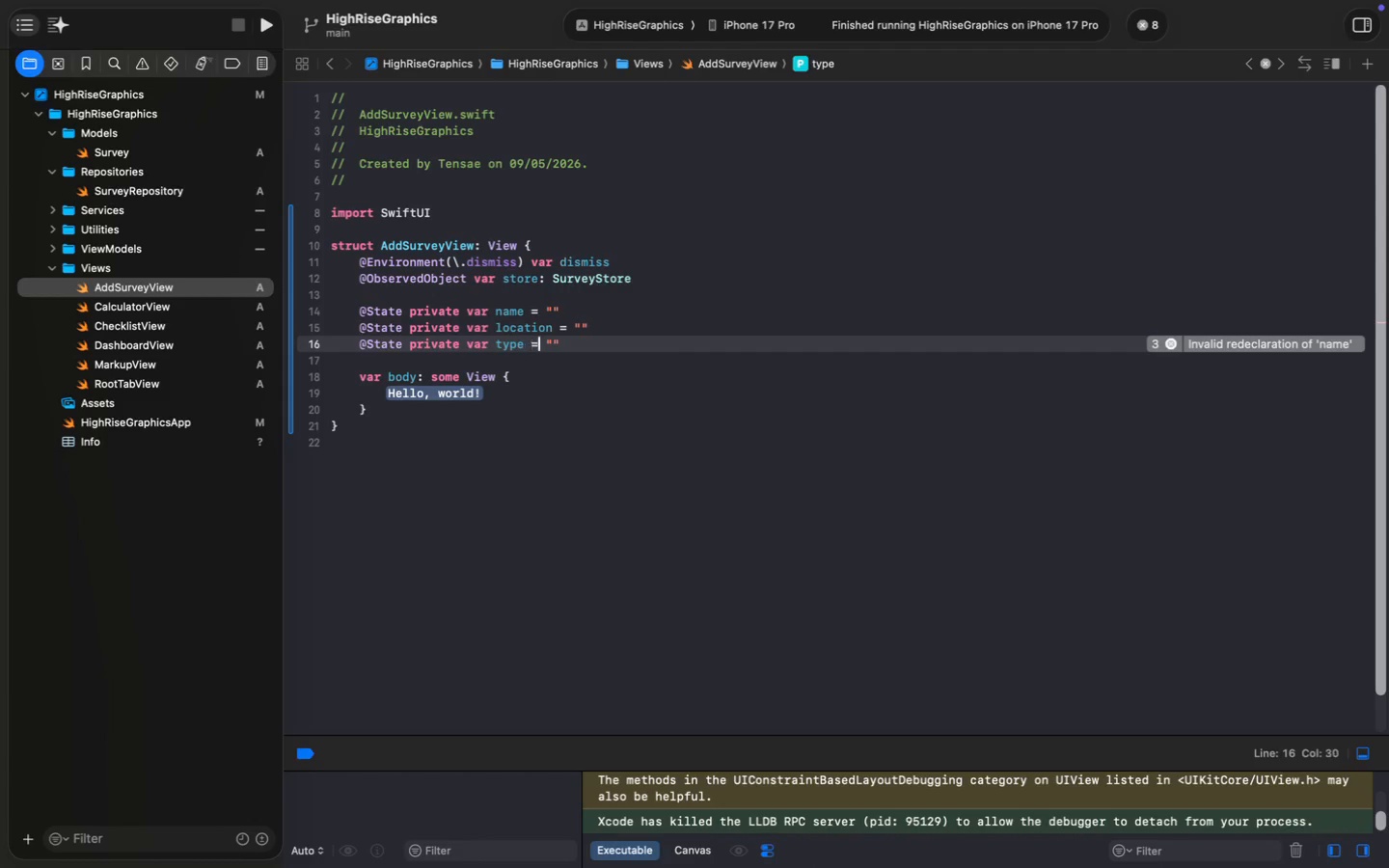 
key(ArrowRight)
 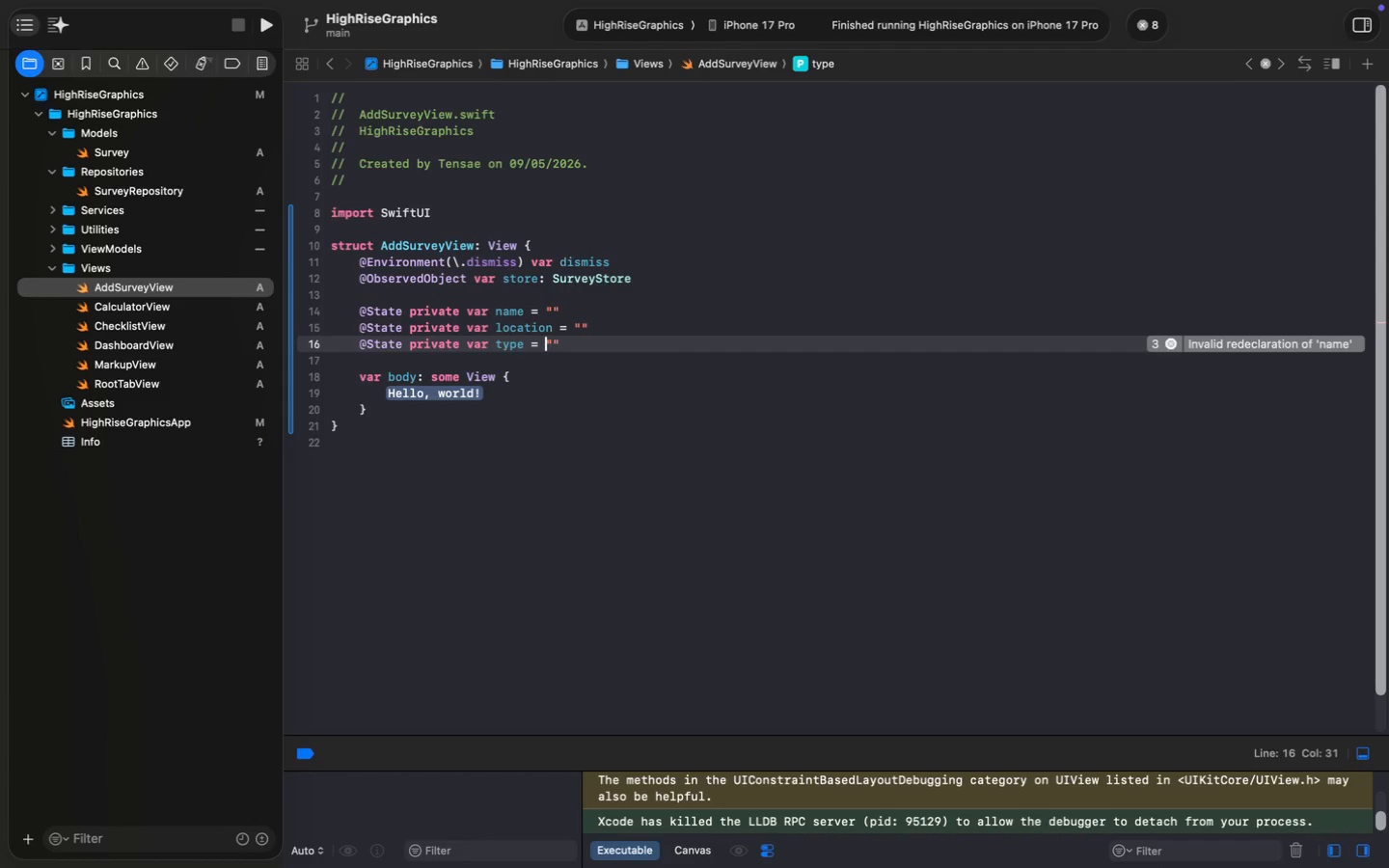 
key(ArrowRight)
 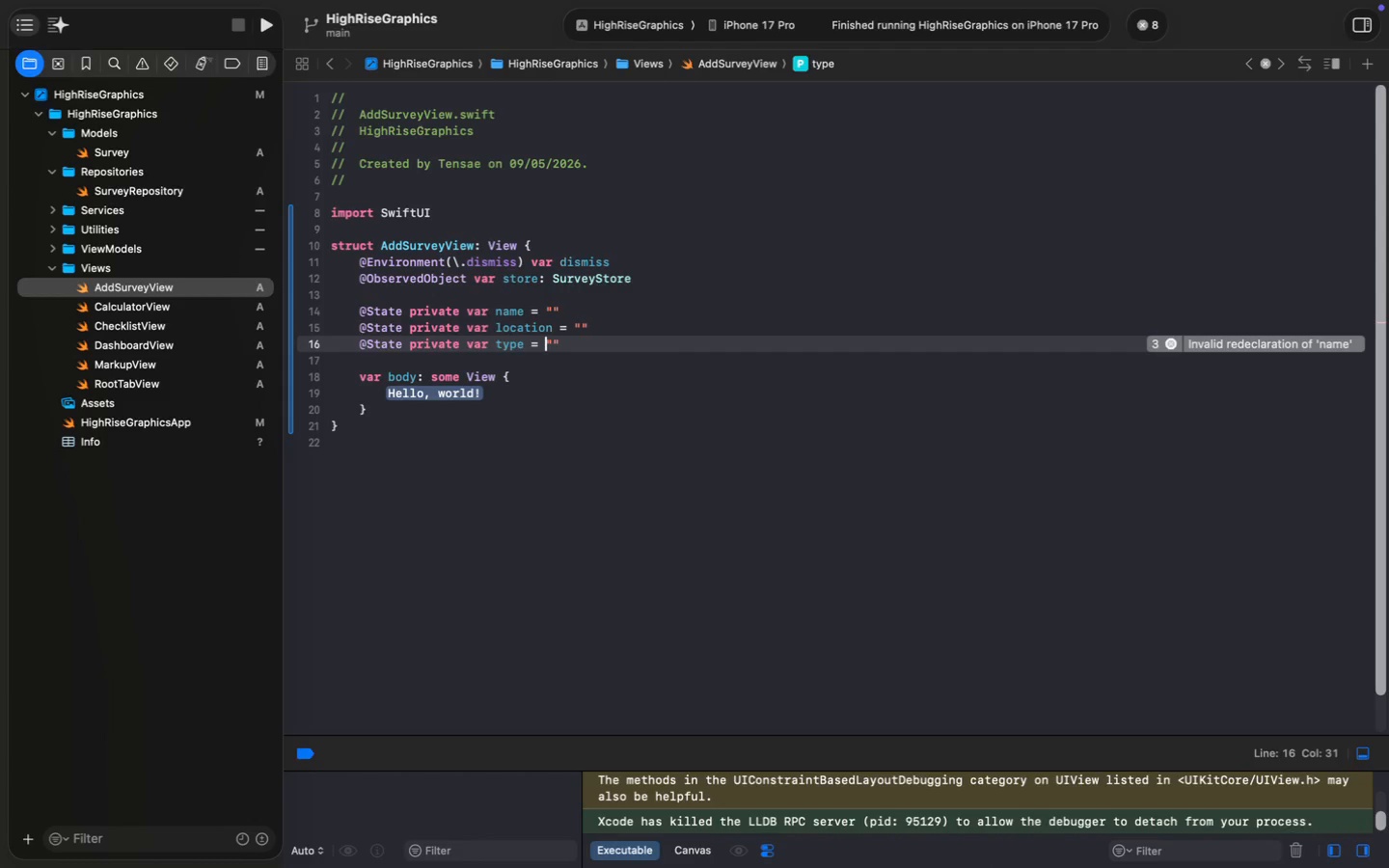 
key(Meta+Shift+ArrowRight)
 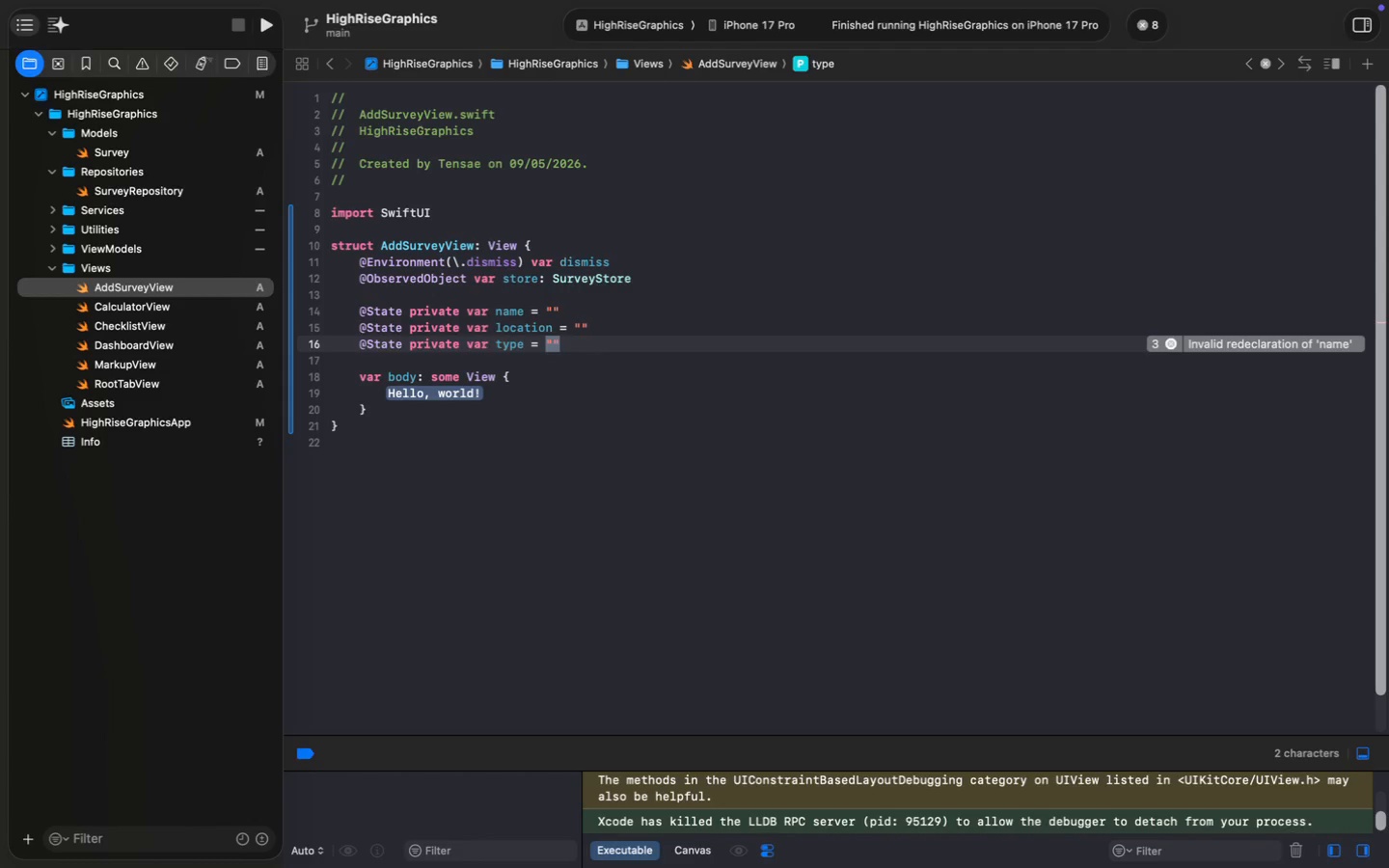 
type(Project)
 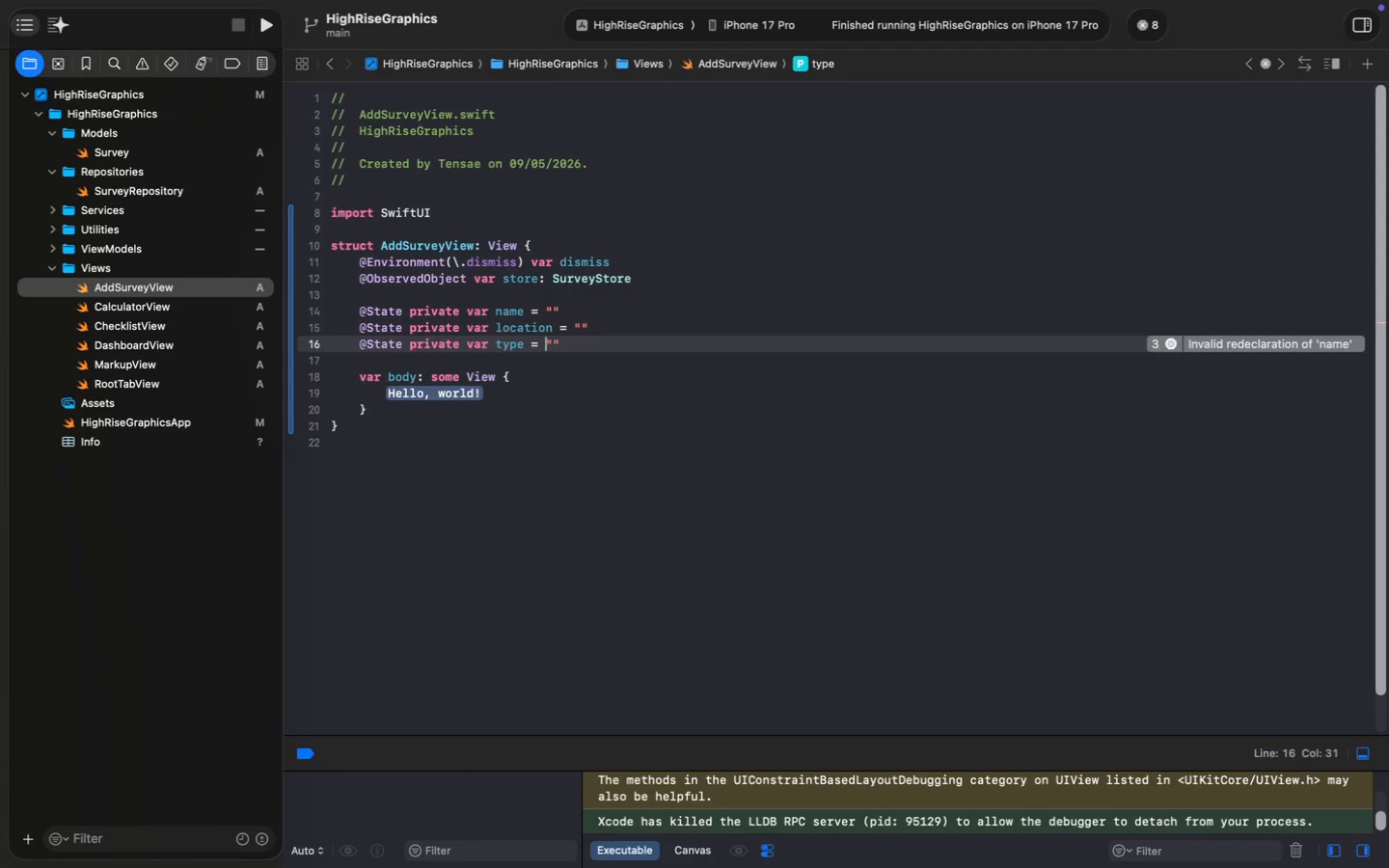 
key(Enter)
 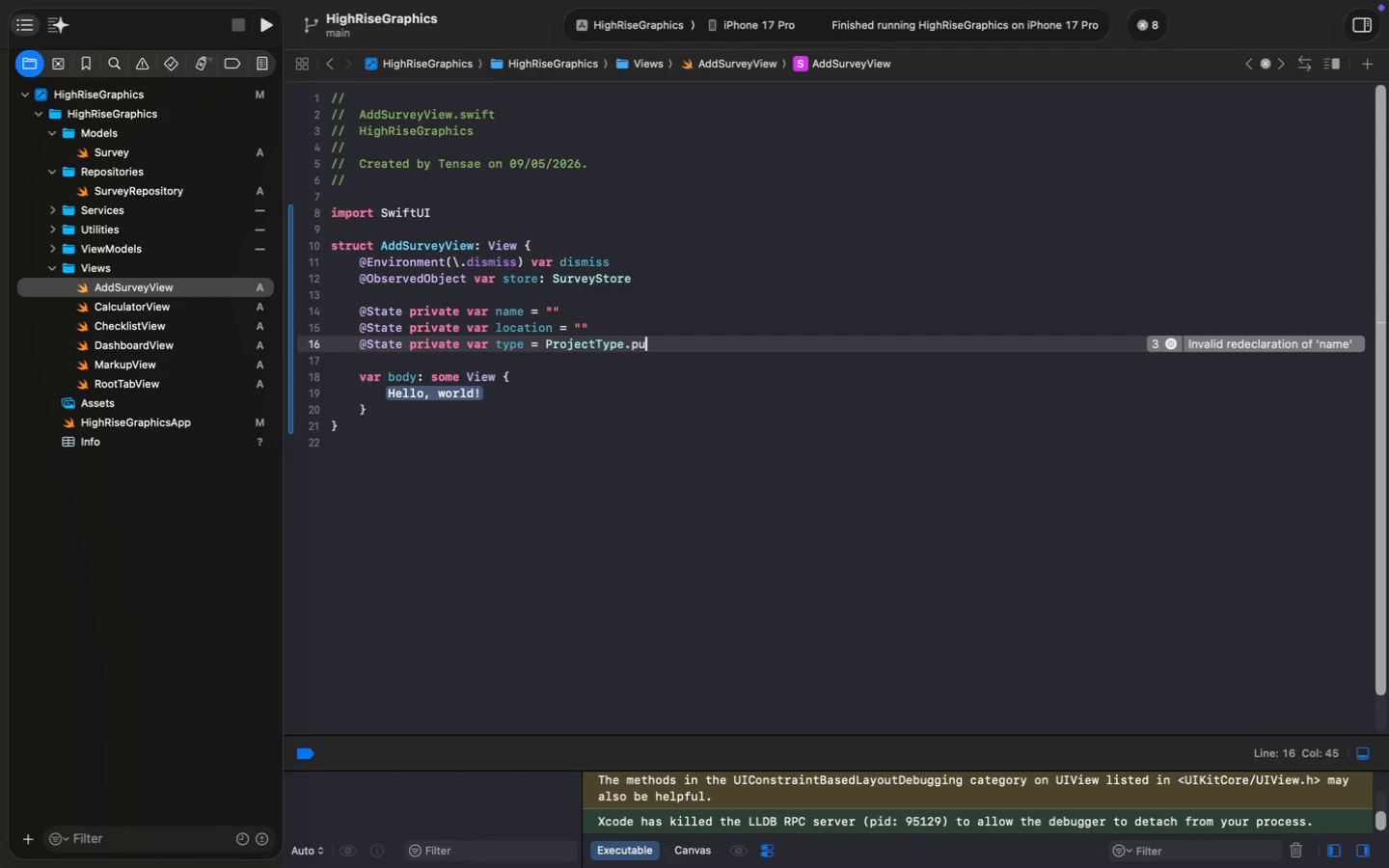 
type(.pu)
key(Backspace)
type(y)
 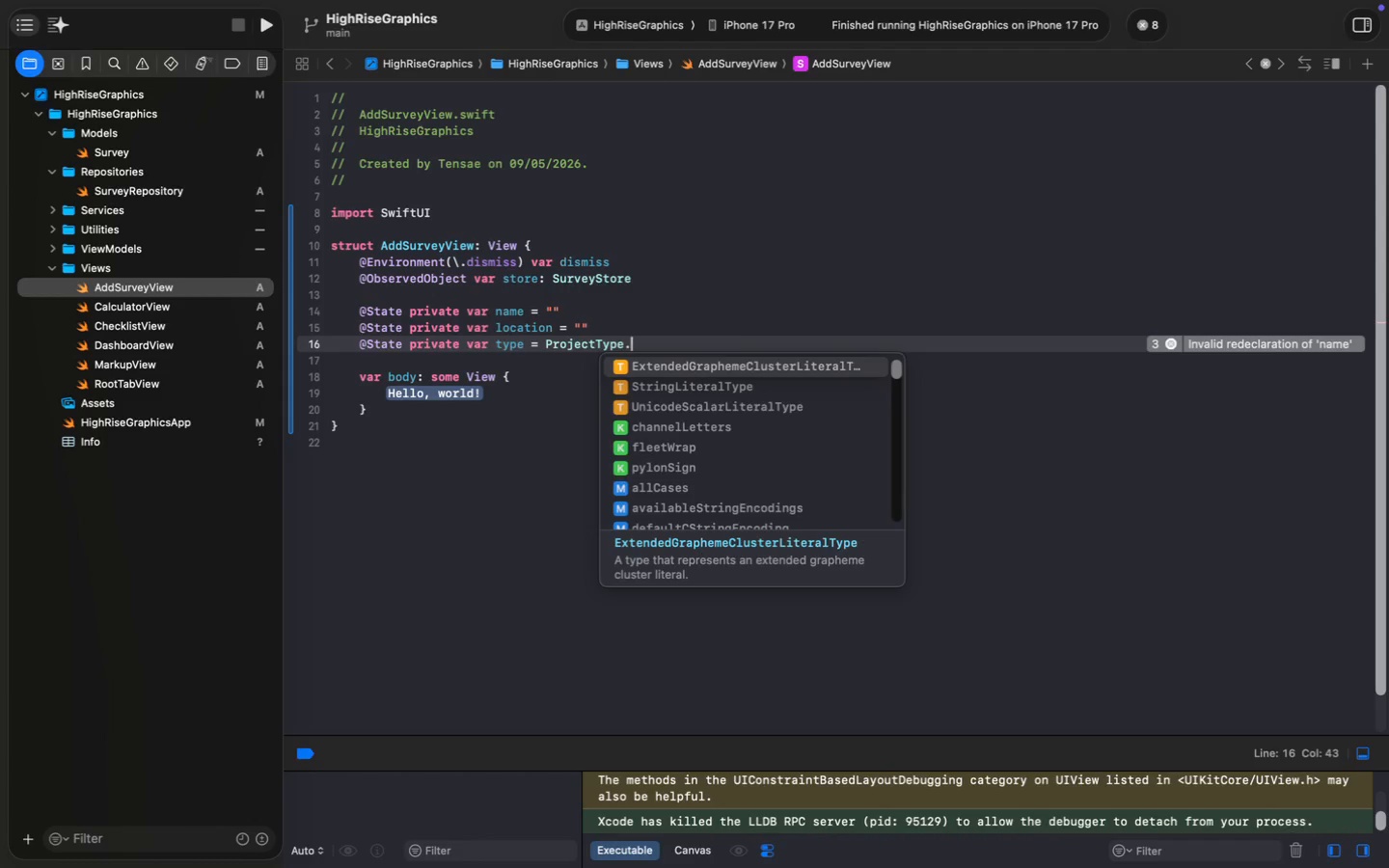 
key(Enter)
 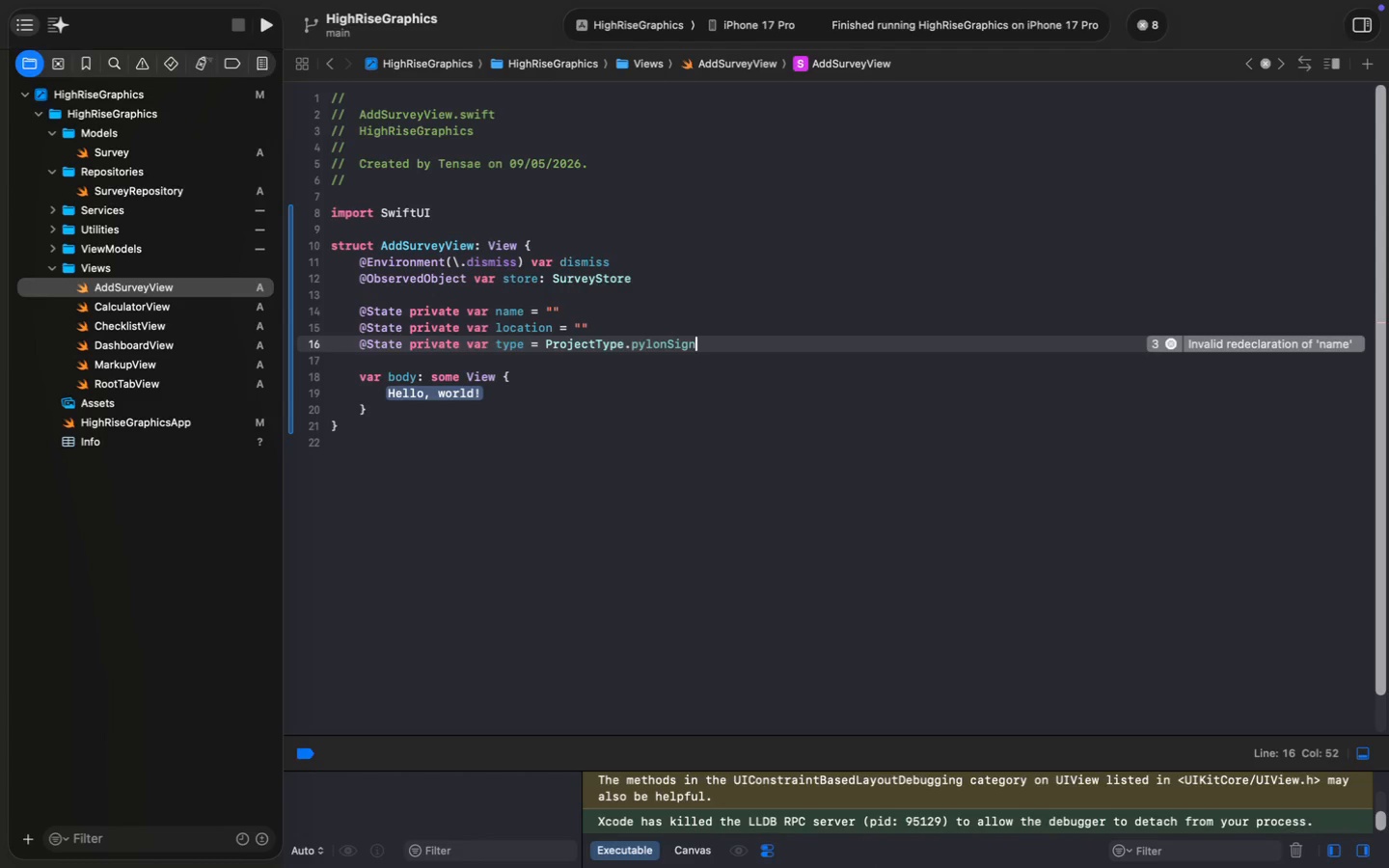 
key(Enter)
 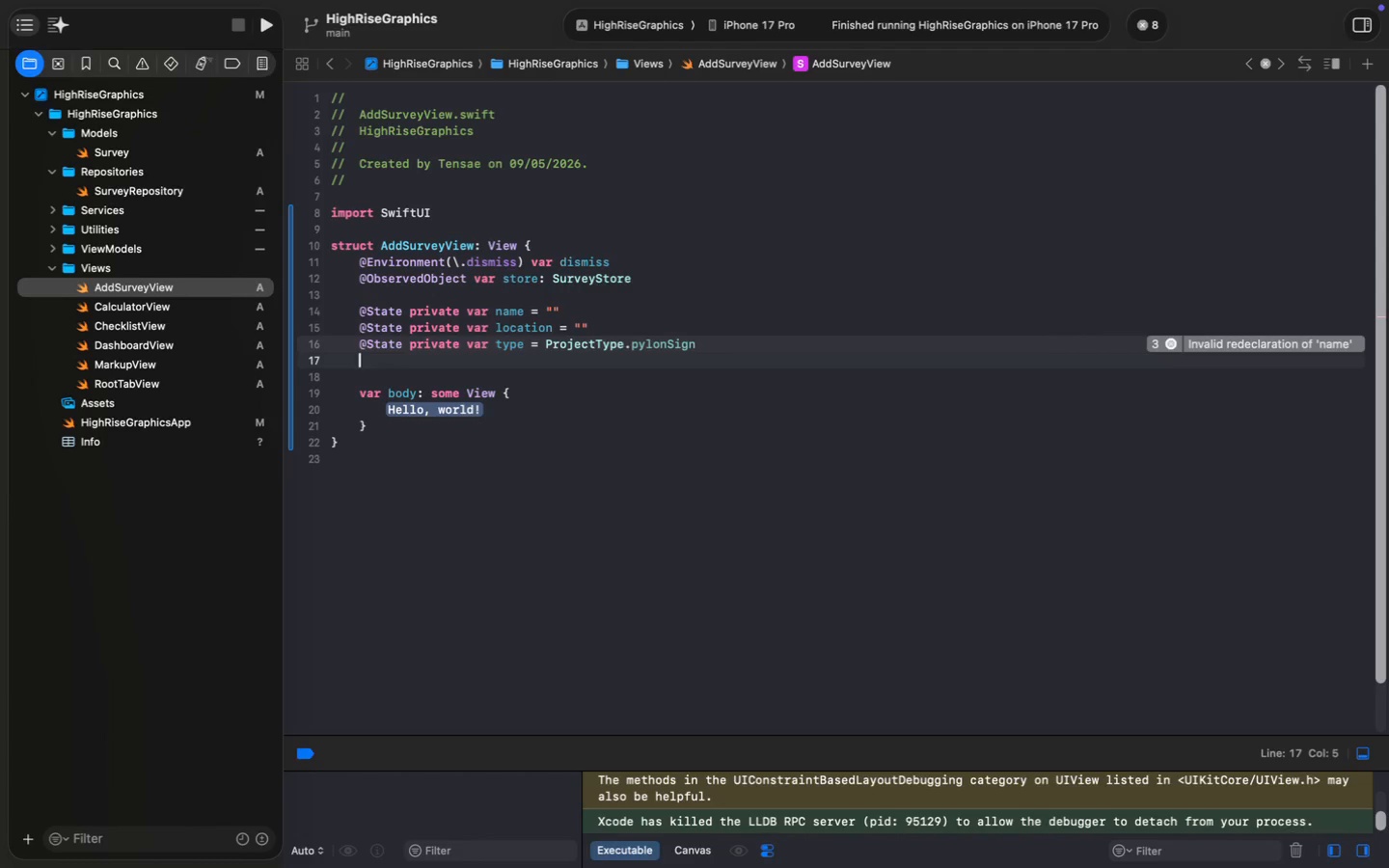 
key(Meta+V)
 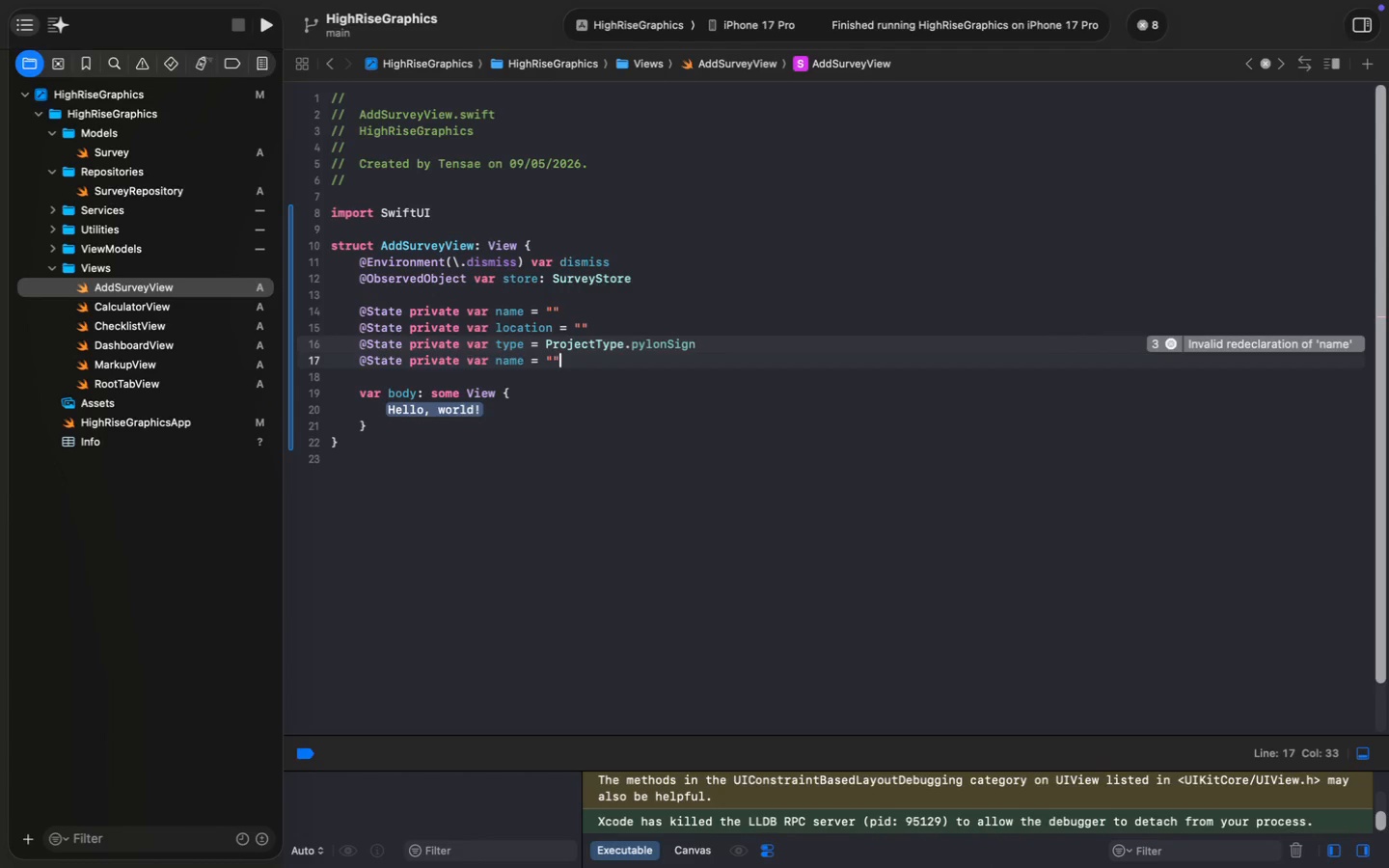 
double_click([508, 360])
 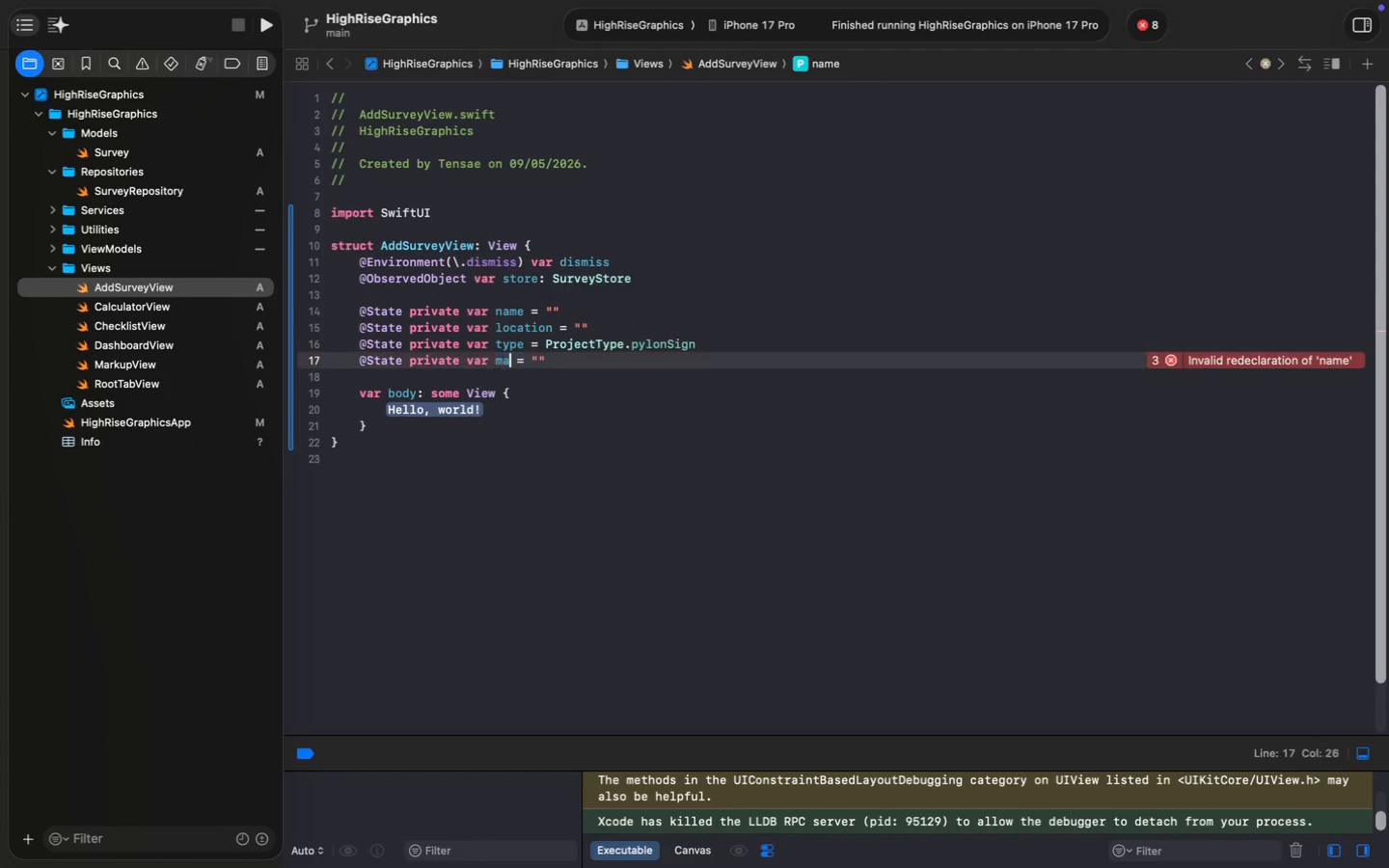 
type(material)
 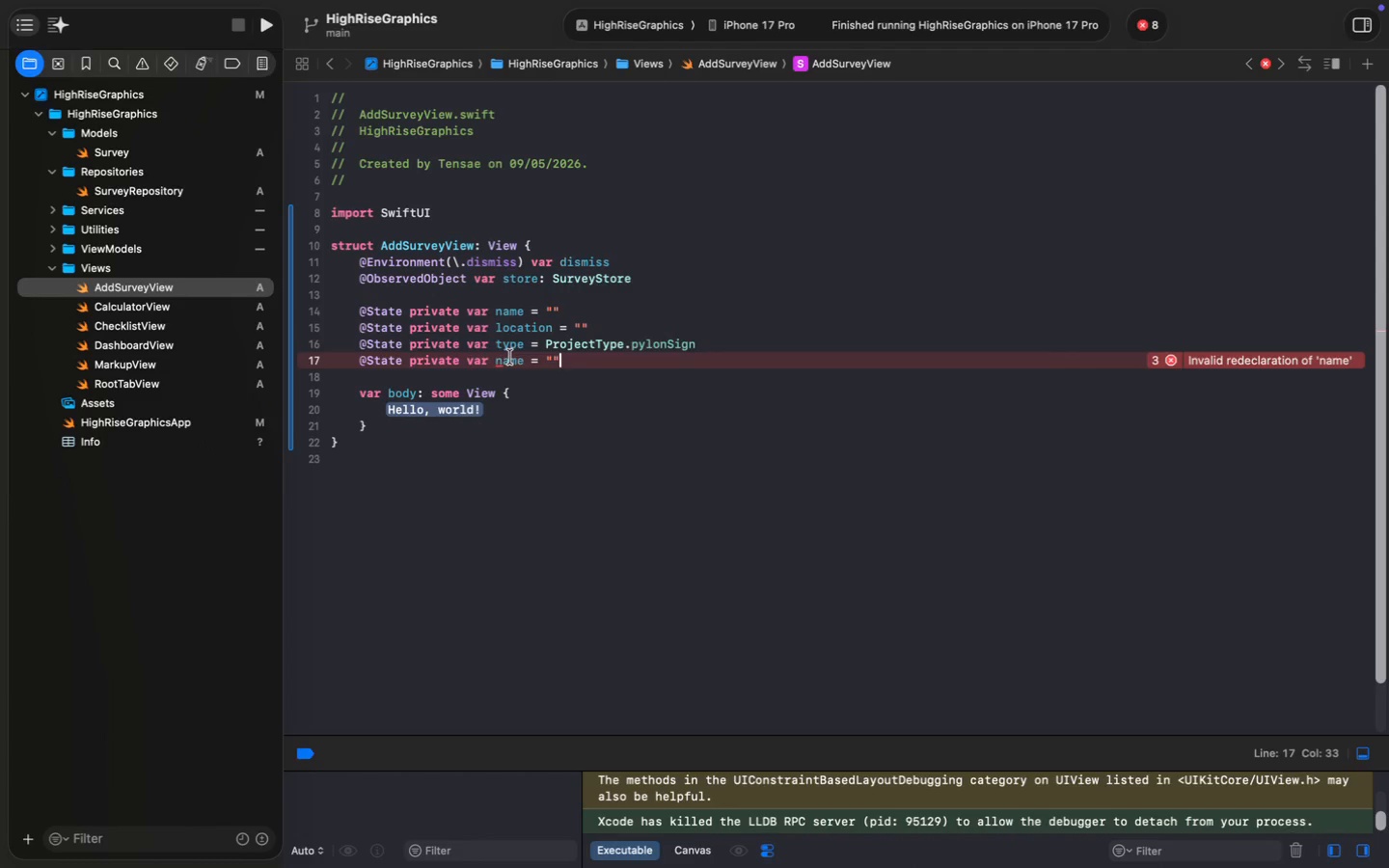 
key(ArrowRight)
 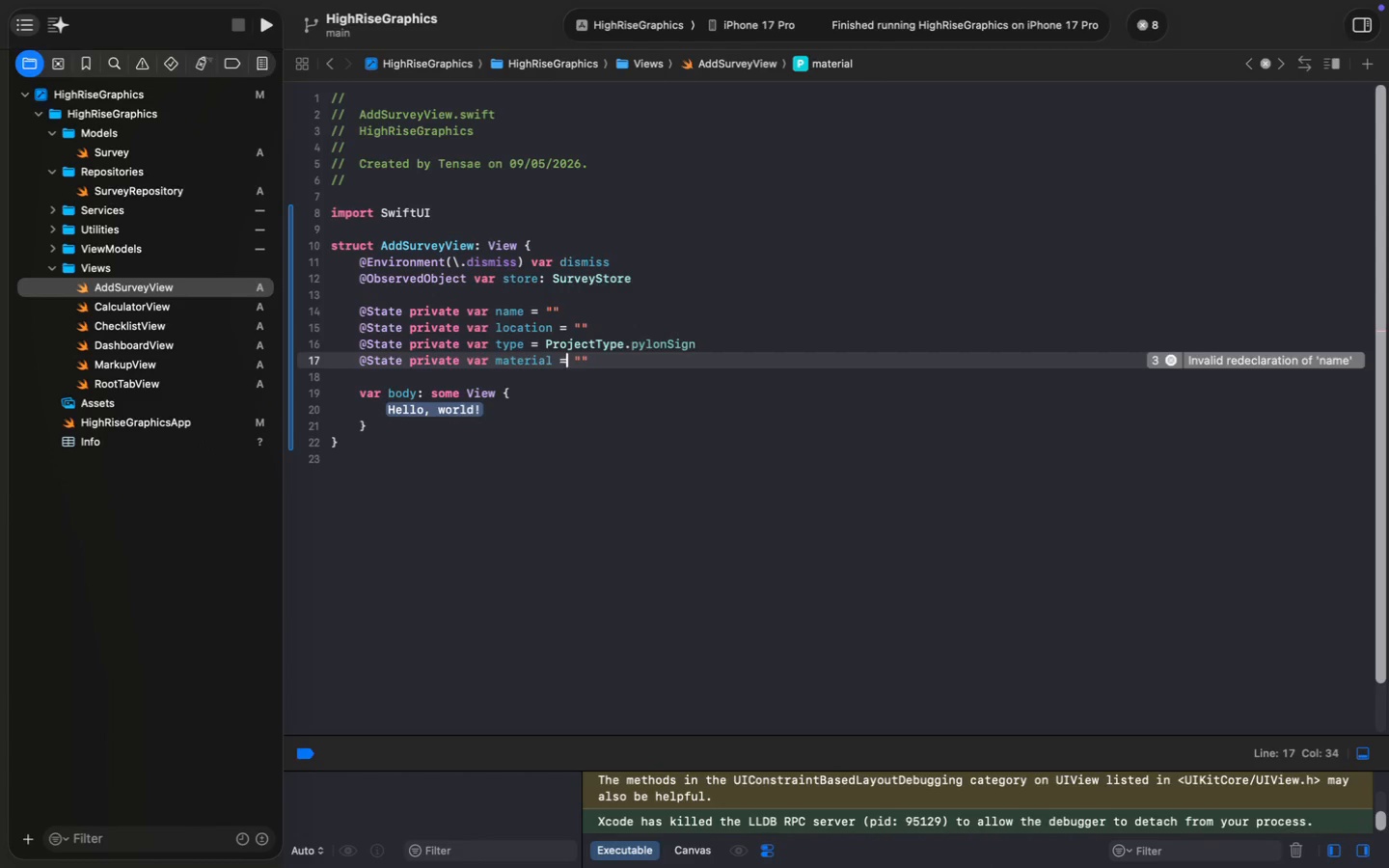 
key(ArrowRight)
 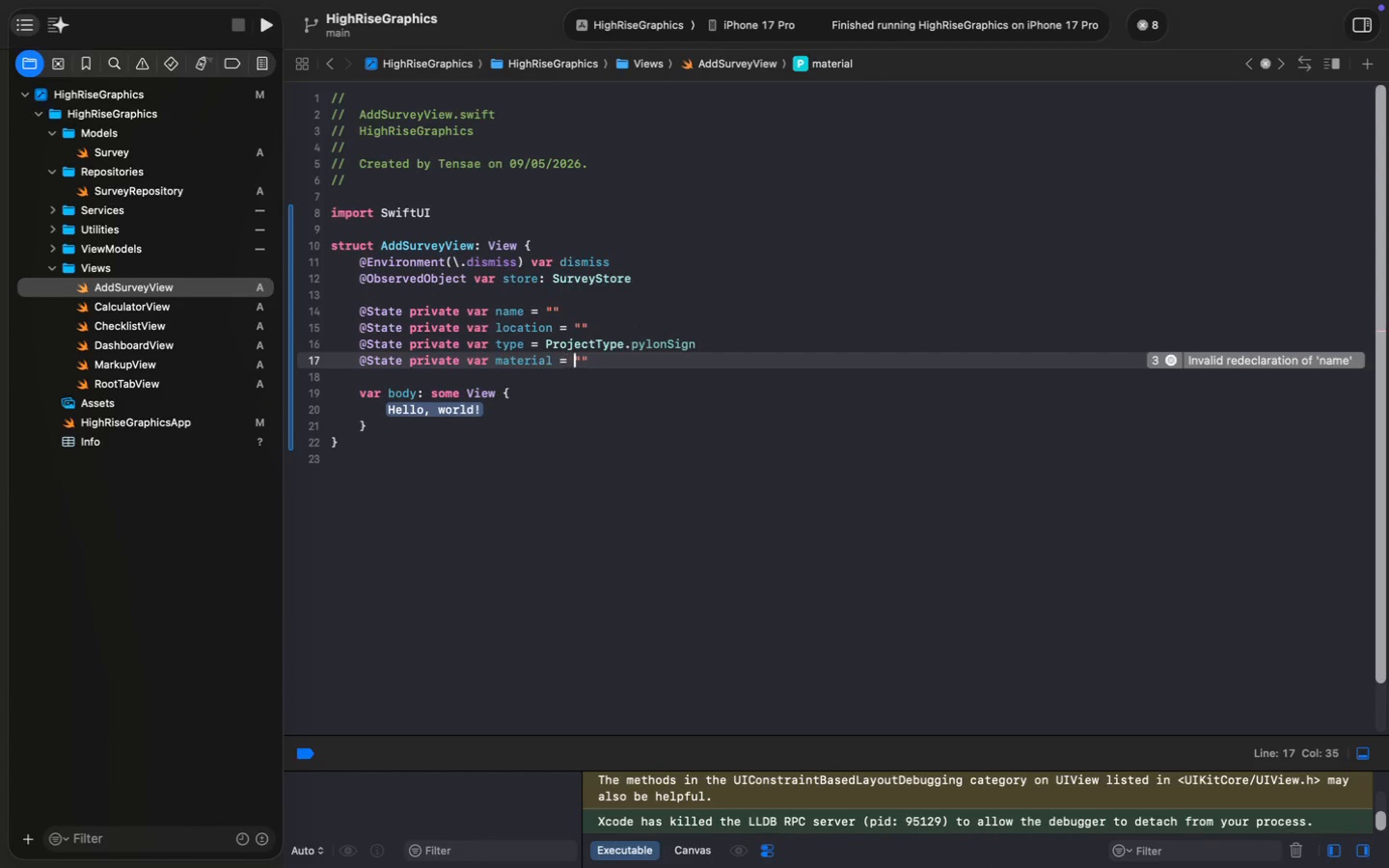 
key(ArrowRight)
 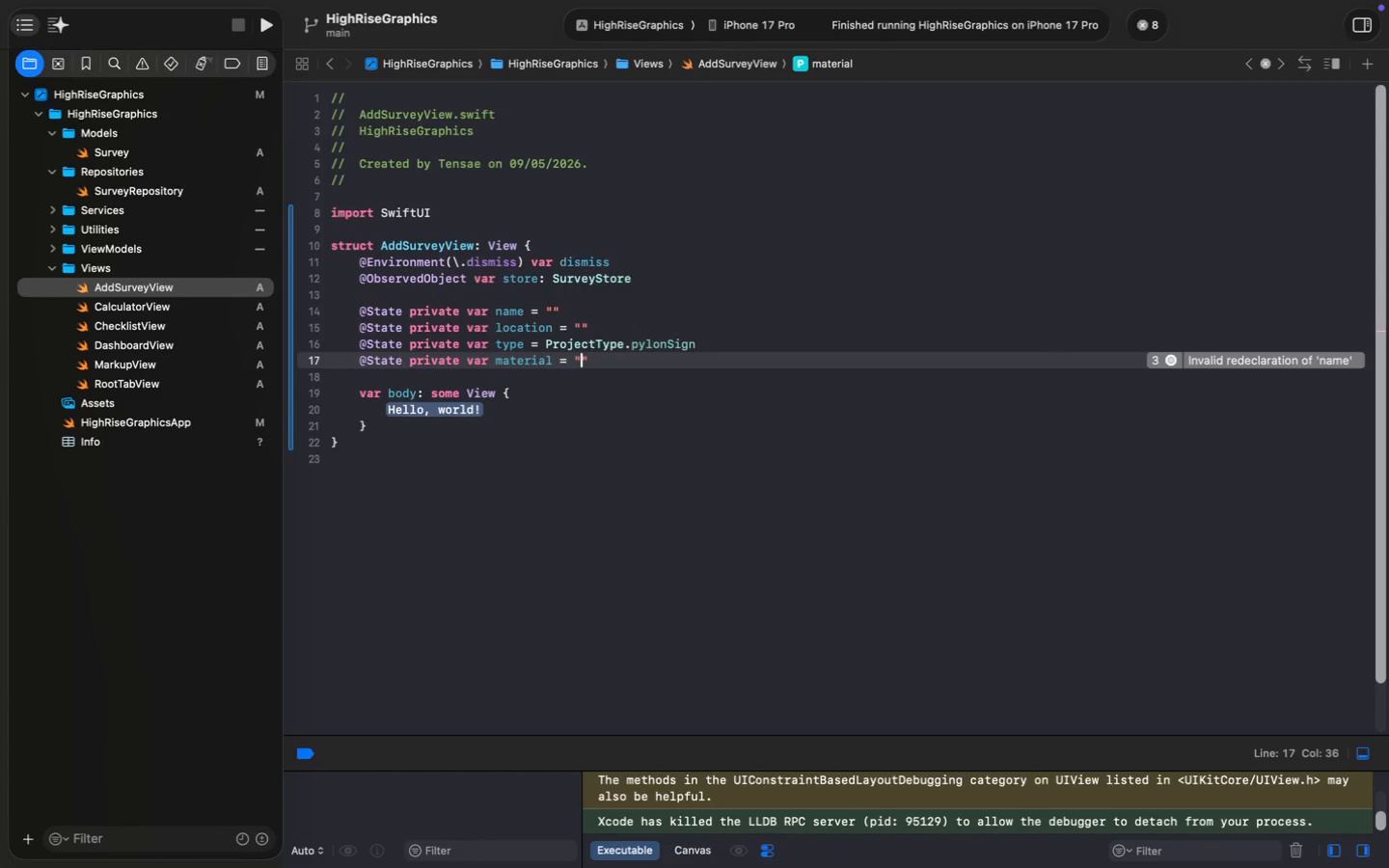 
key(ArrowRight)
 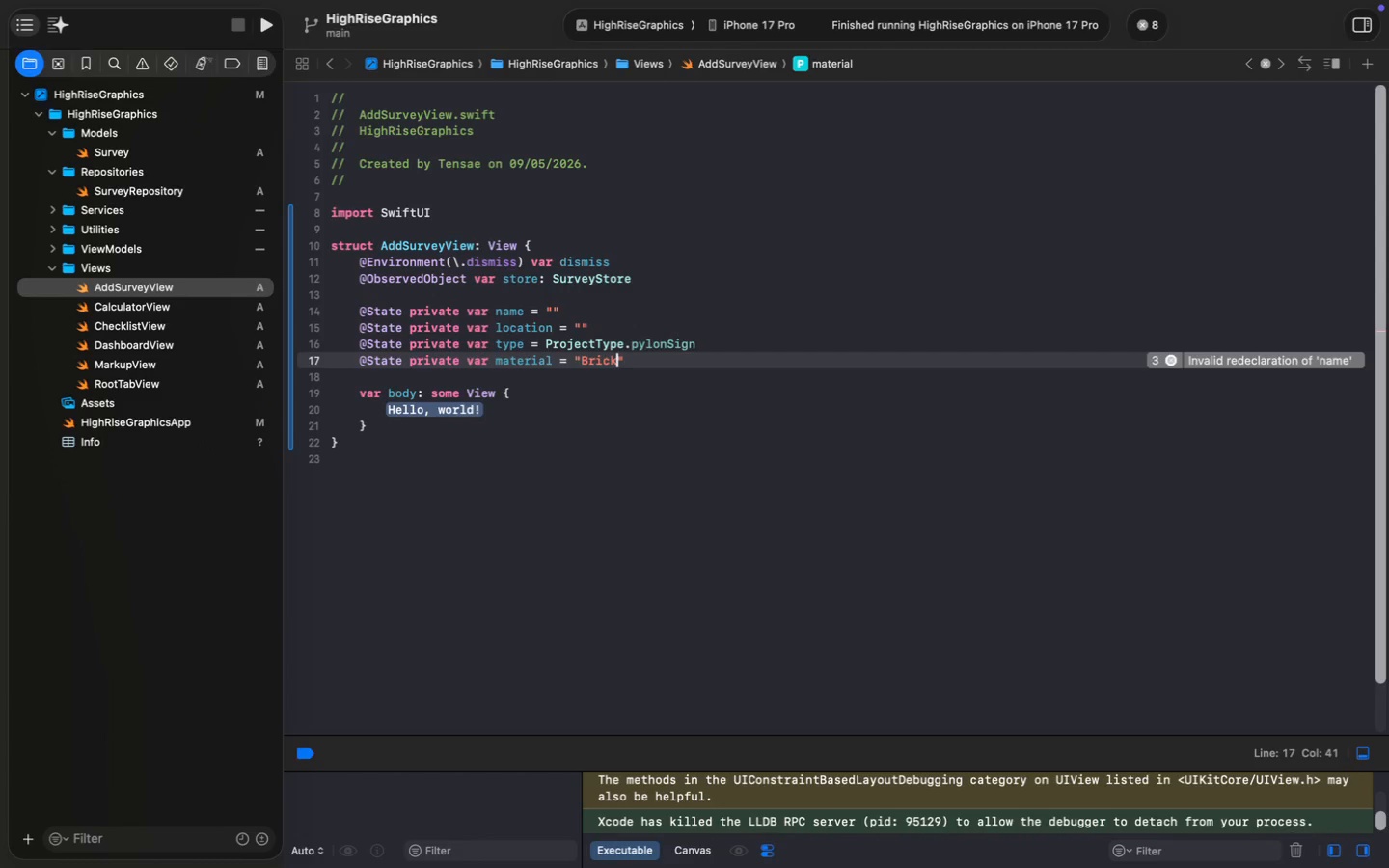 
type(Brick)
 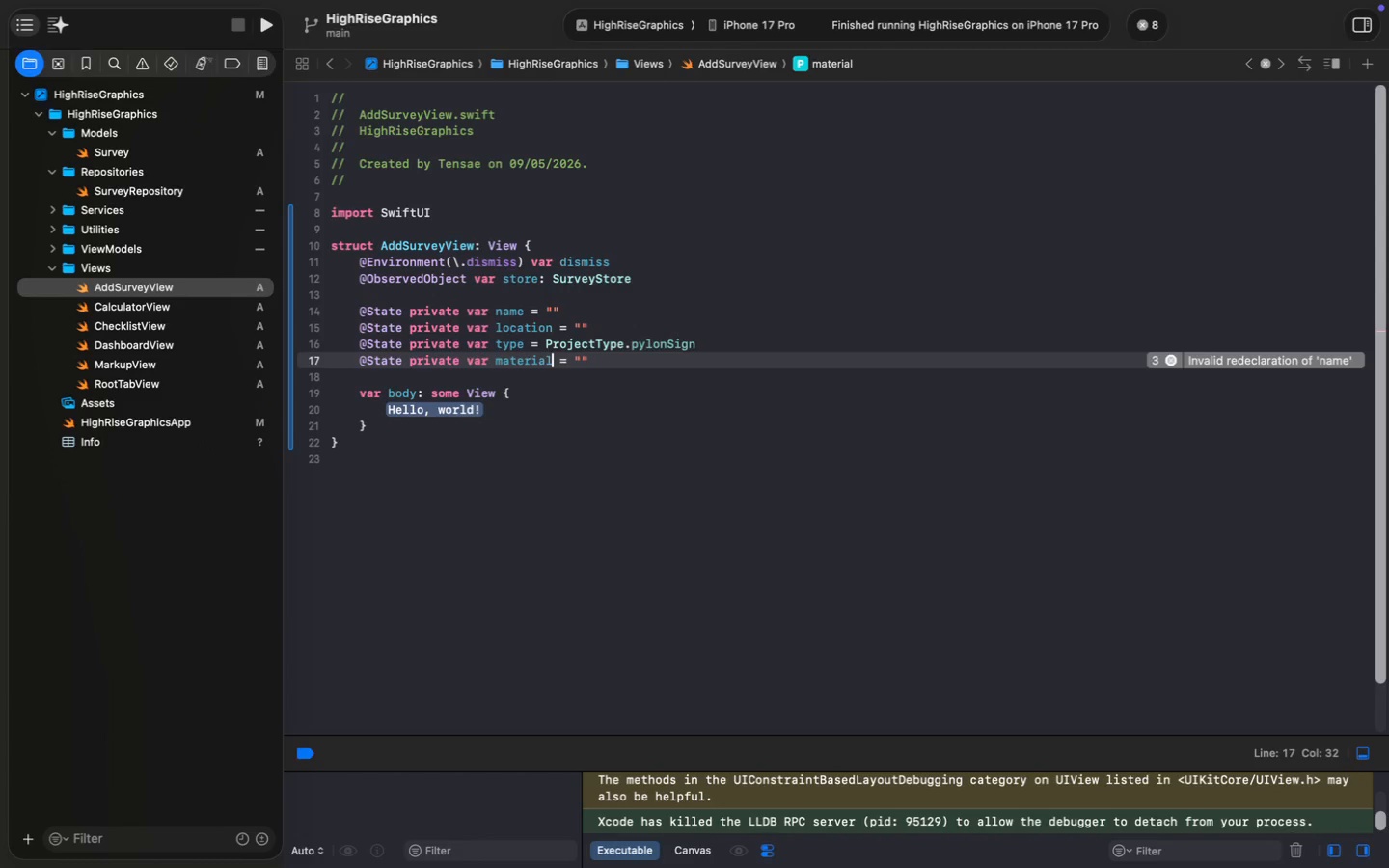 
key(ArrowDown)
 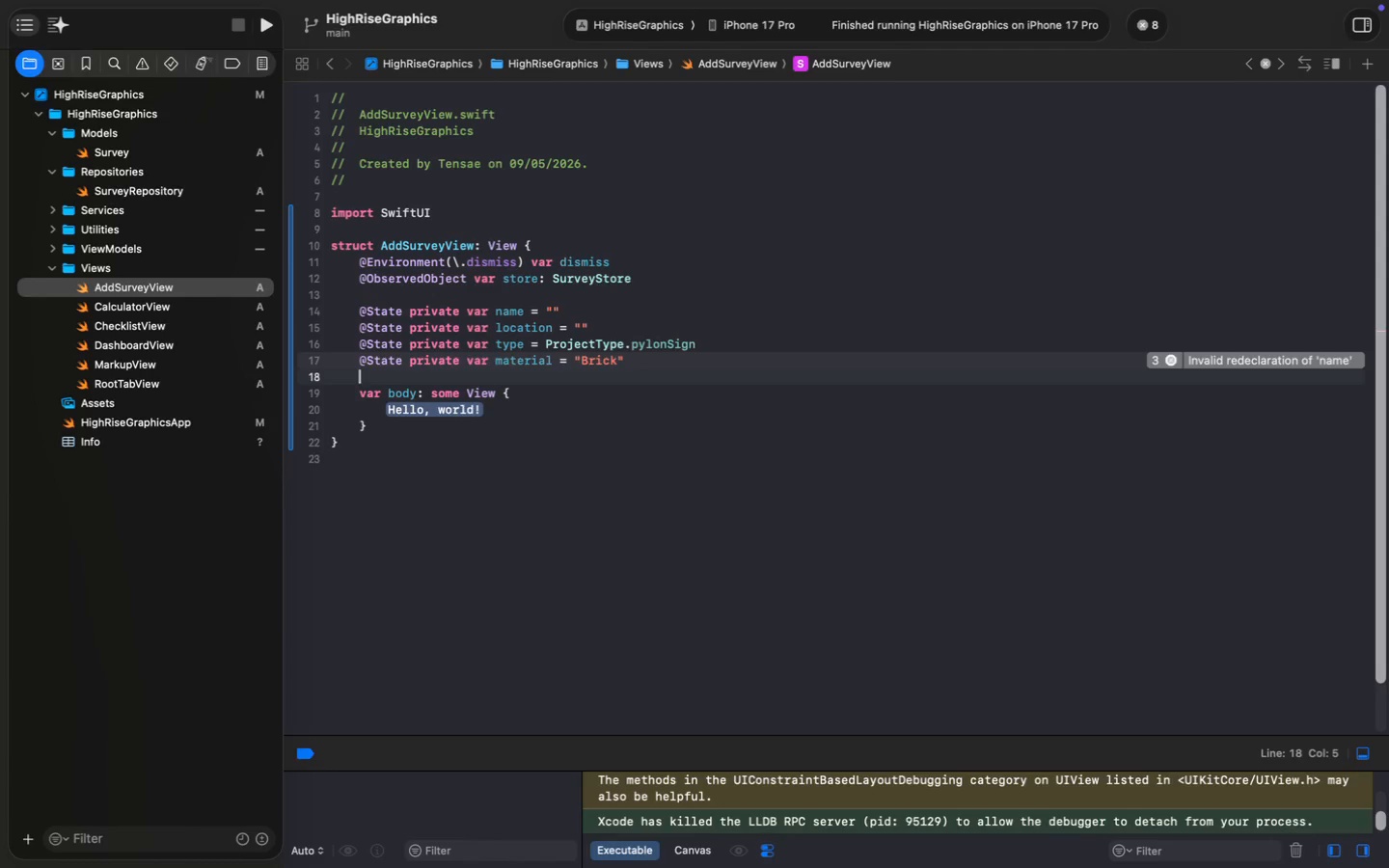 
key(ArrowUp)
 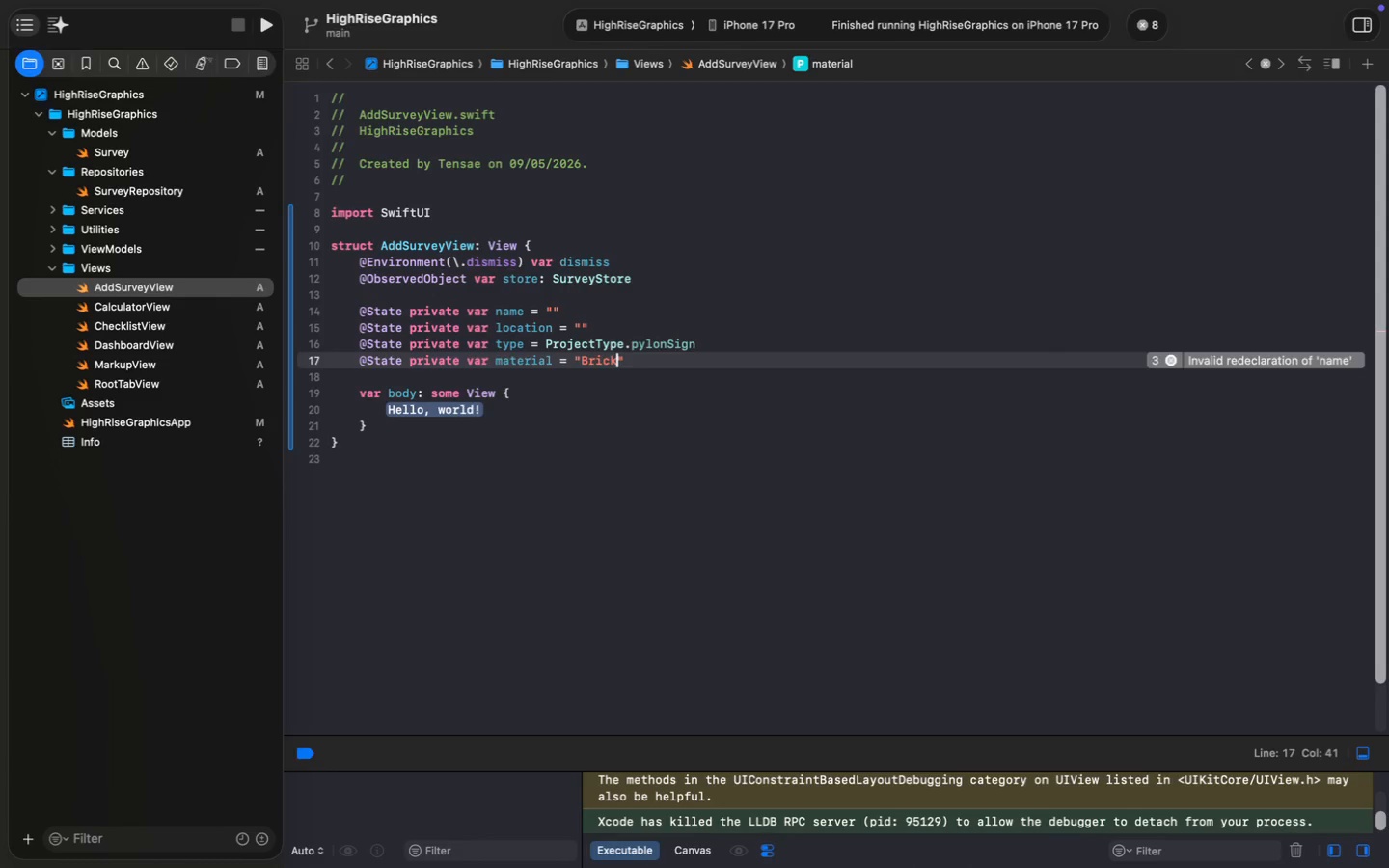 
key(Meta+MetaRight)
 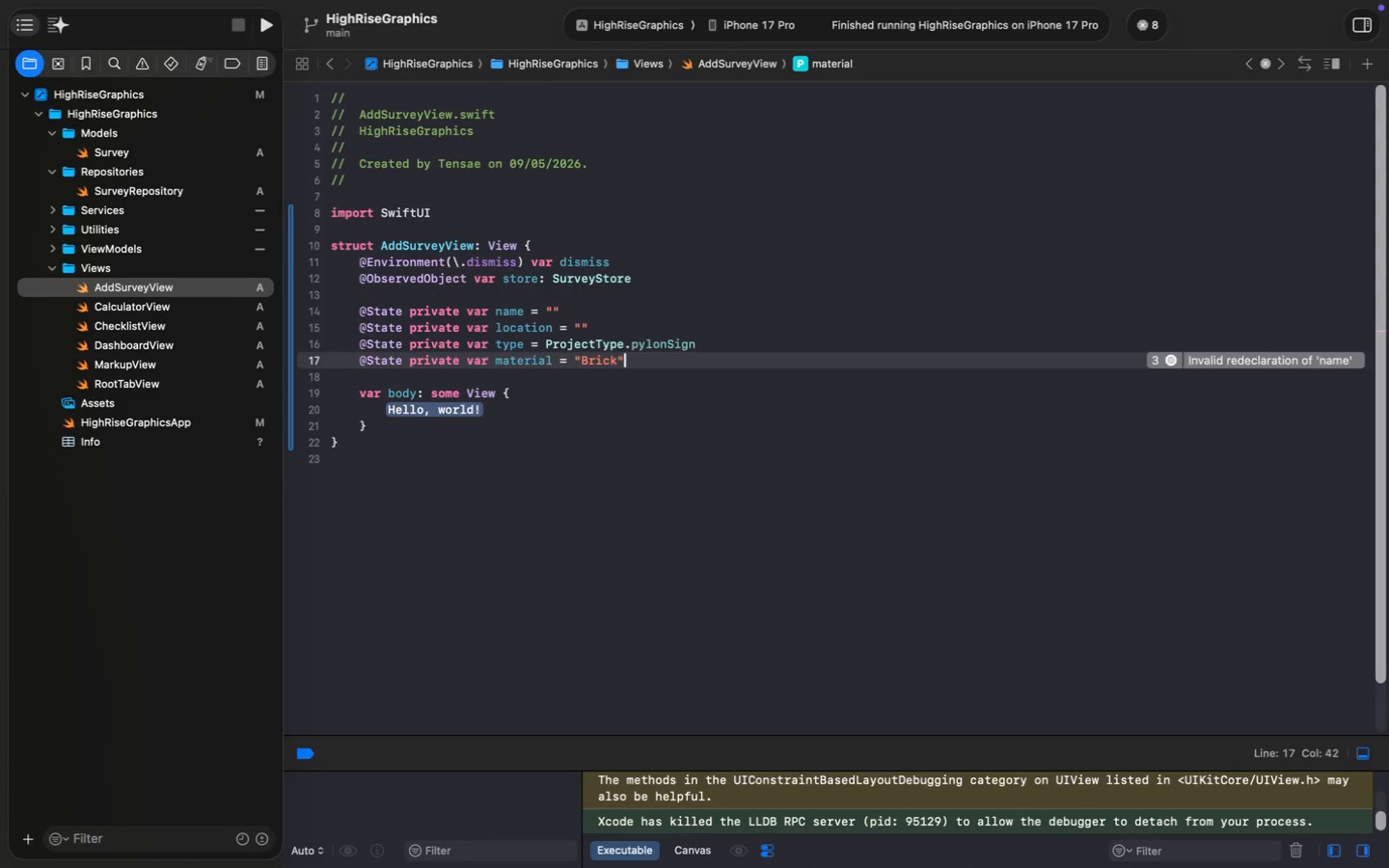 
key(Meta+ArrowRight)
 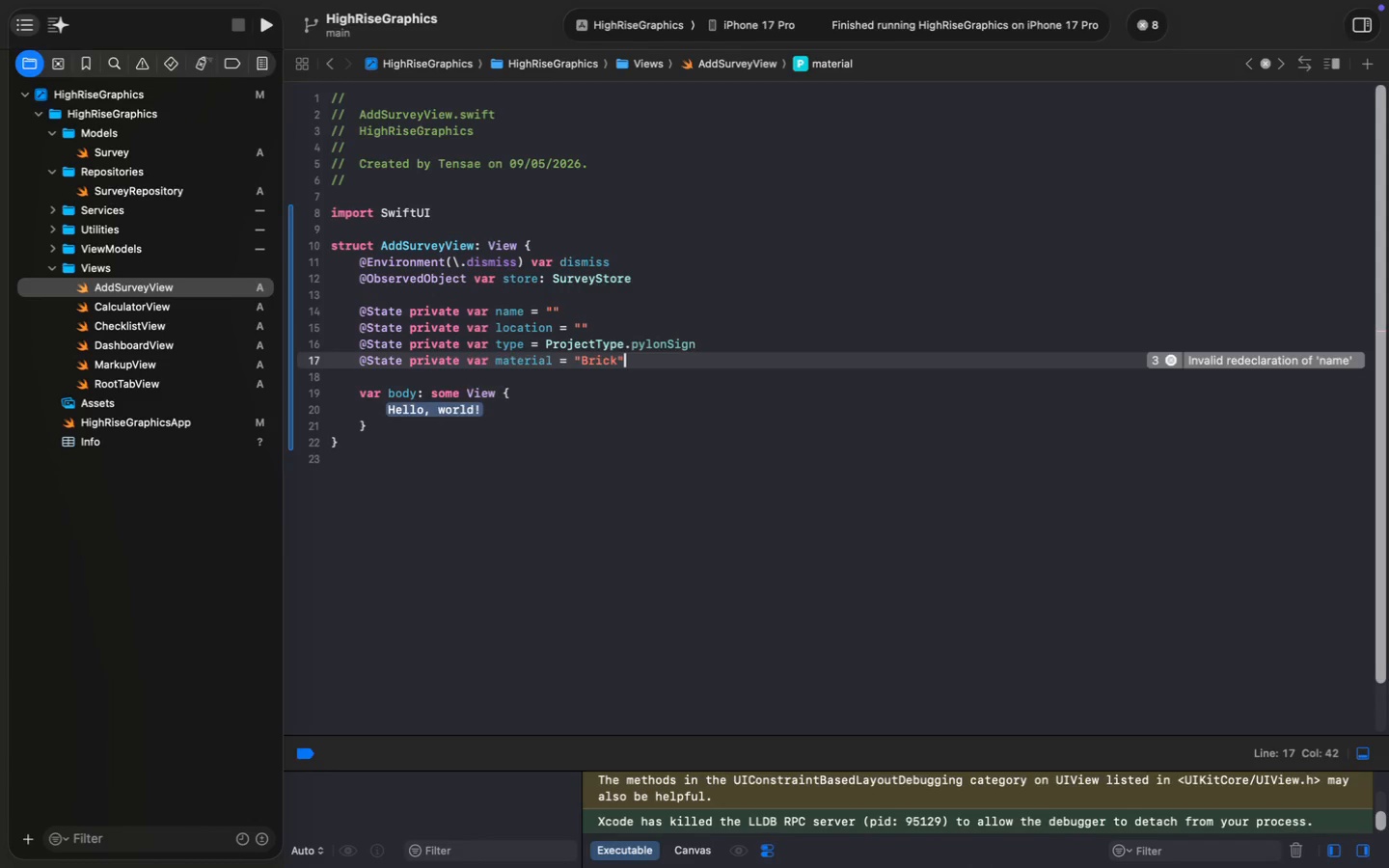 
key(Enter)
 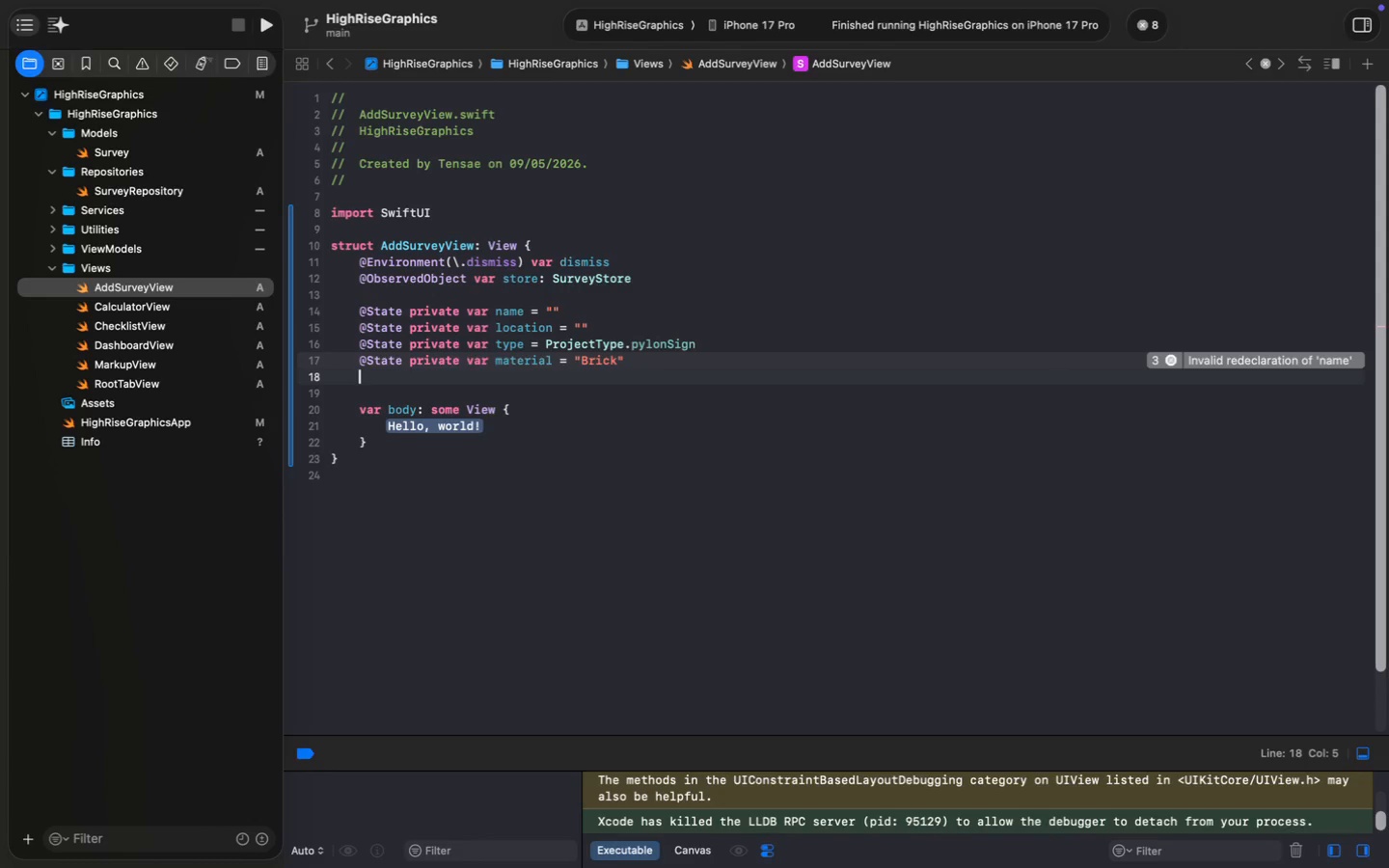 
key(Meta+V)
 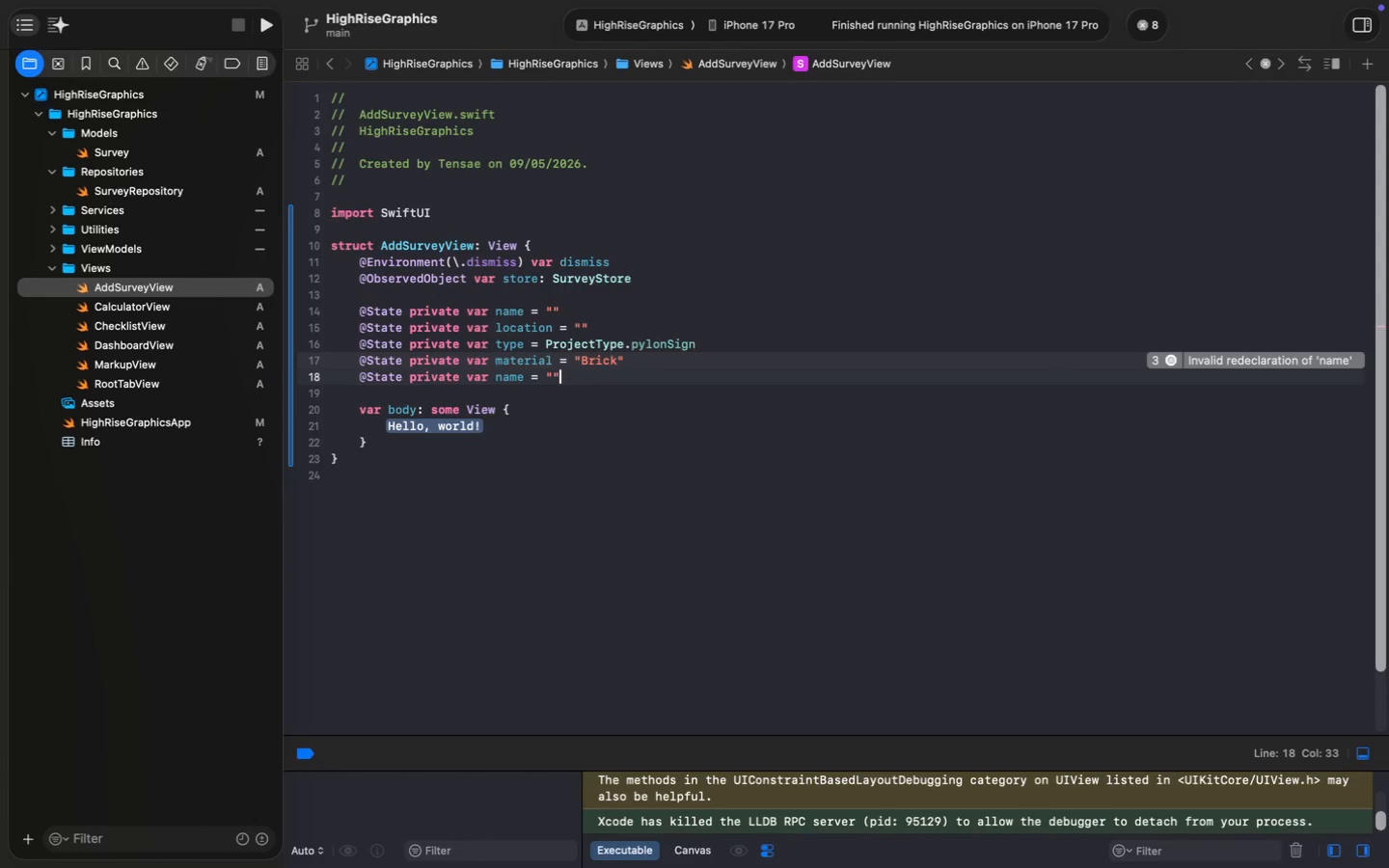 
key(ArrowLeft)
 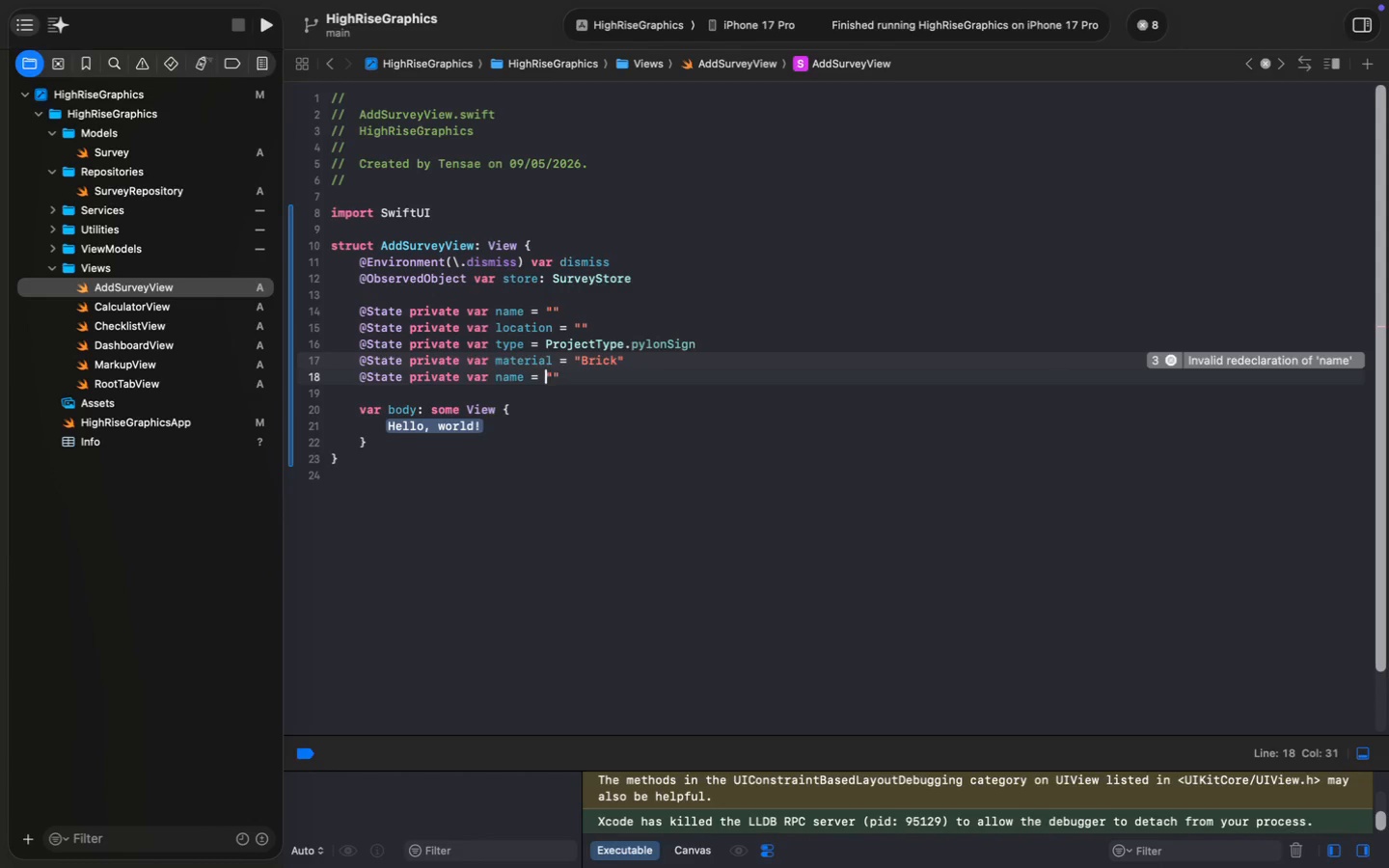 
key(ArrowLeft)
 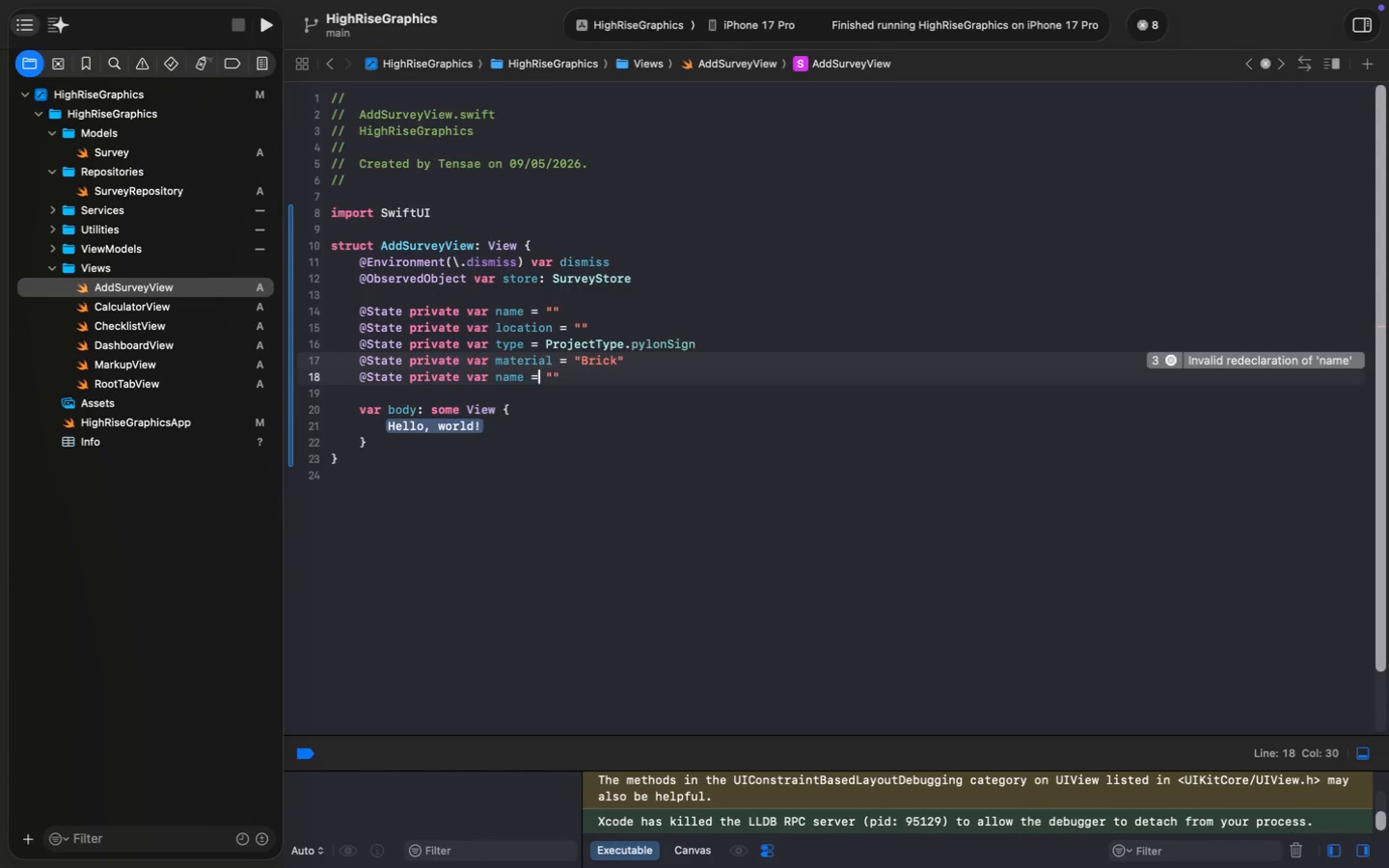 
key(ArrowLeft)
 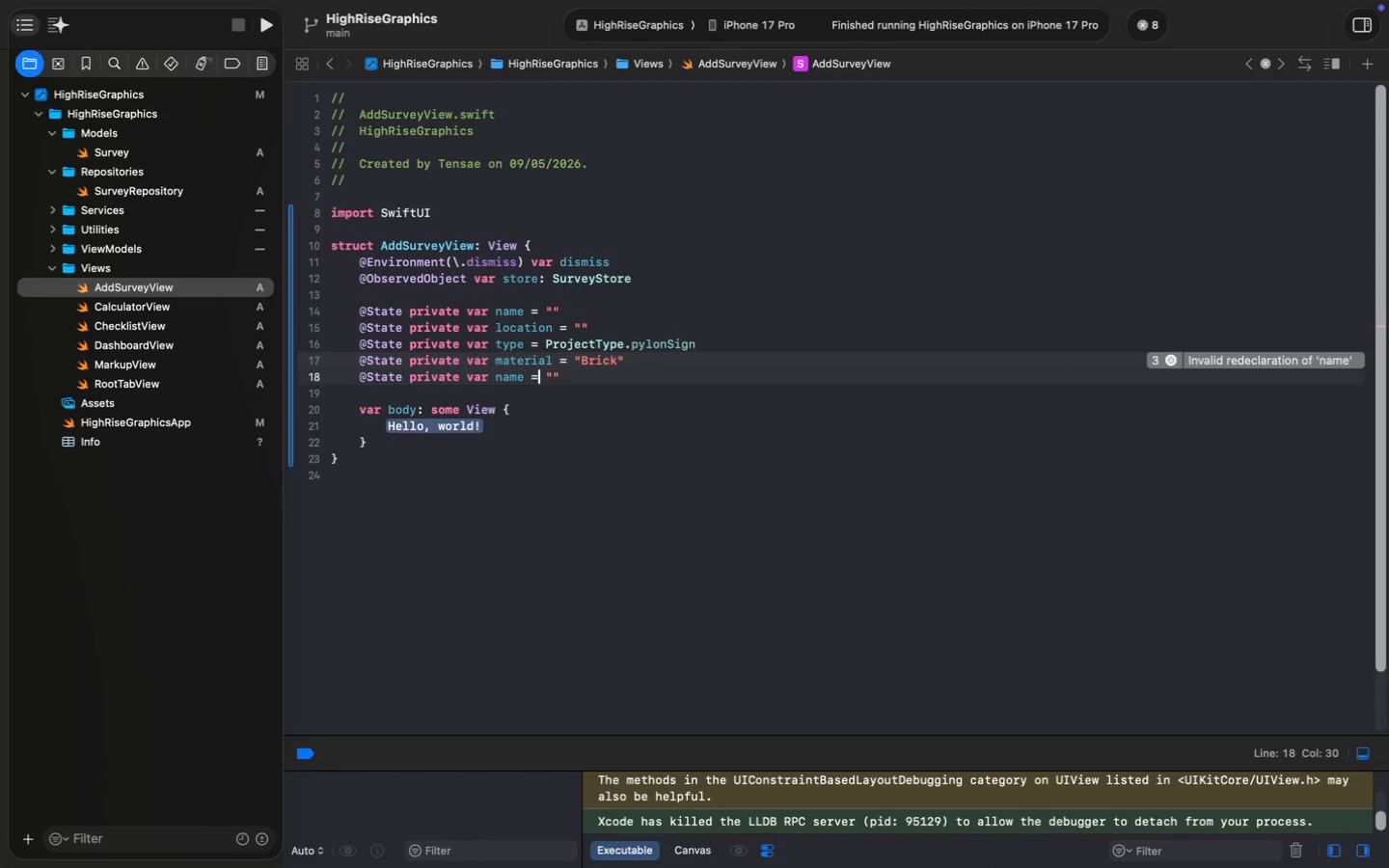 
key(ArrowLeft)
 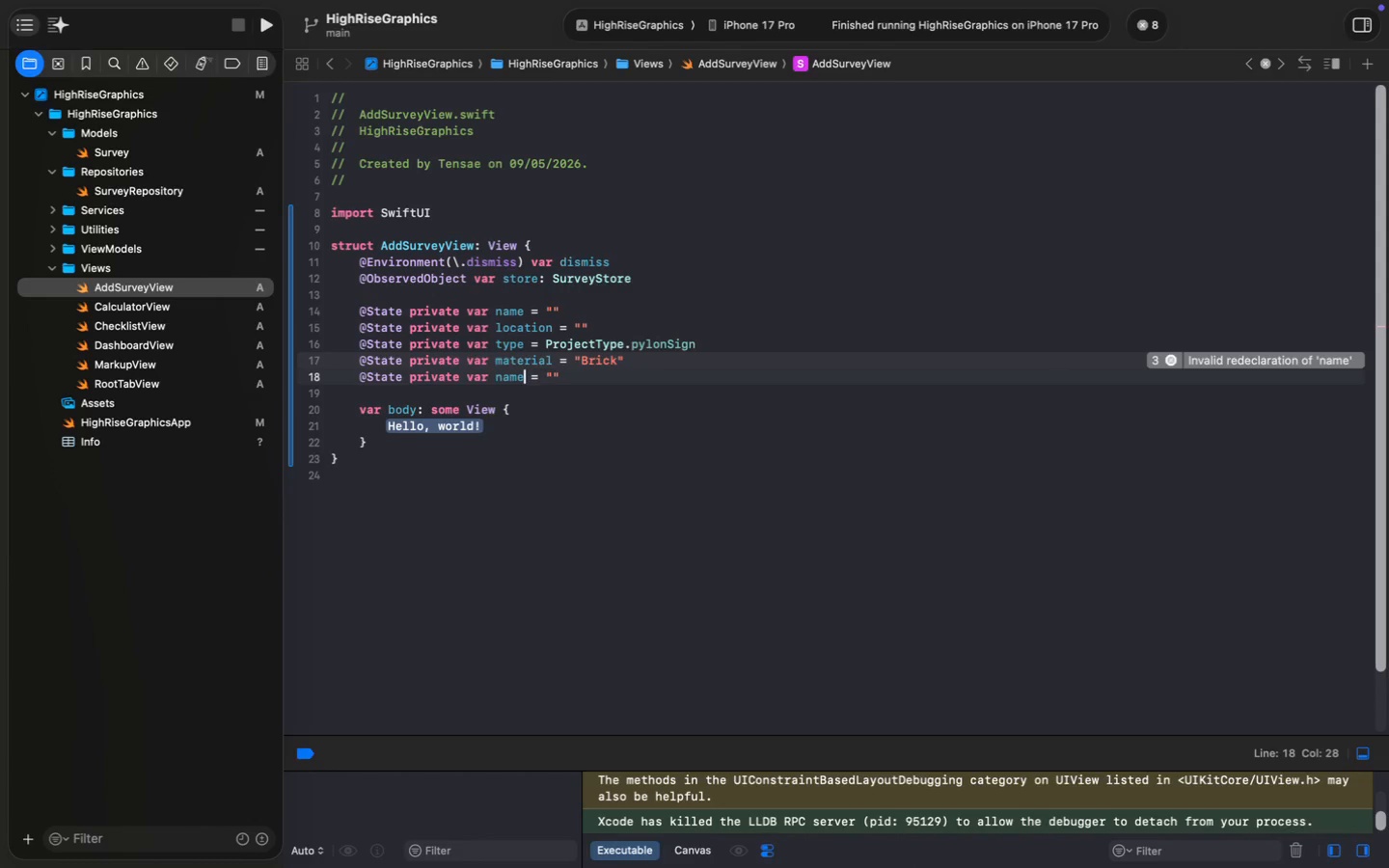 
key(ArrowLeft)
 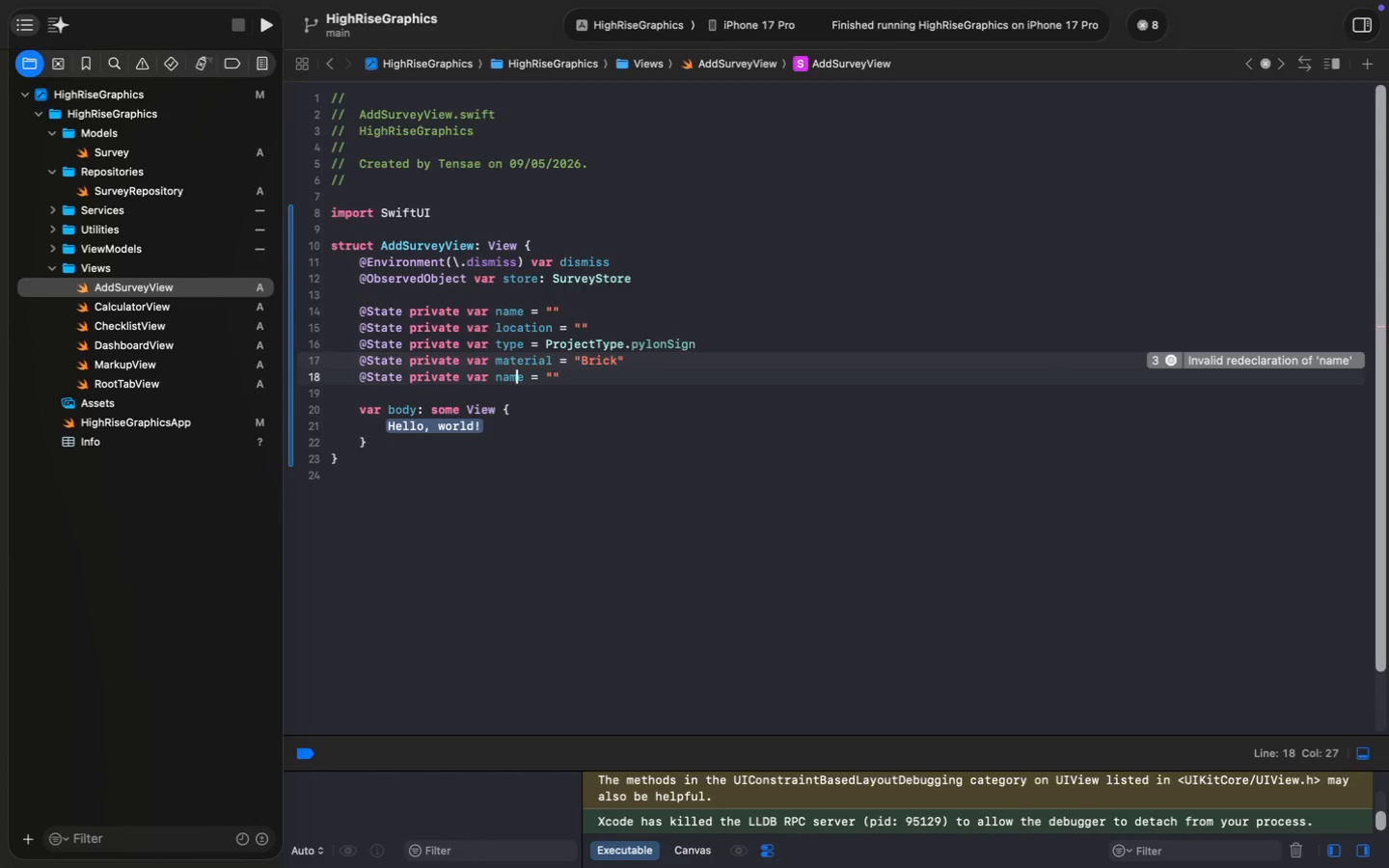 
key(ArrowLeft)
 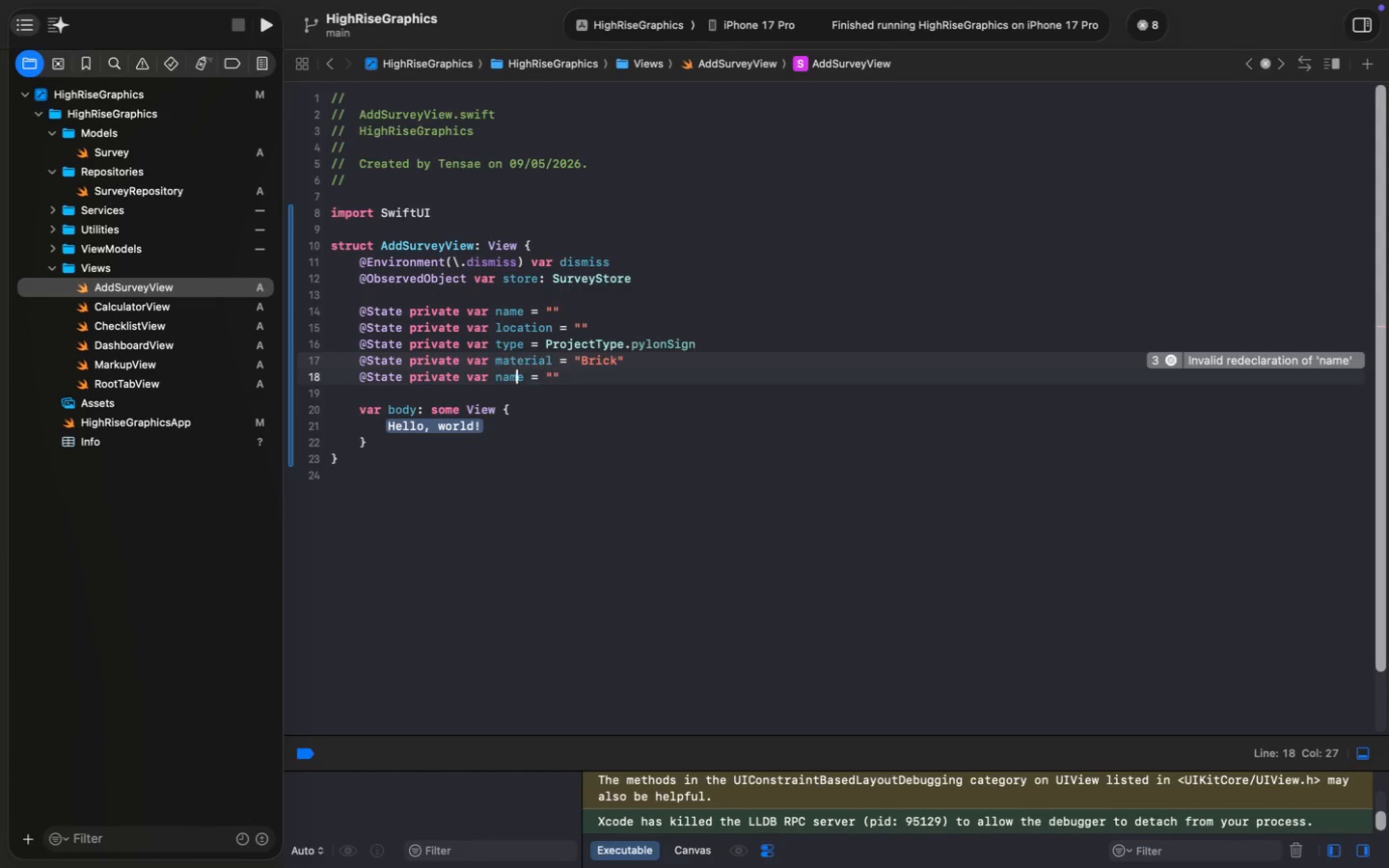 
key(ArrowRight)
 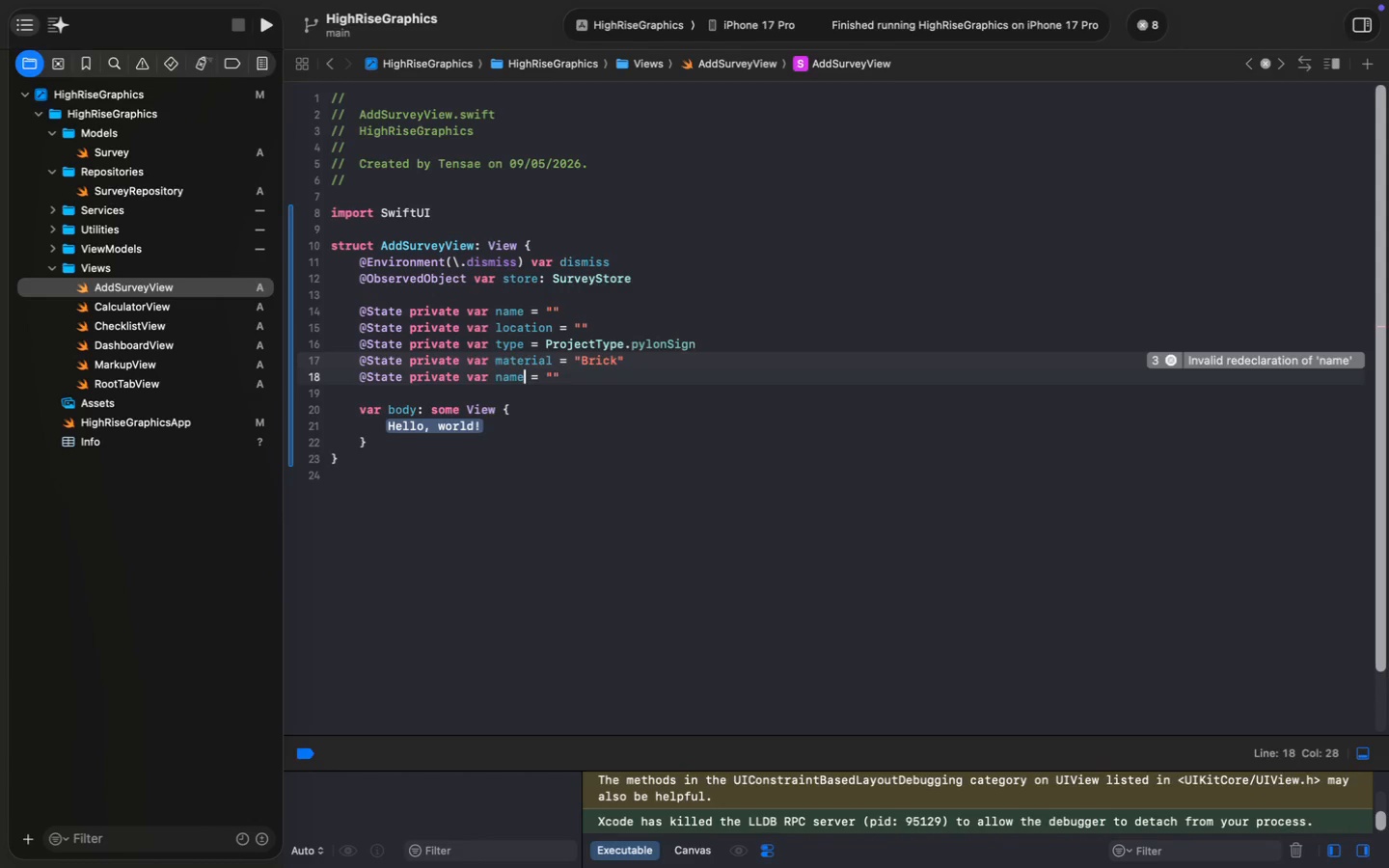 
key(Alt+Shift+ArrowLeft)
 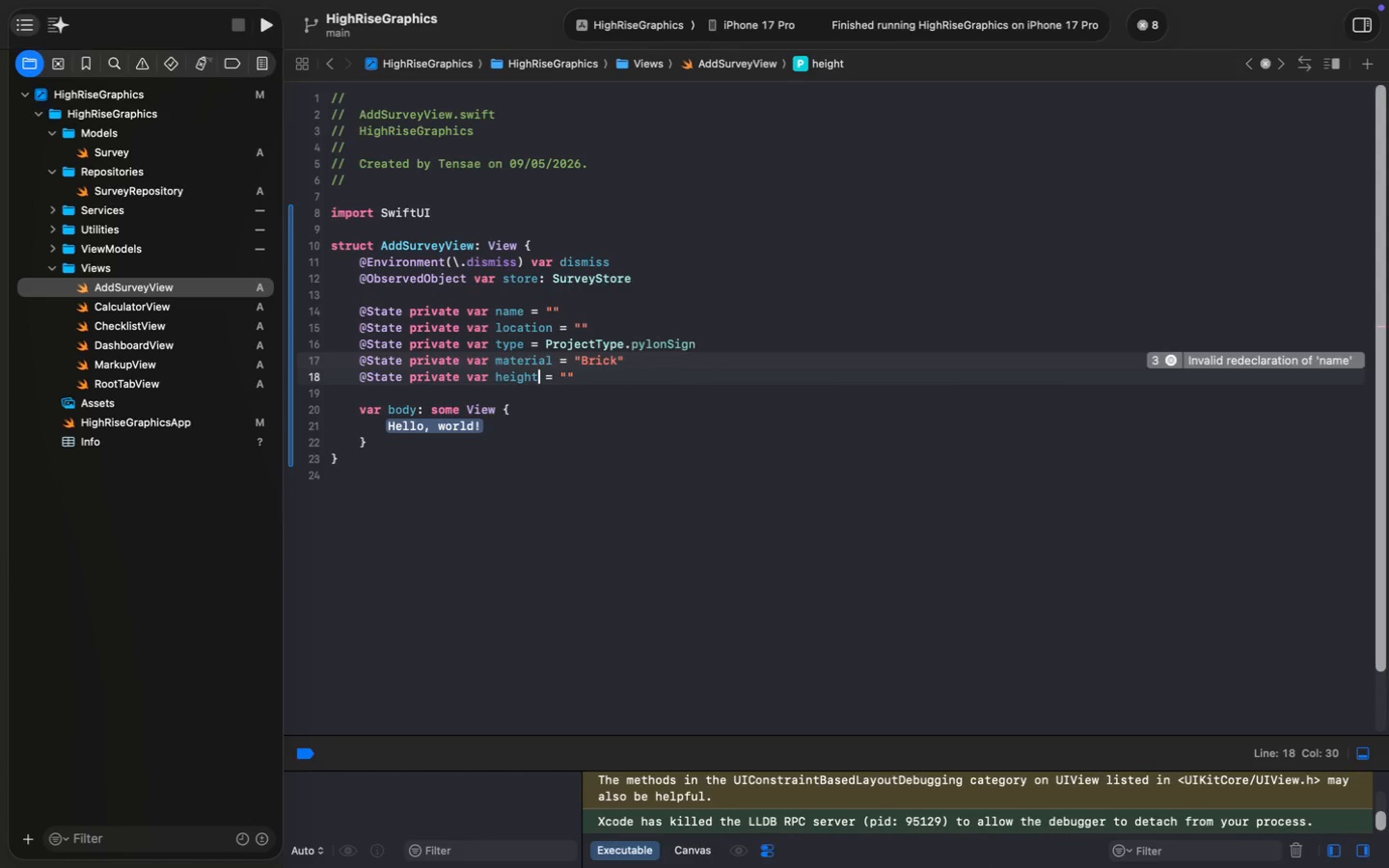 
type(height)
 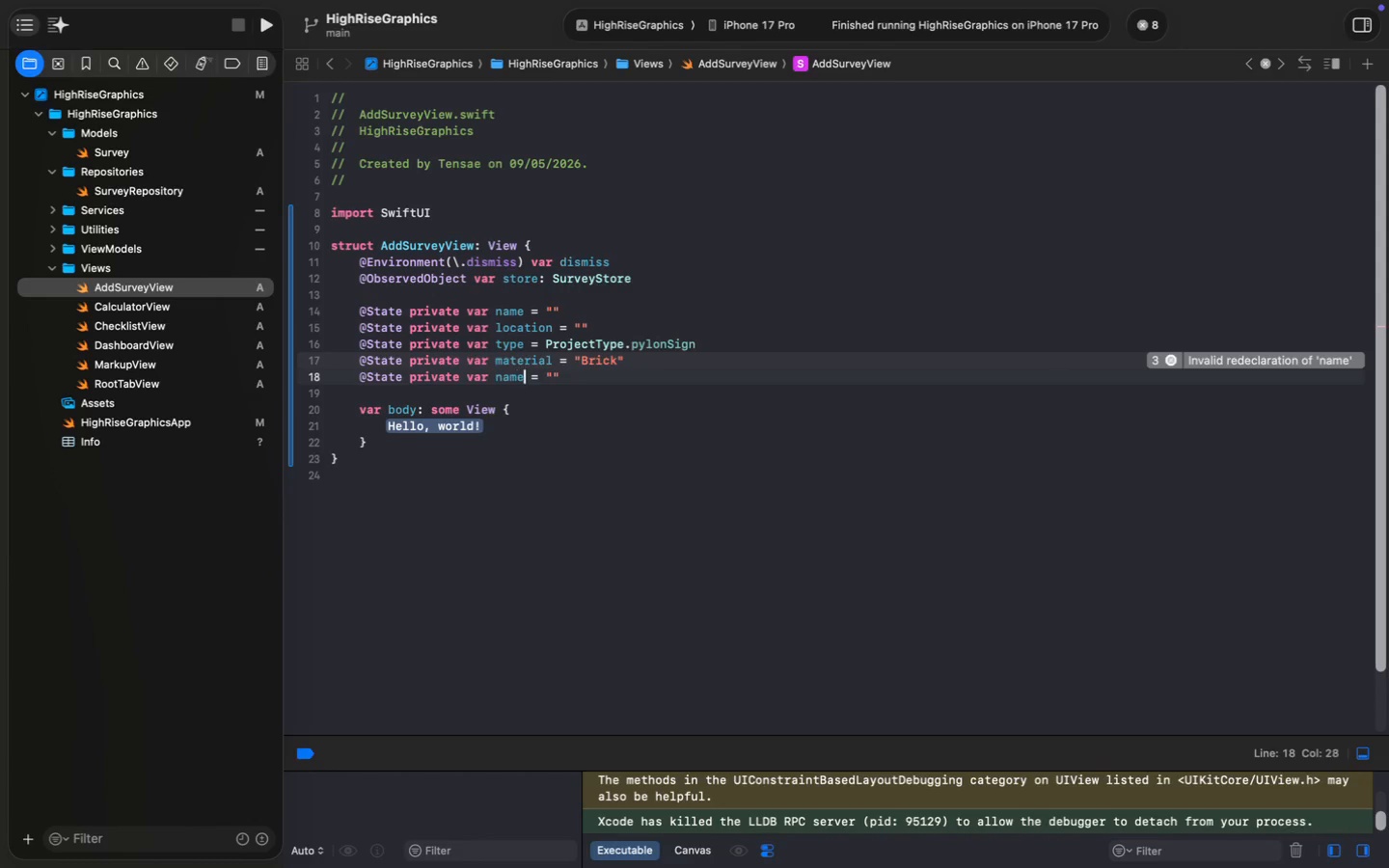 
wait(6.95)
 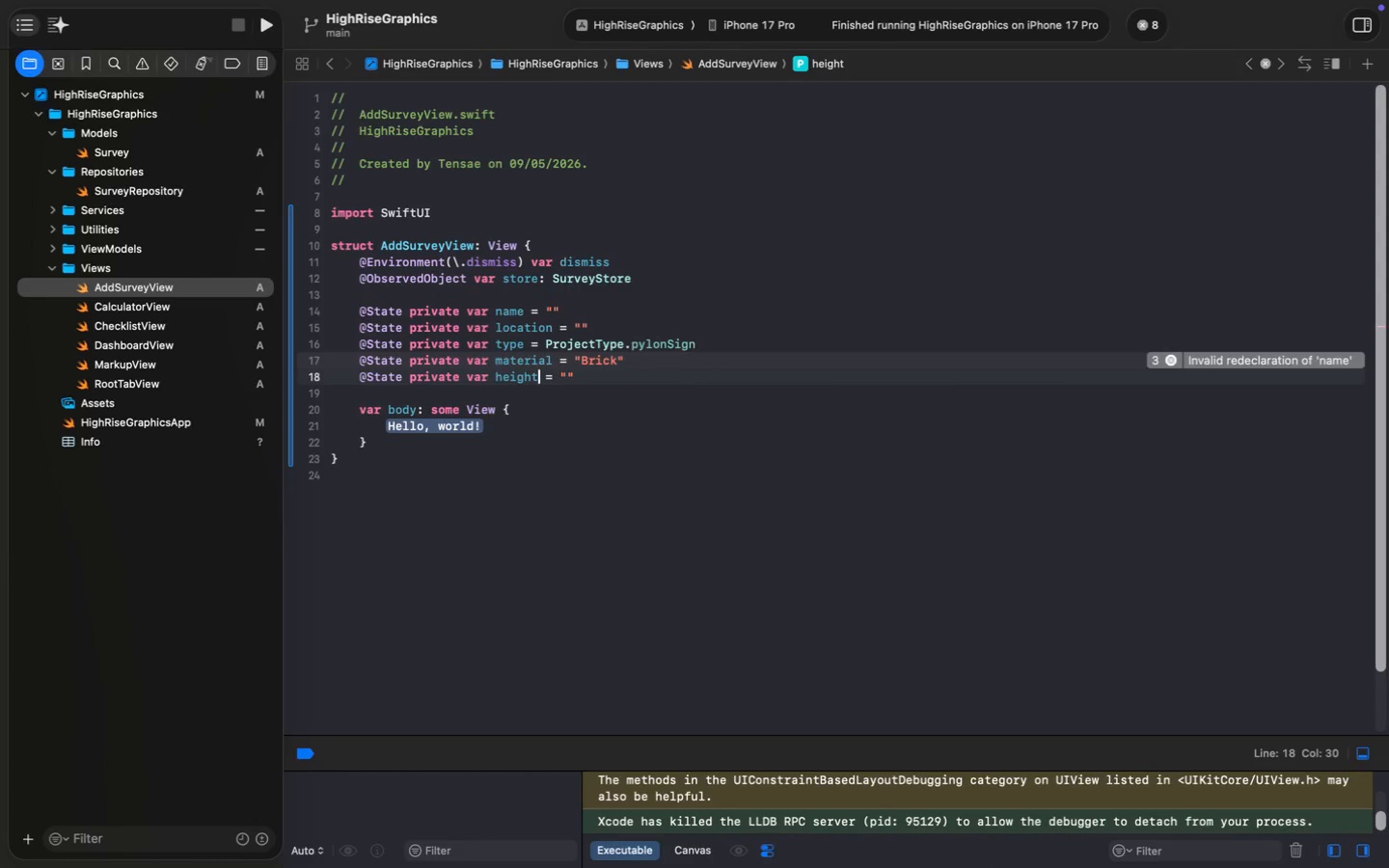 
left_click([415, 424])
 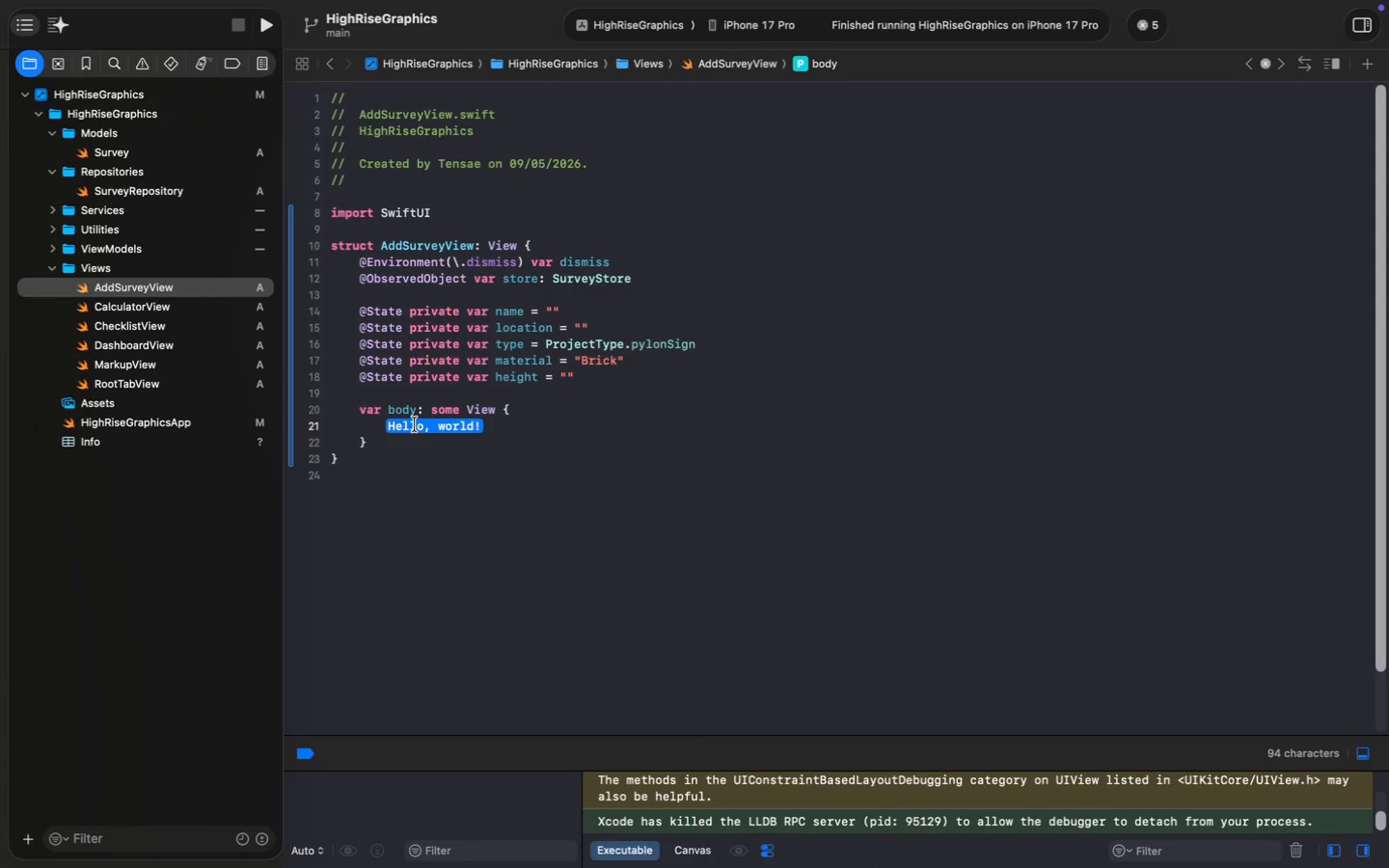 
type(NavigatioView {)
 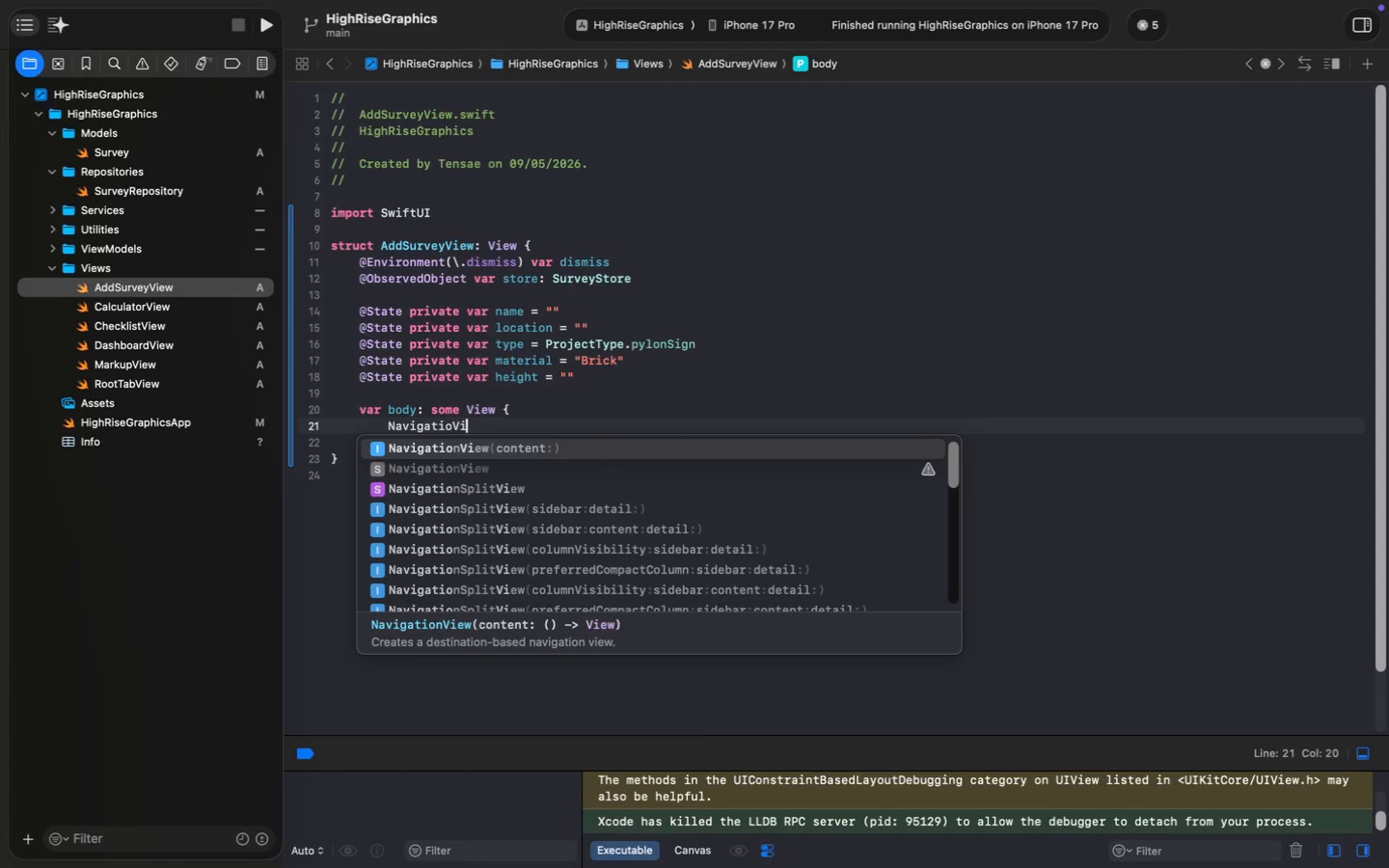 
 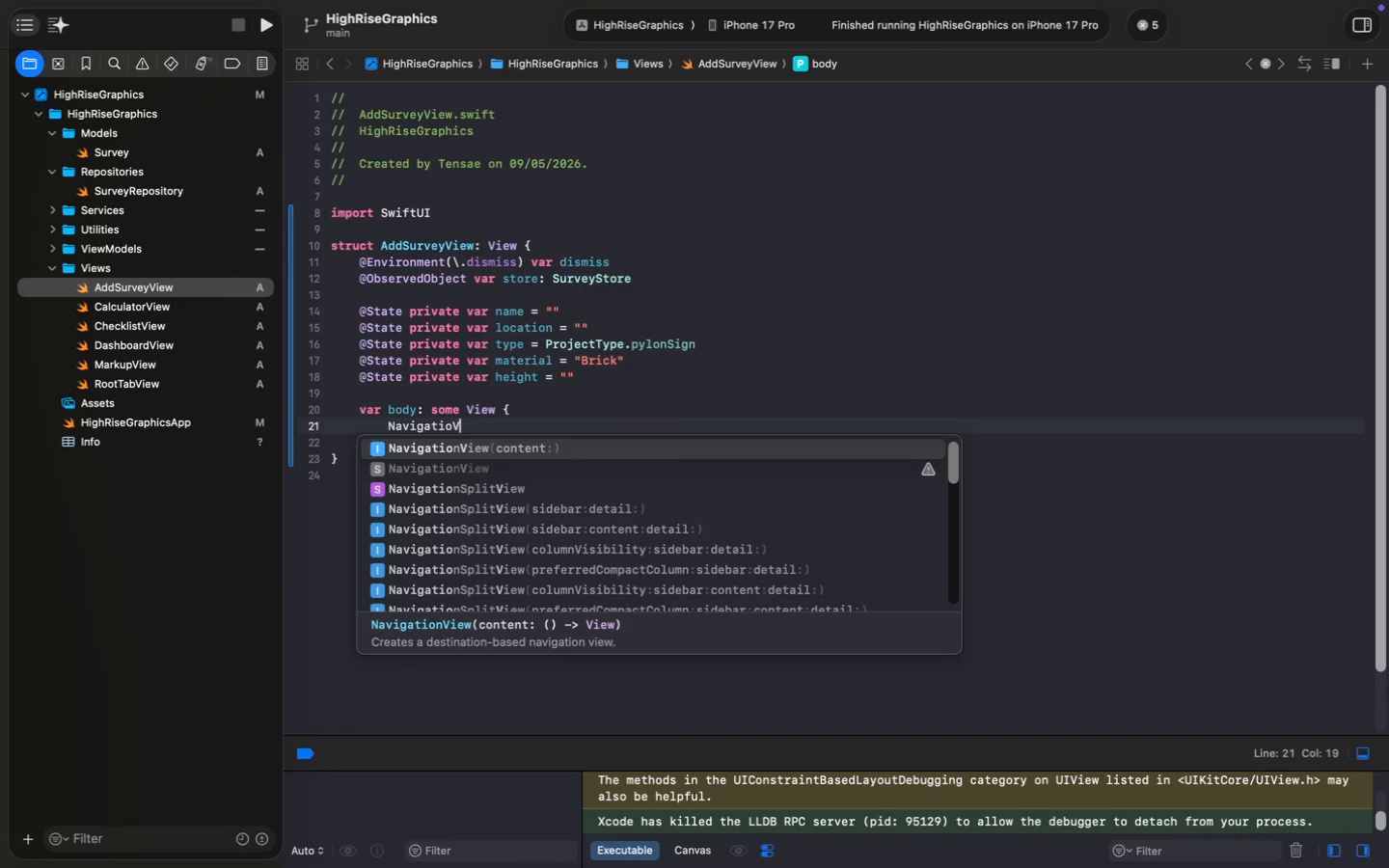 
key(Enter)
 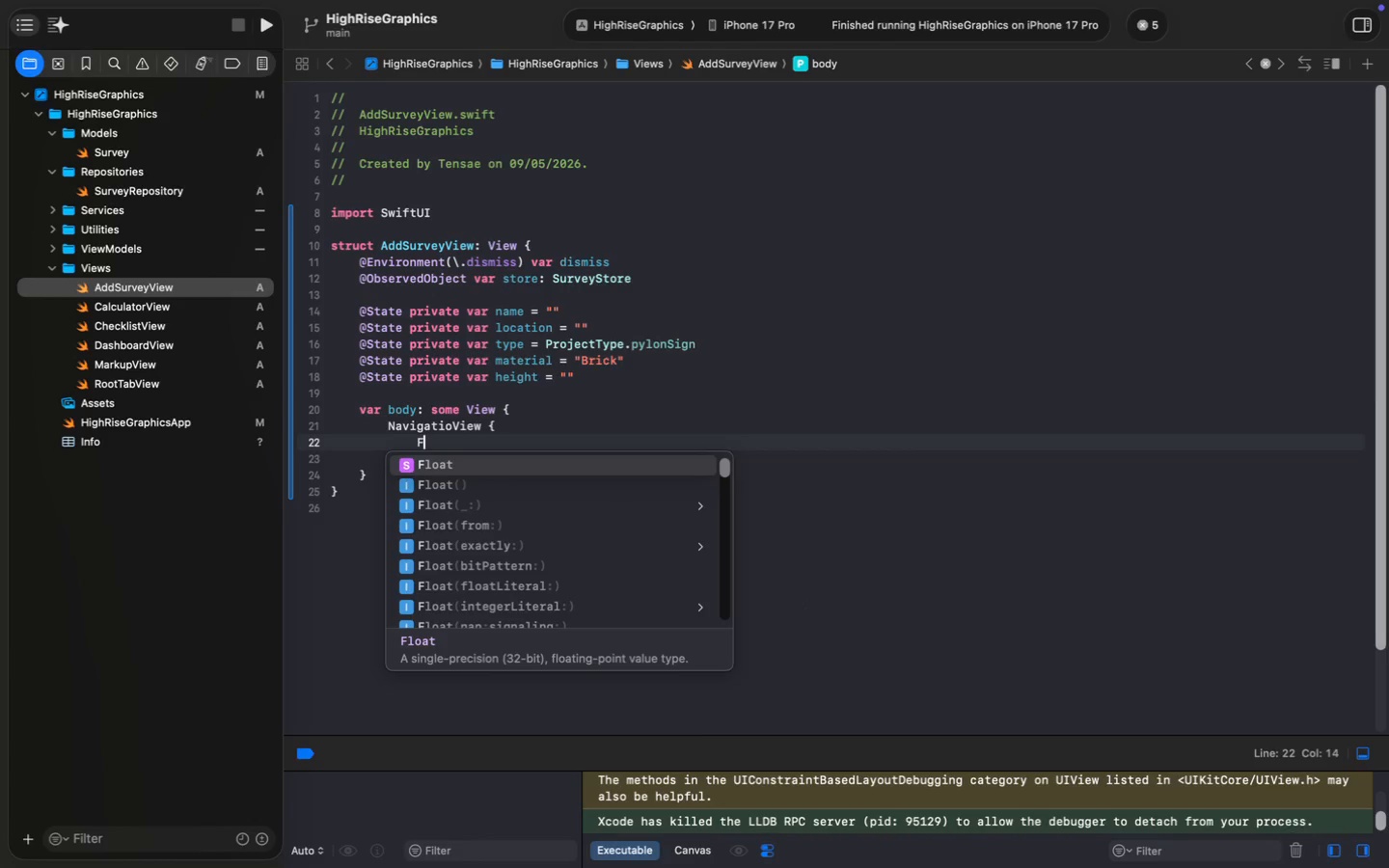 
type(Fro)
key(Backspace)
key(Backspace)
type(orm {)
 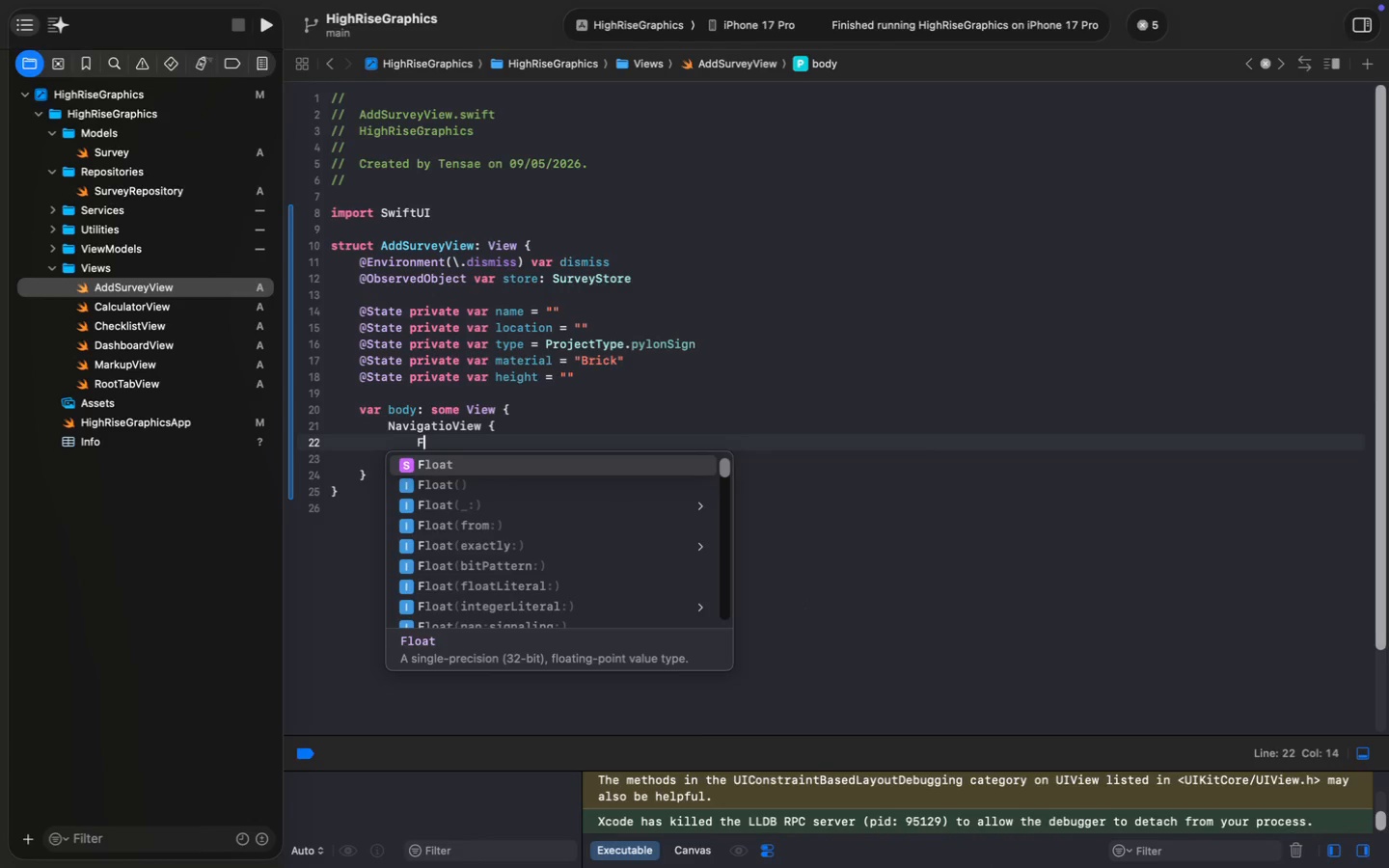 
key(Enter)
 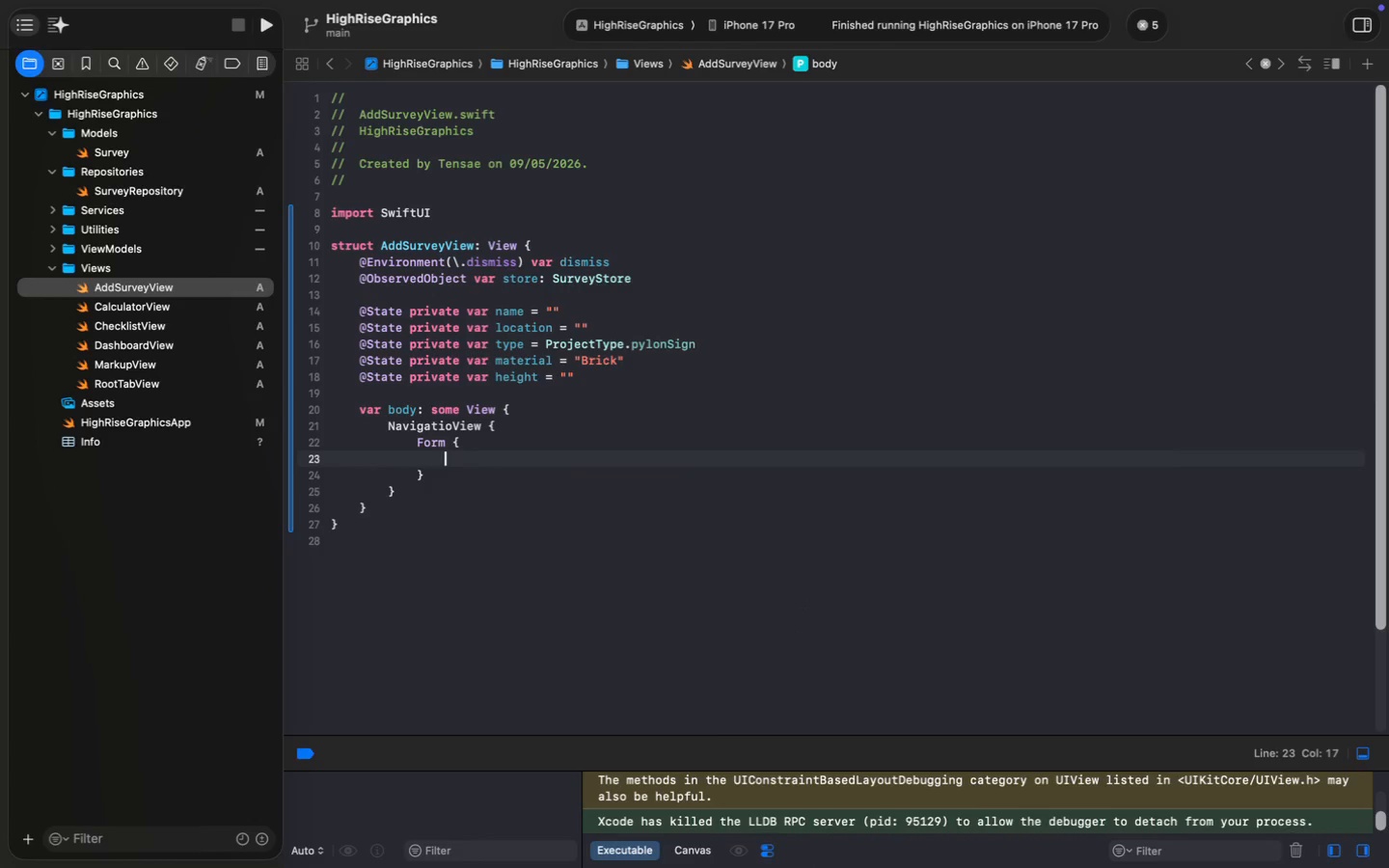 
type(Section)
 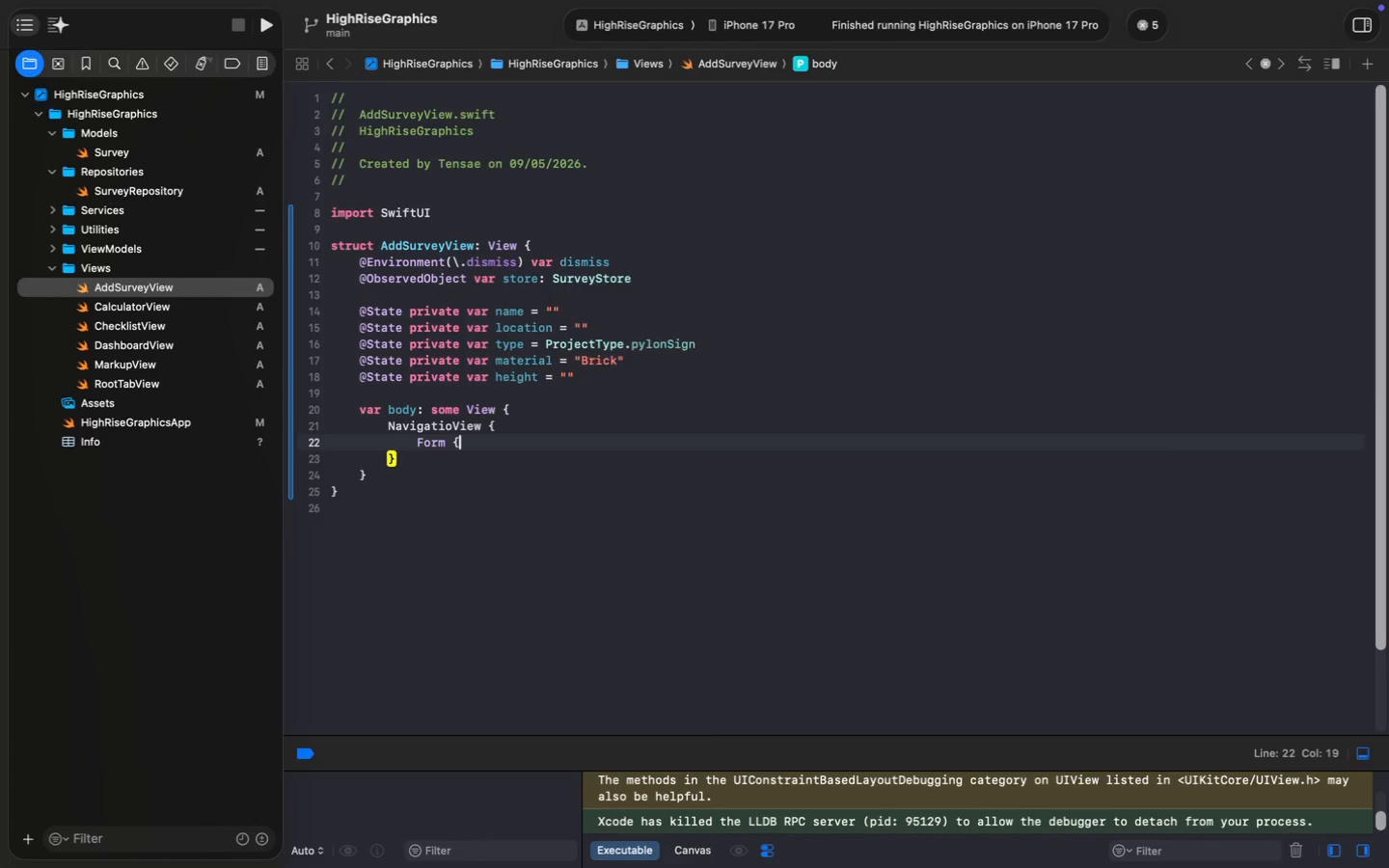 
key(Enter)
 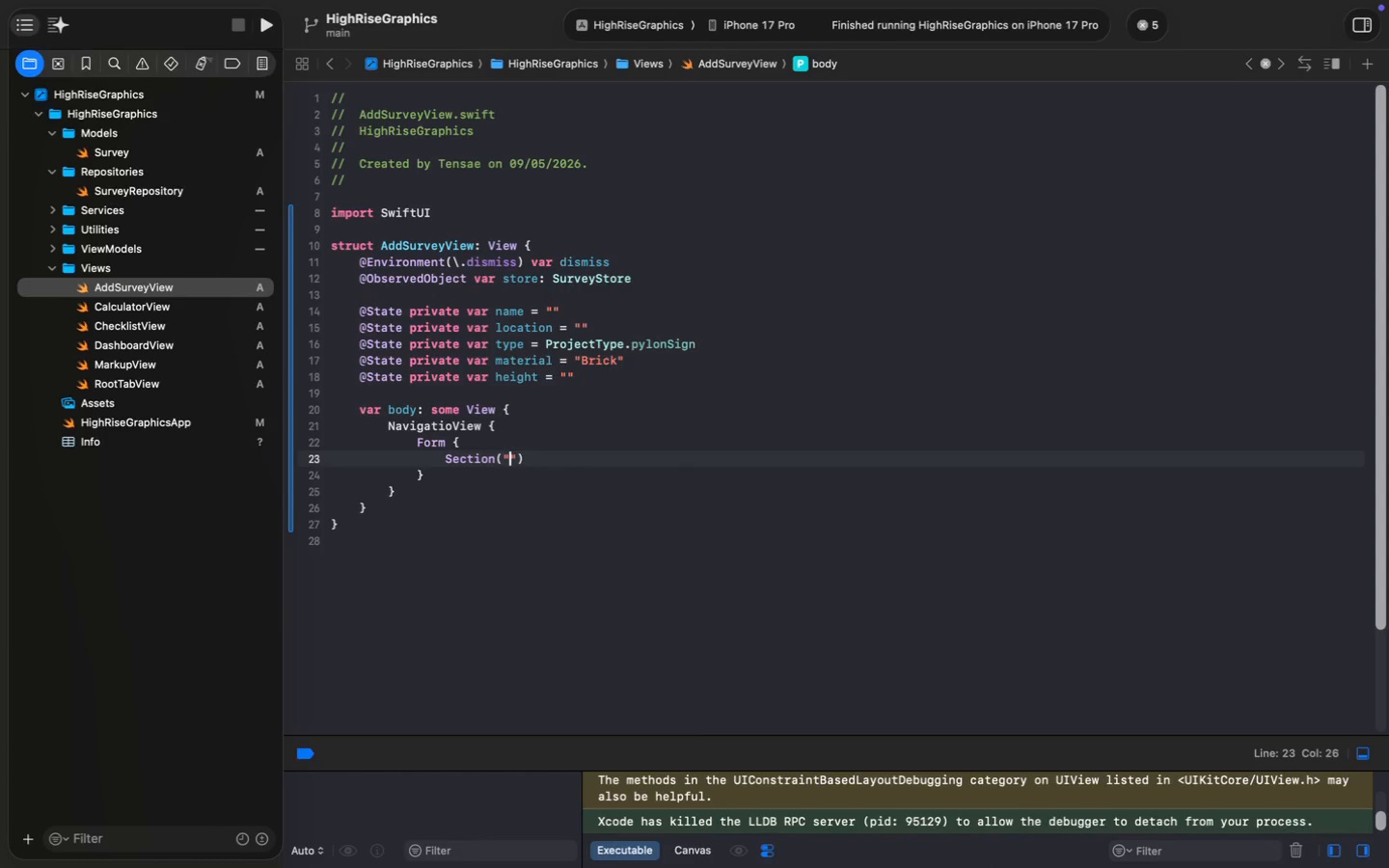 
type(("pr)
key(Backspace)
key(Backspace)
type(Project Details)
 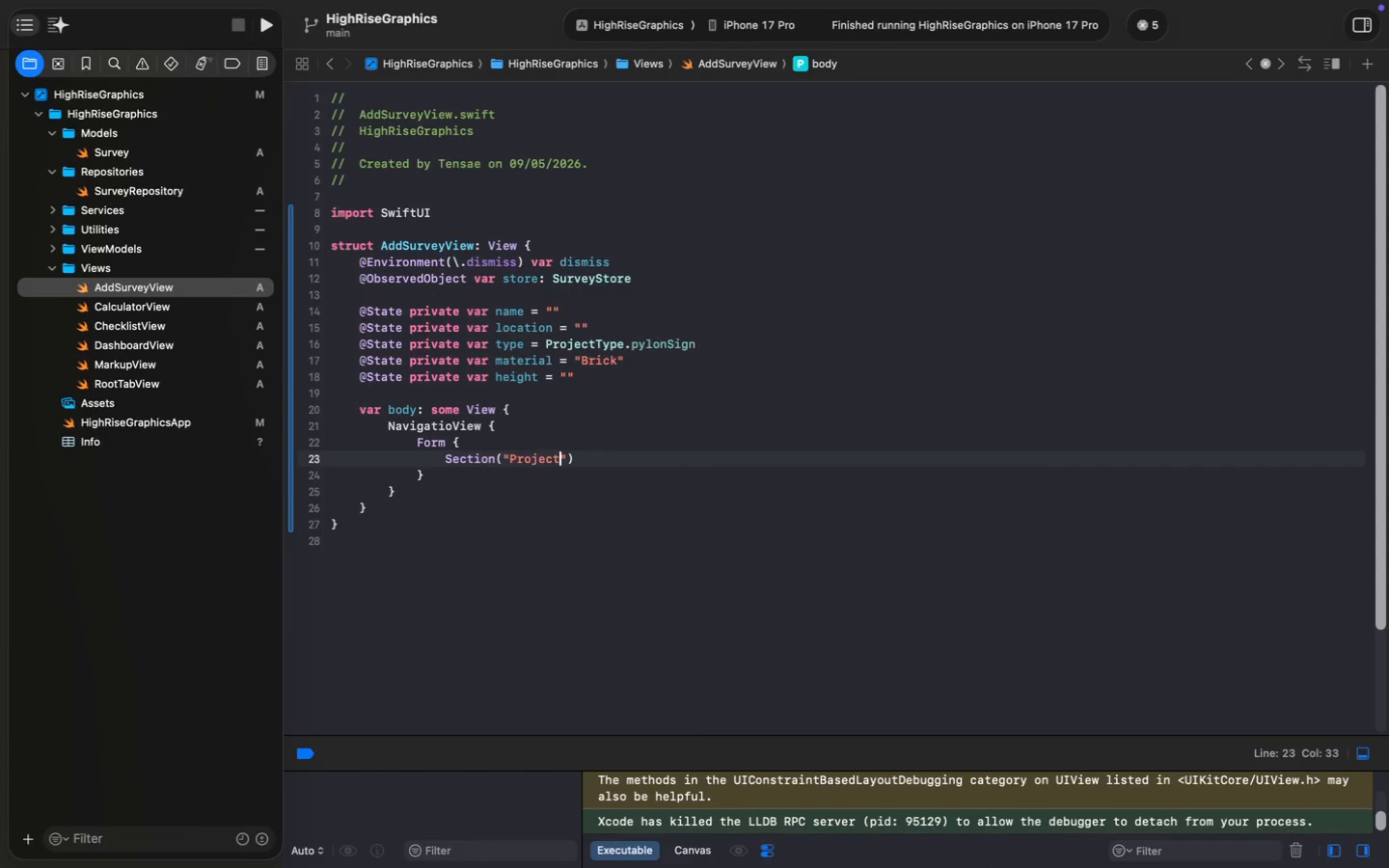 
key(ArrowRight)
 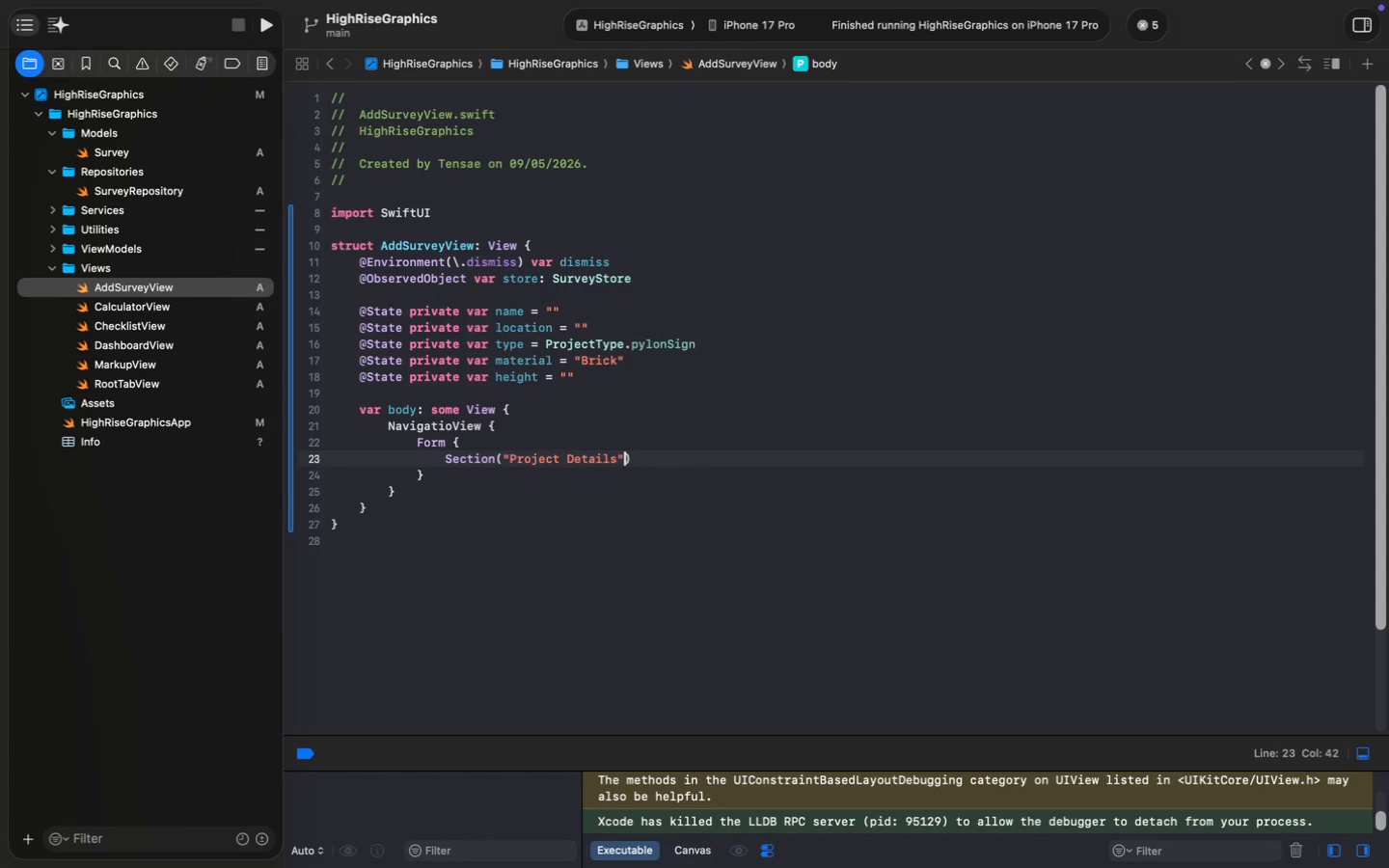 
key(ArrowRight)
 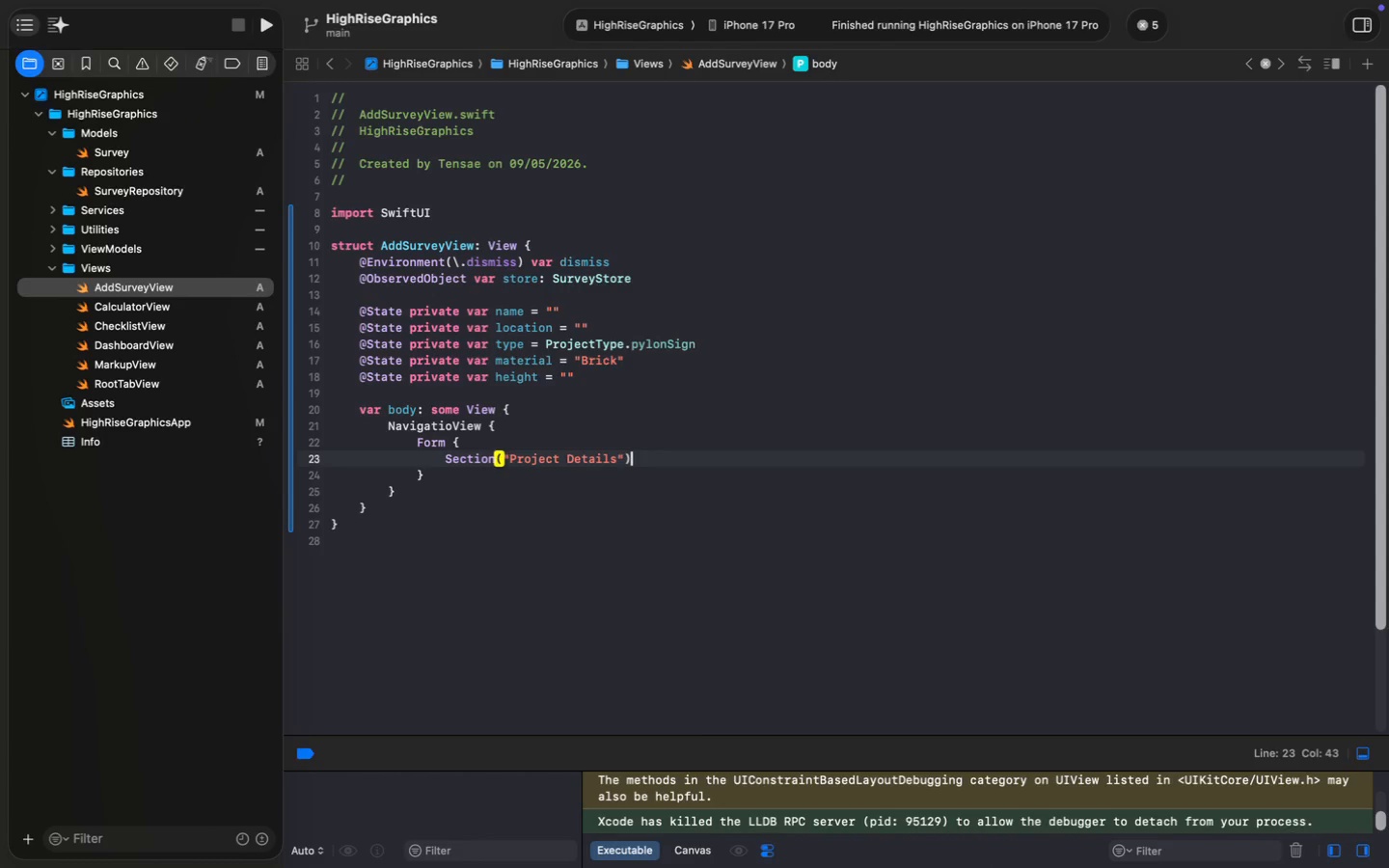 
key(Space)
 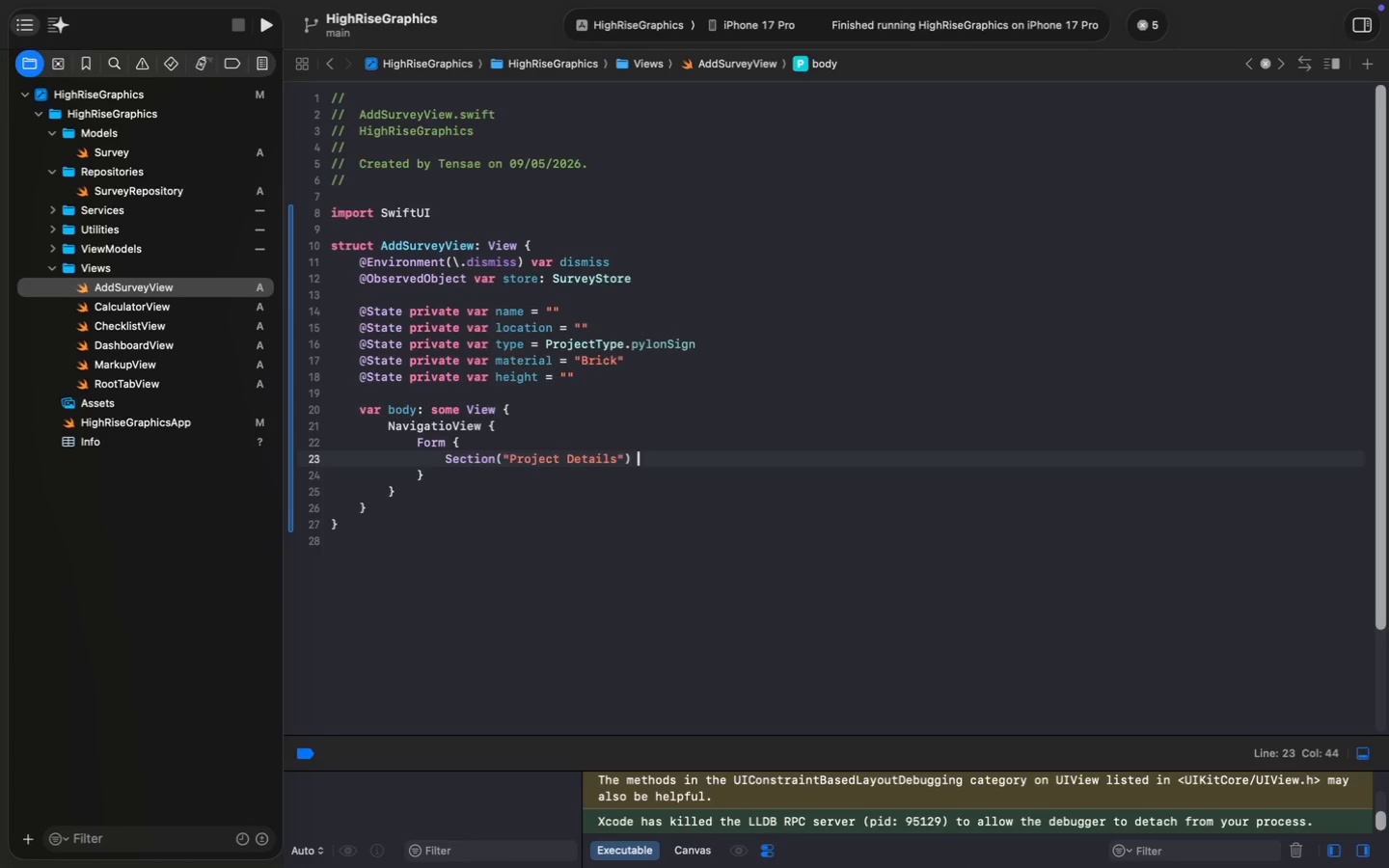 
key(Shift+ShiftLeft)
 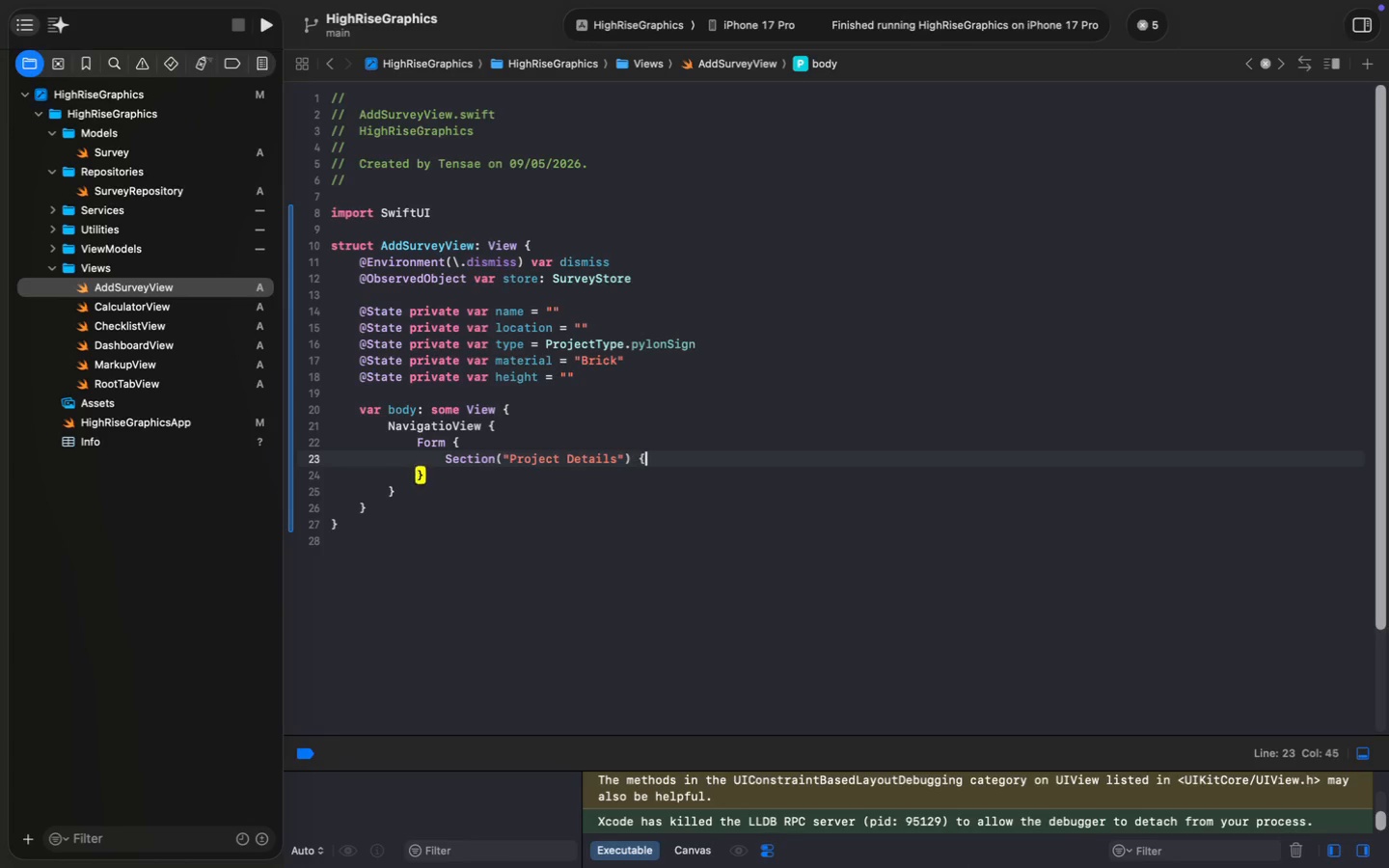 
key(Shift+BracketLeft)
 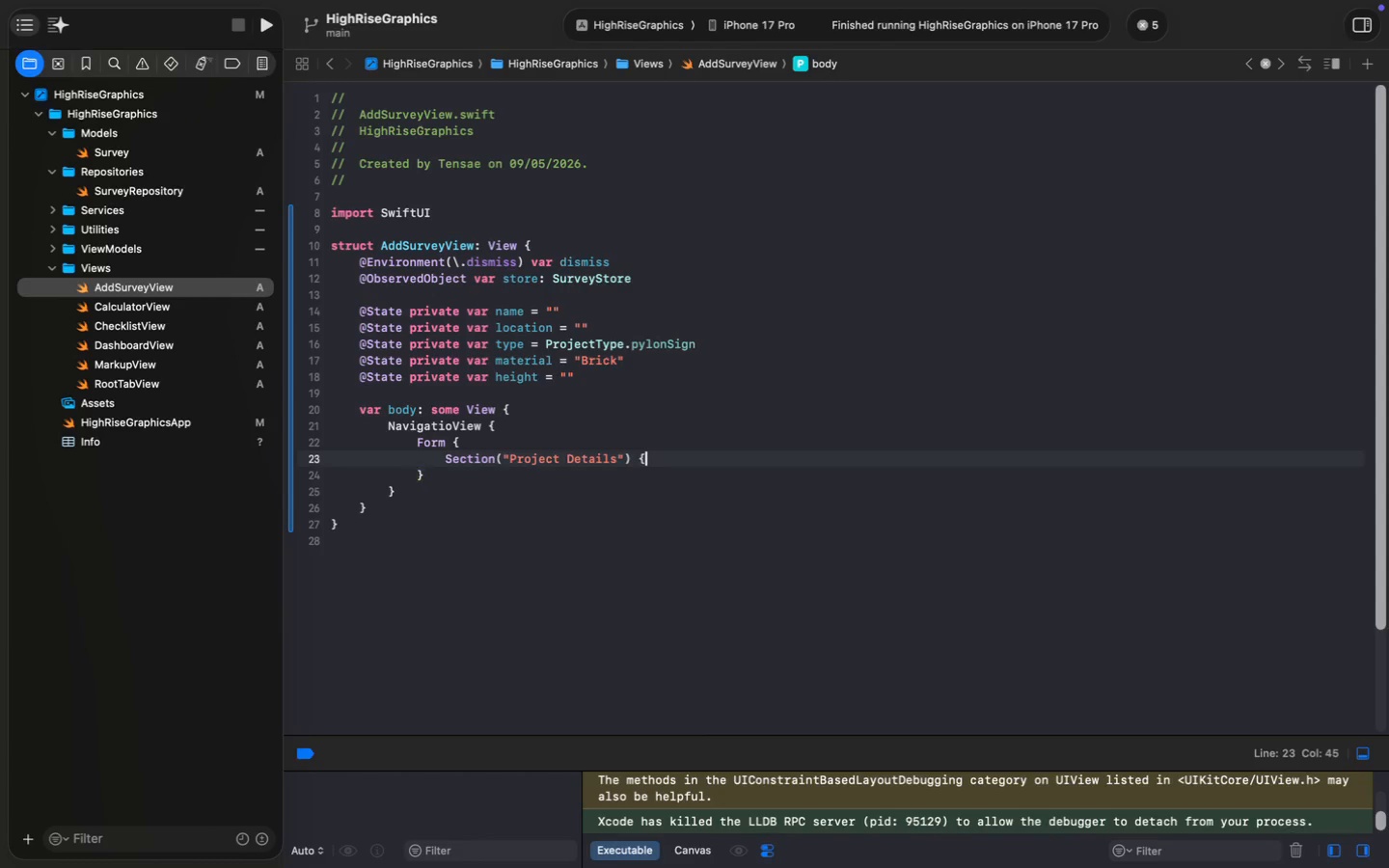 
key(Enter)
 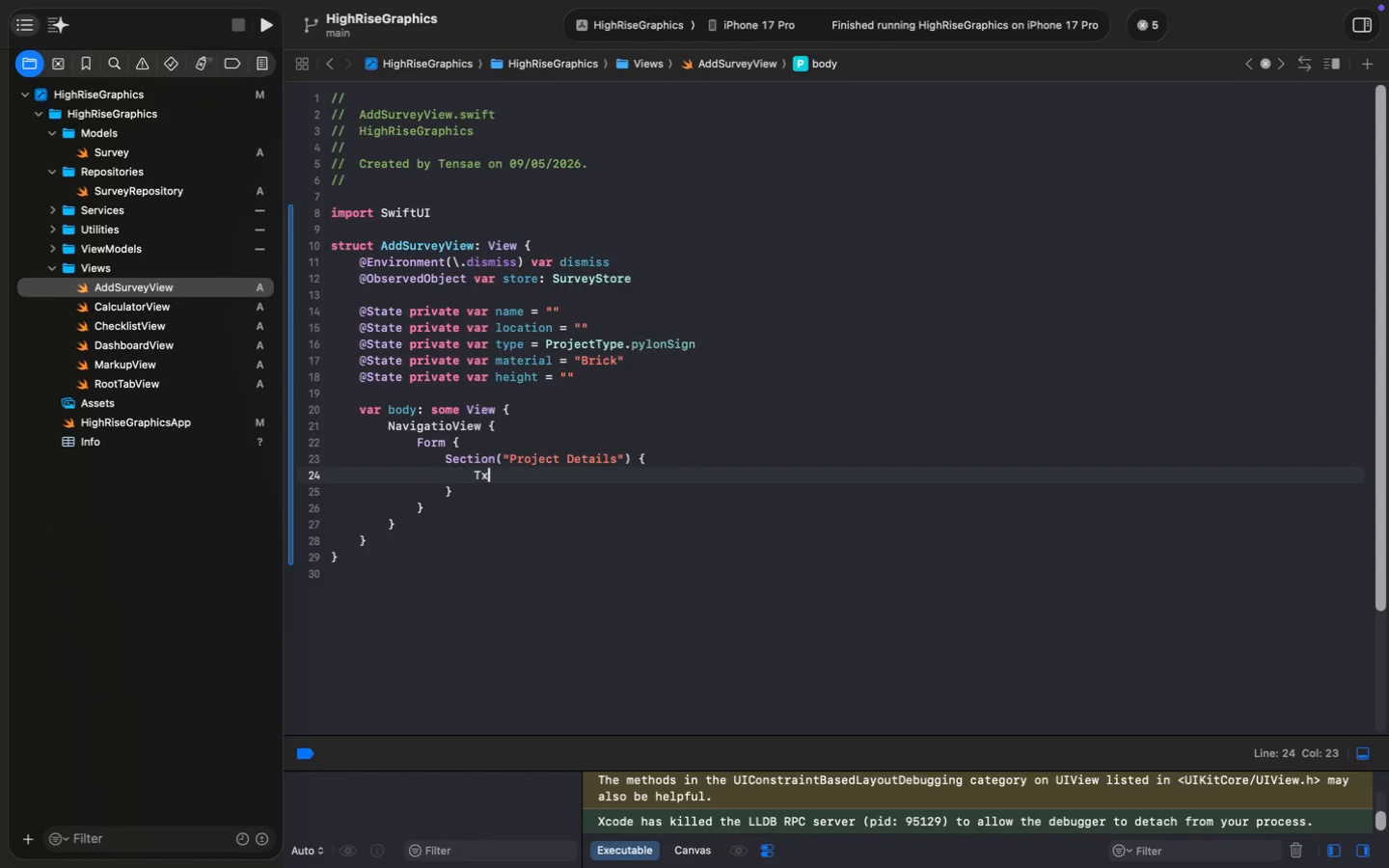 
type(Txe)
key(Backspace)
key(Backspace)
type(extFie)
 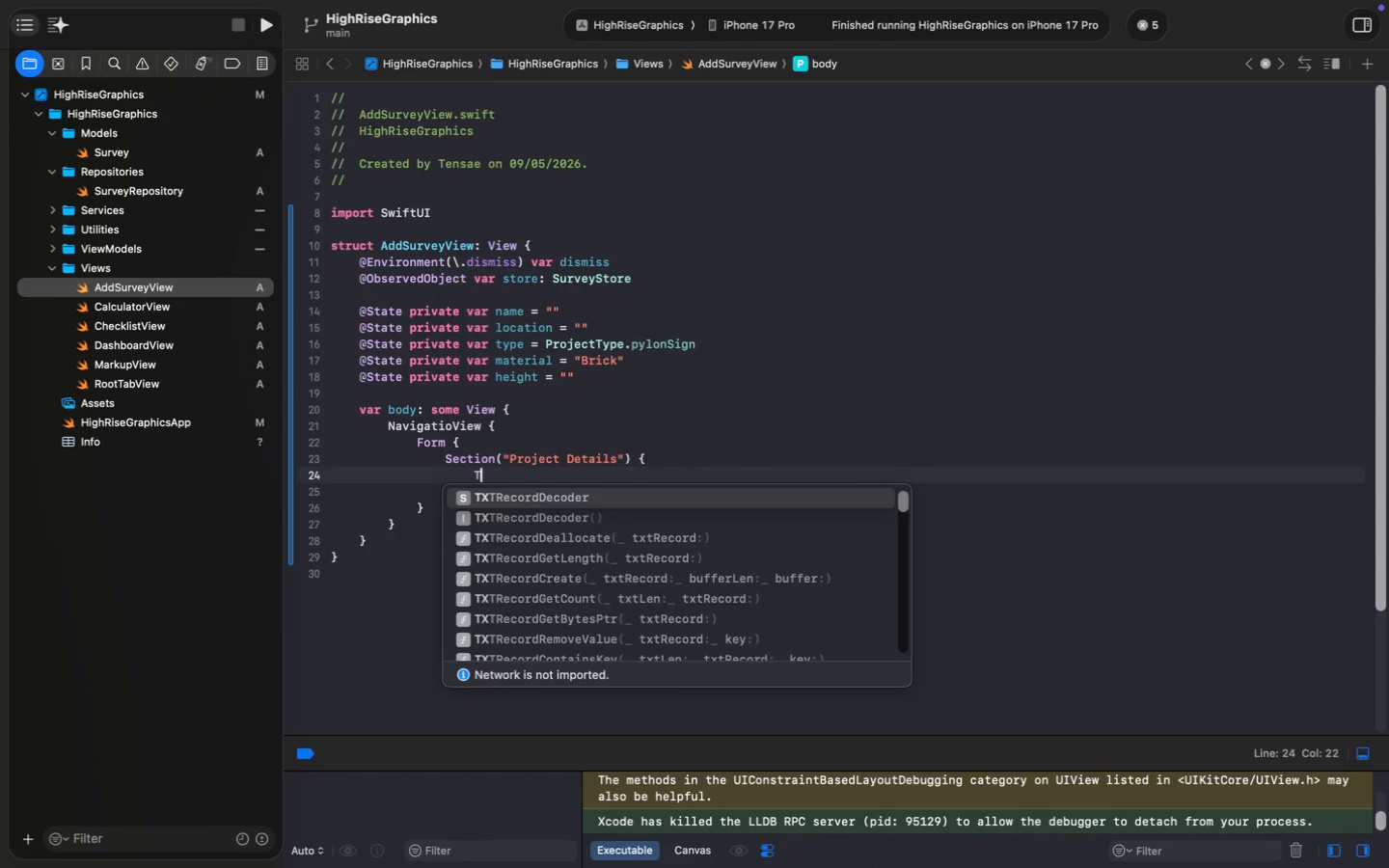 
 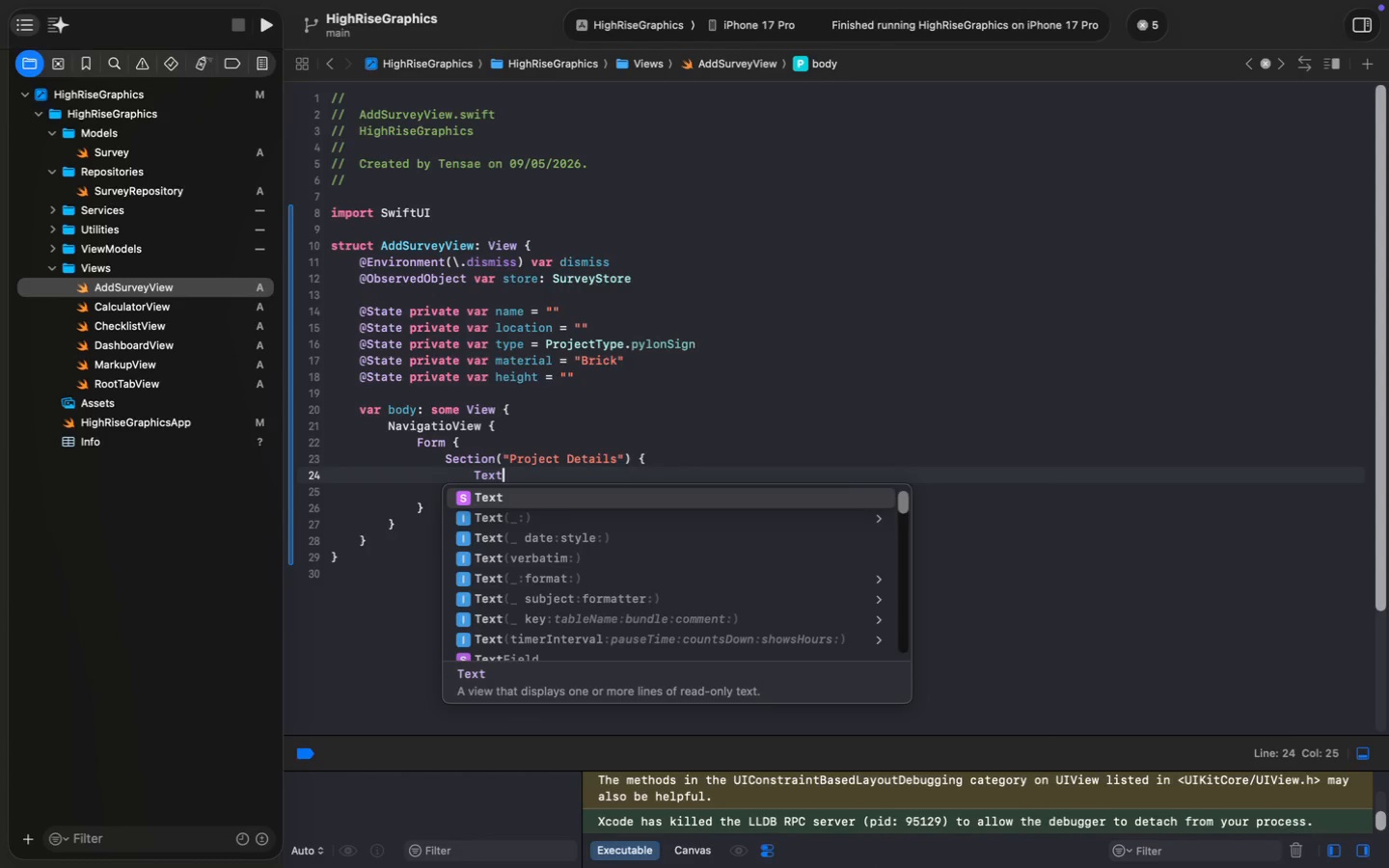 
key(Enter)
 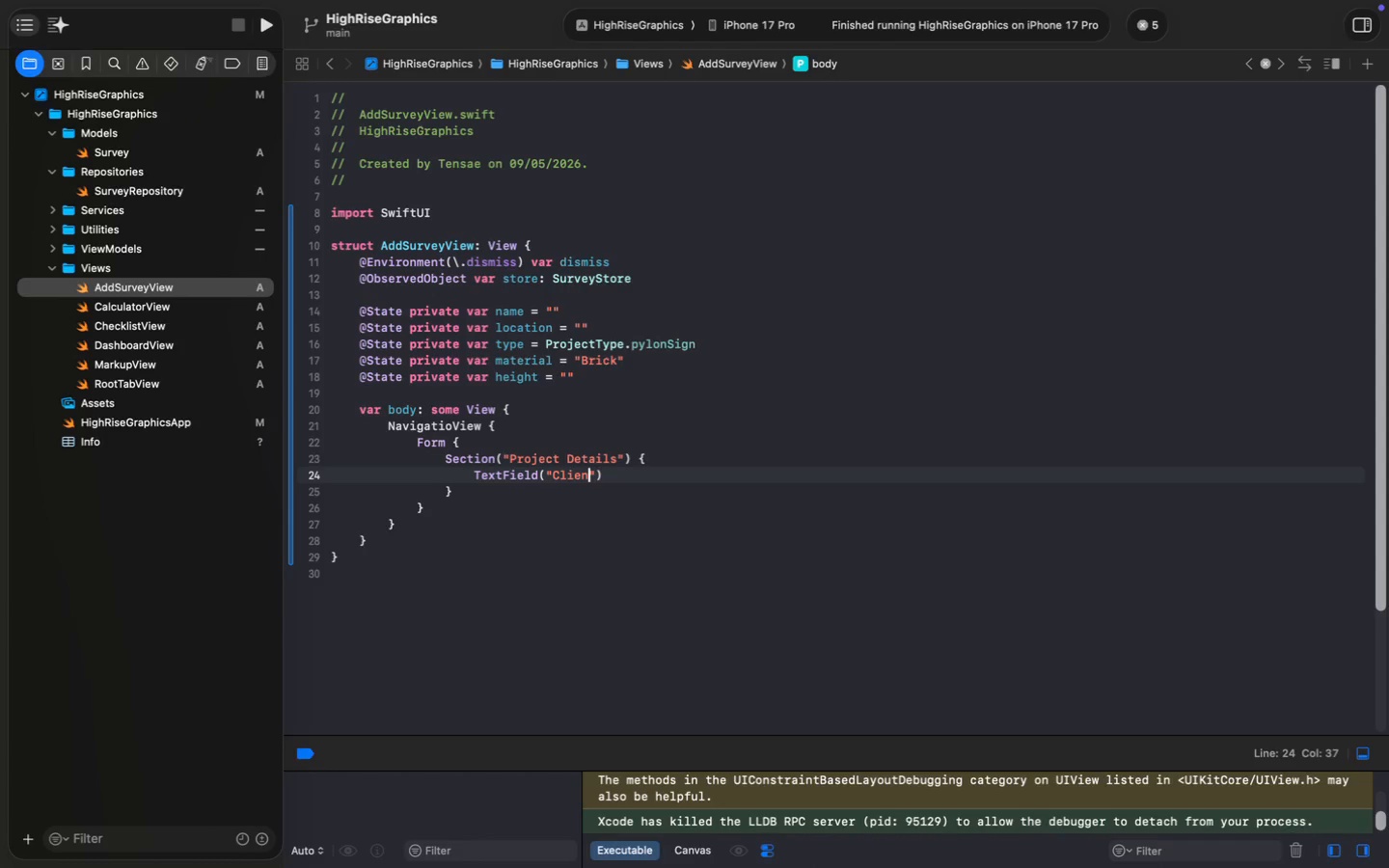 
type(("cl)
key(Backspace)
key(Backspace)
type(Client Name)
 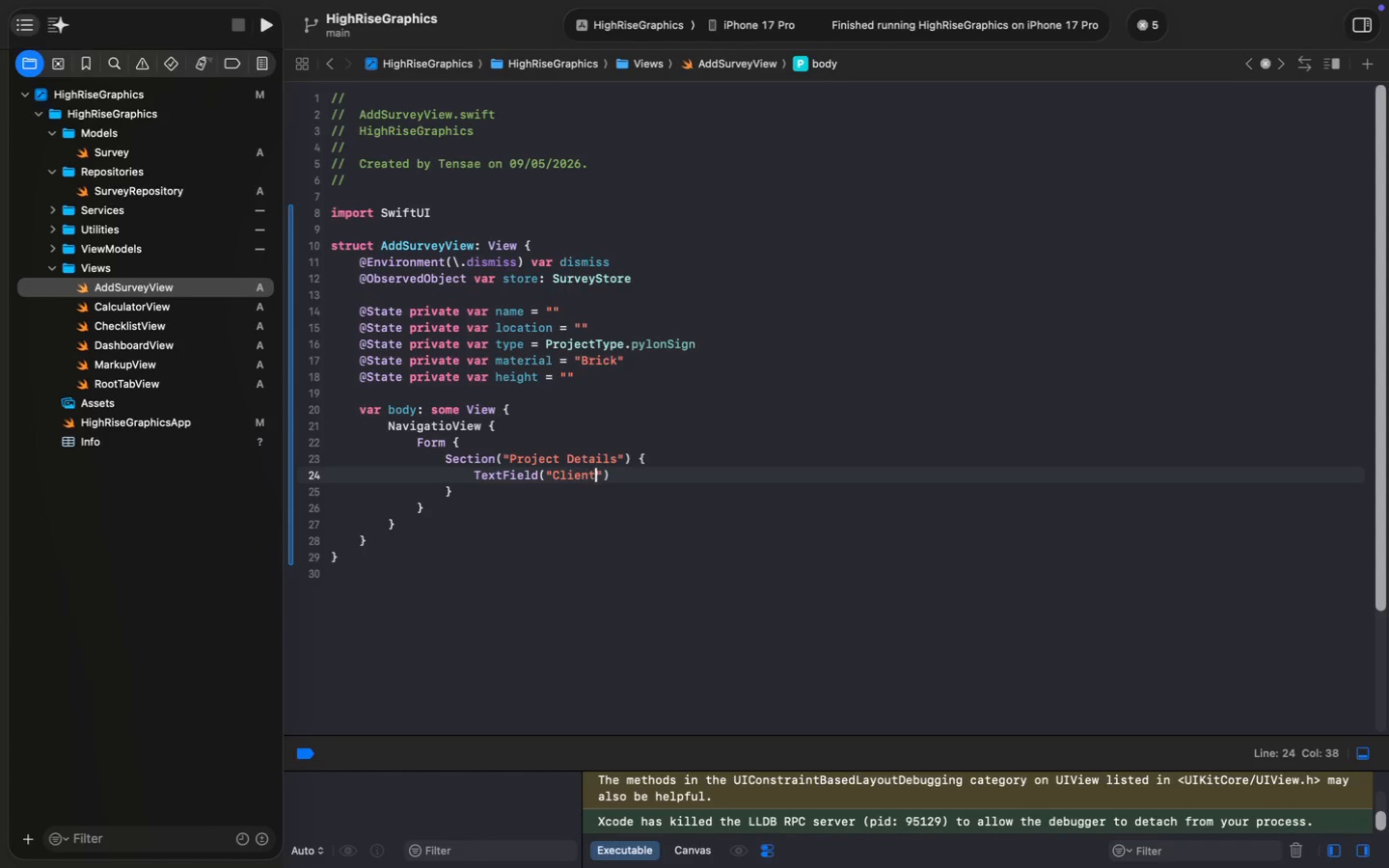 
key(ArrowRight)
 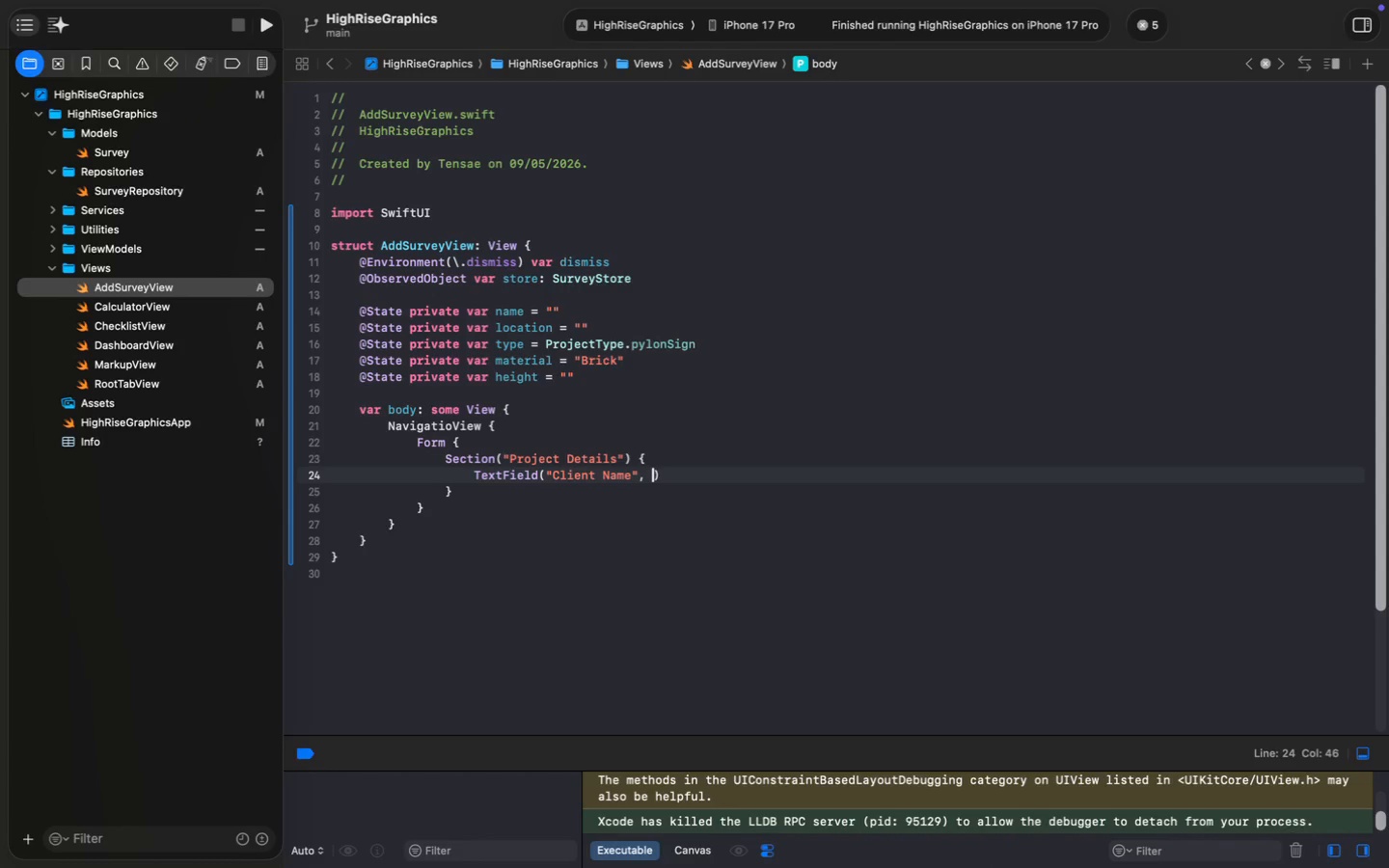 
type(, y)
key(Backspace)
type(text: $name)
 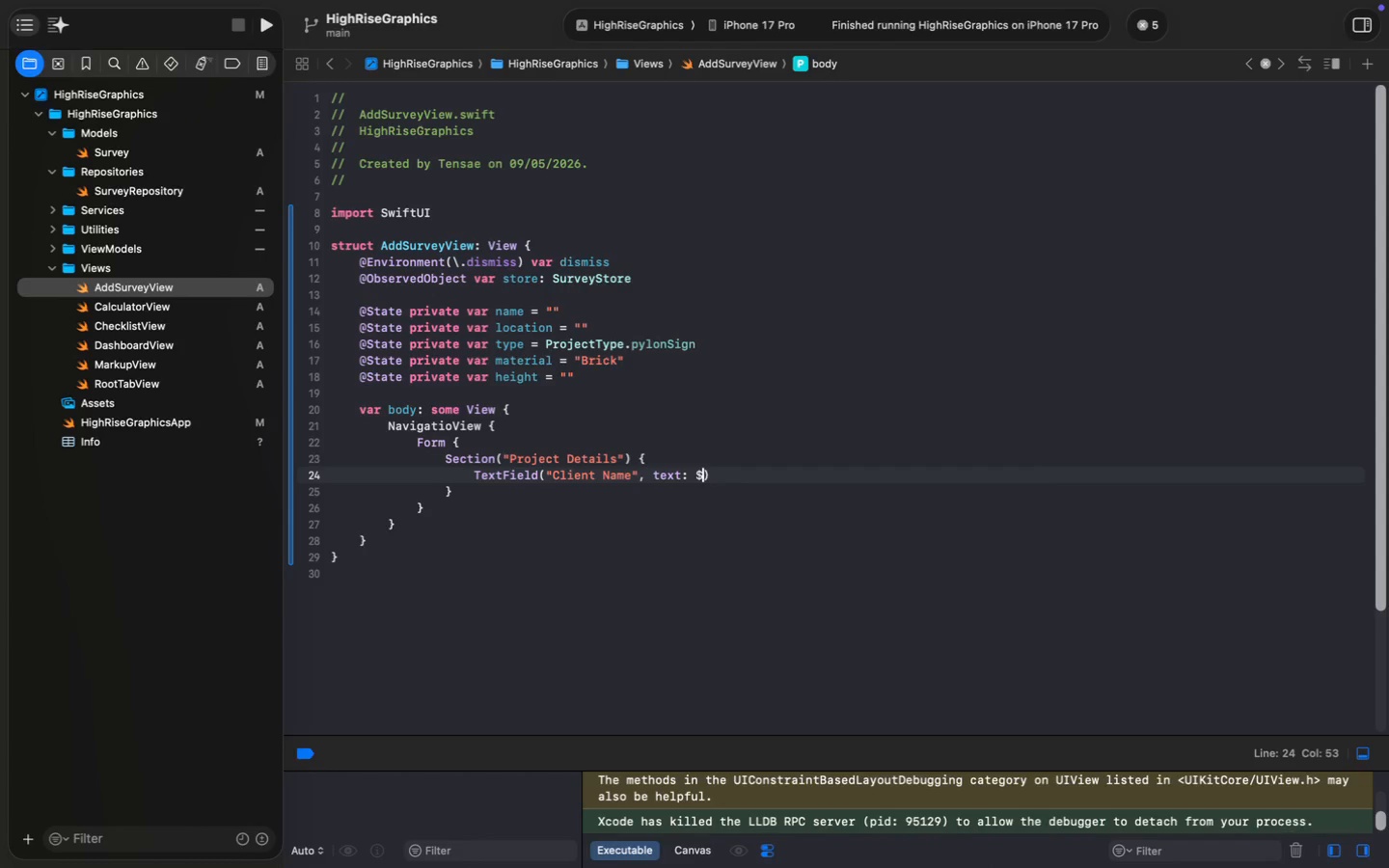 
key(Enter)
 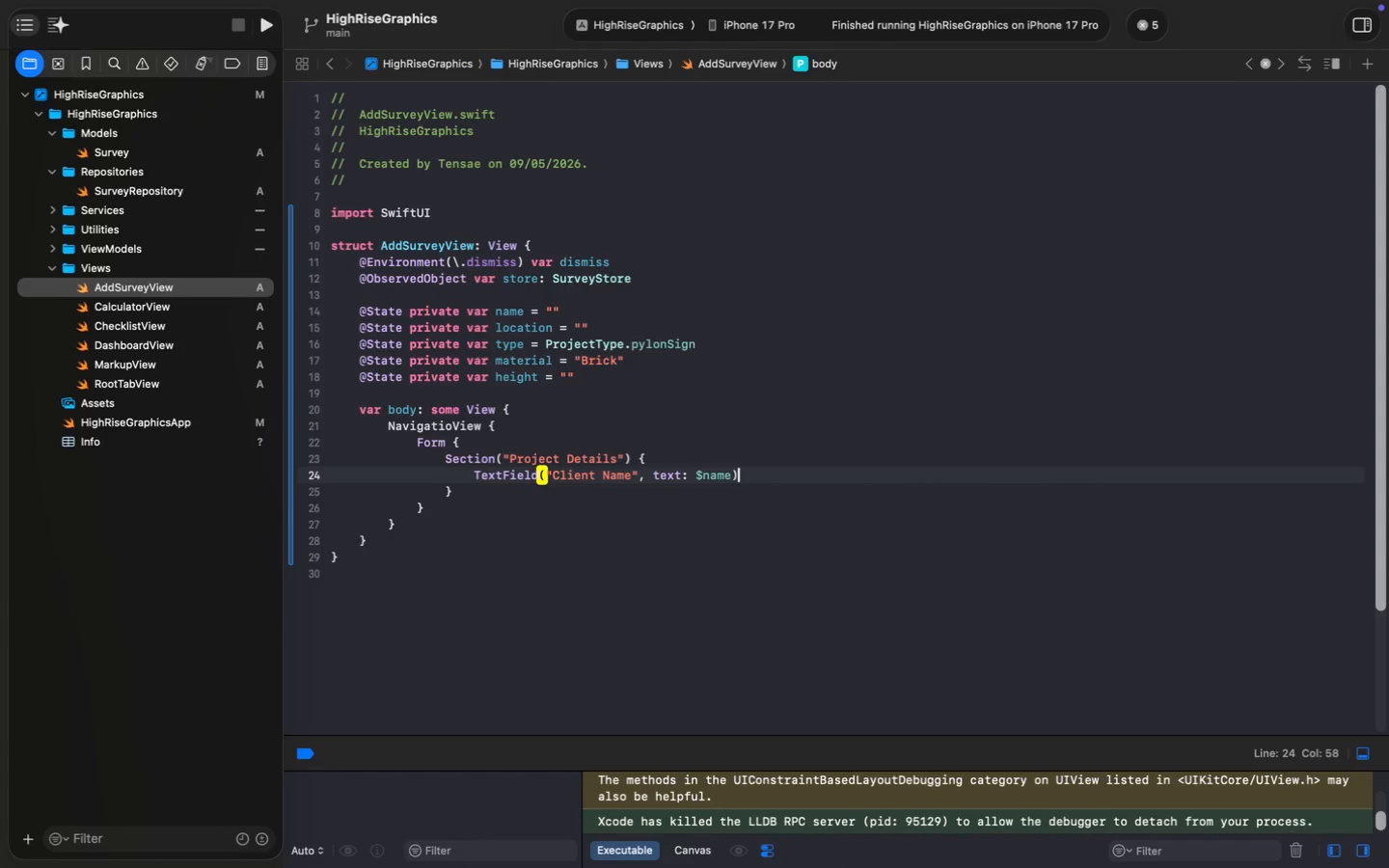 
key(Meta+ArrowRight)
 